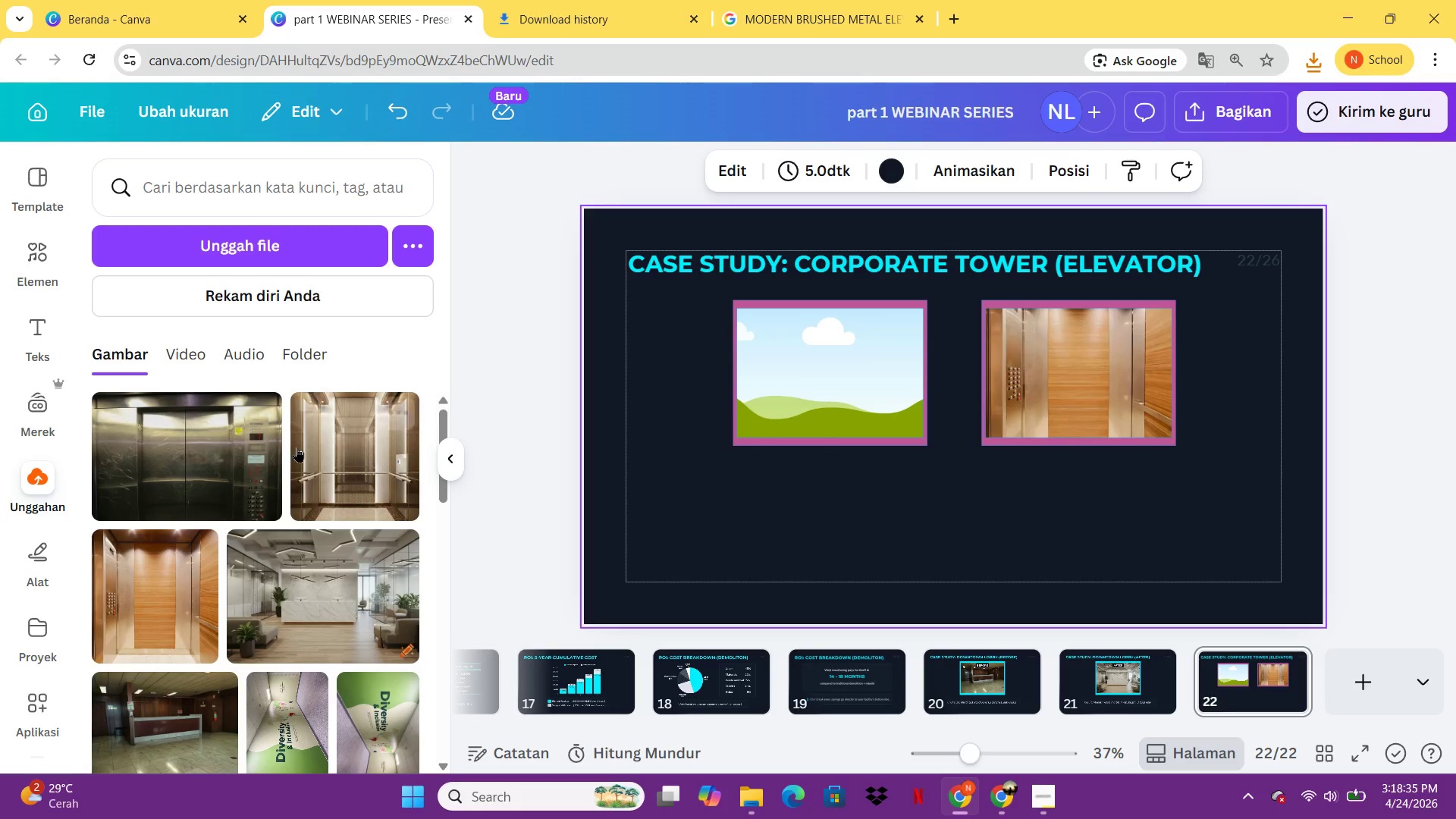 
left_click_drag(start_coordinate=[247, 453], to_coordinate=[852, 321])
 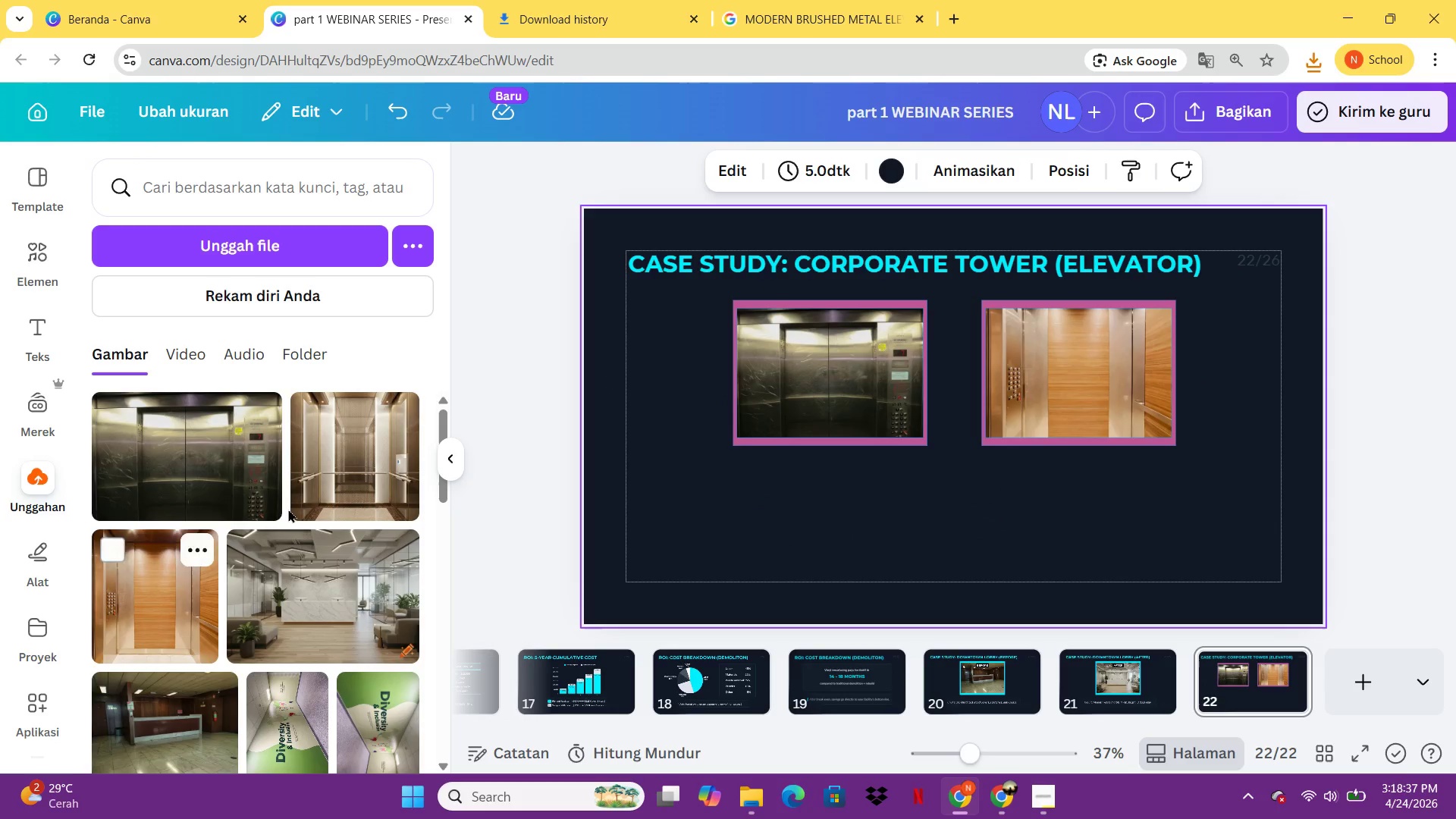 
left_click_drag(start_coordinate=[347, 463], to_coordinate=[956, 334])
 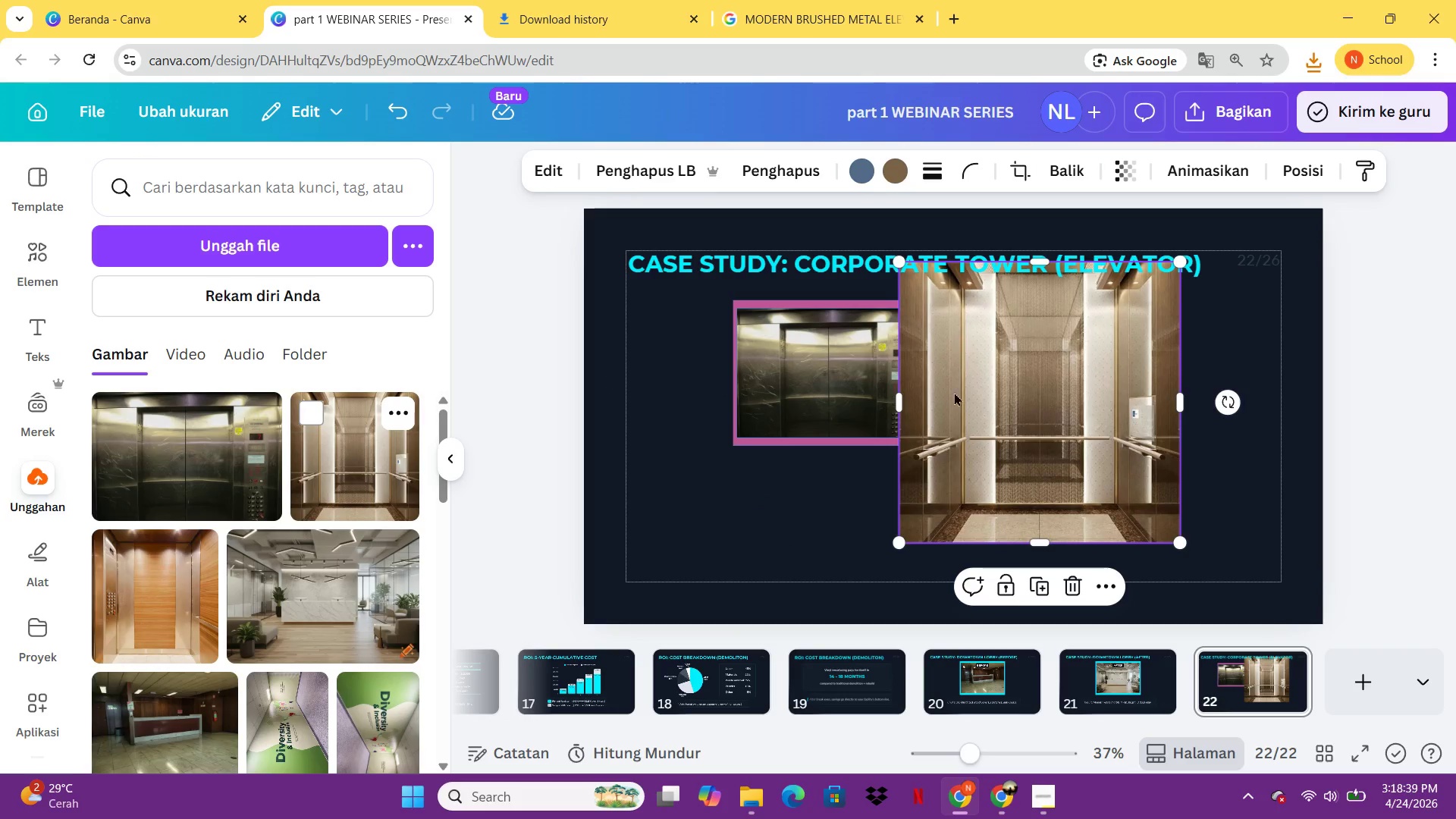 
left_click_drag(start_coordinate=[951, 442], to_coordinate=[1020, 403])
 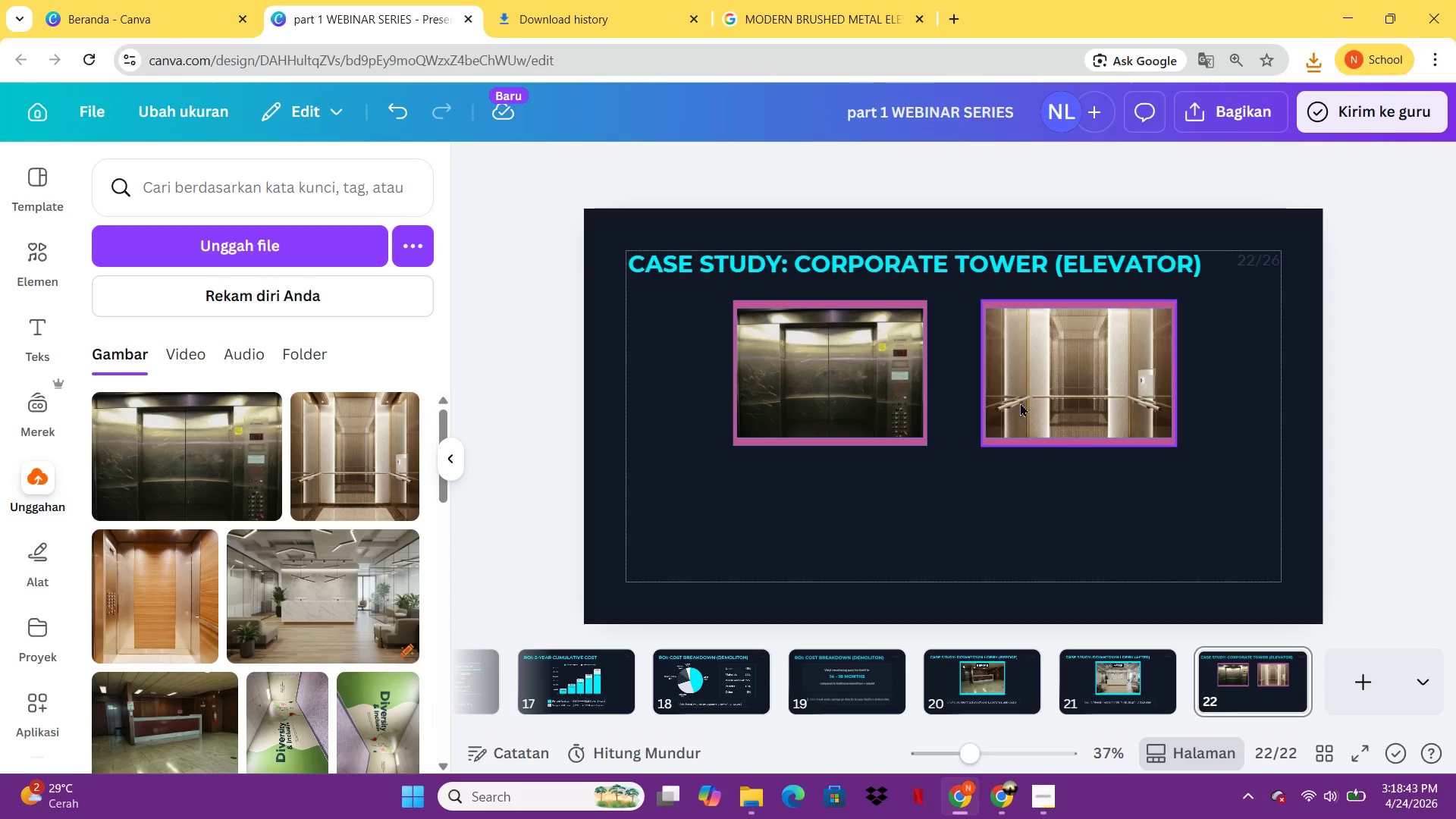 
wait(8.12)
 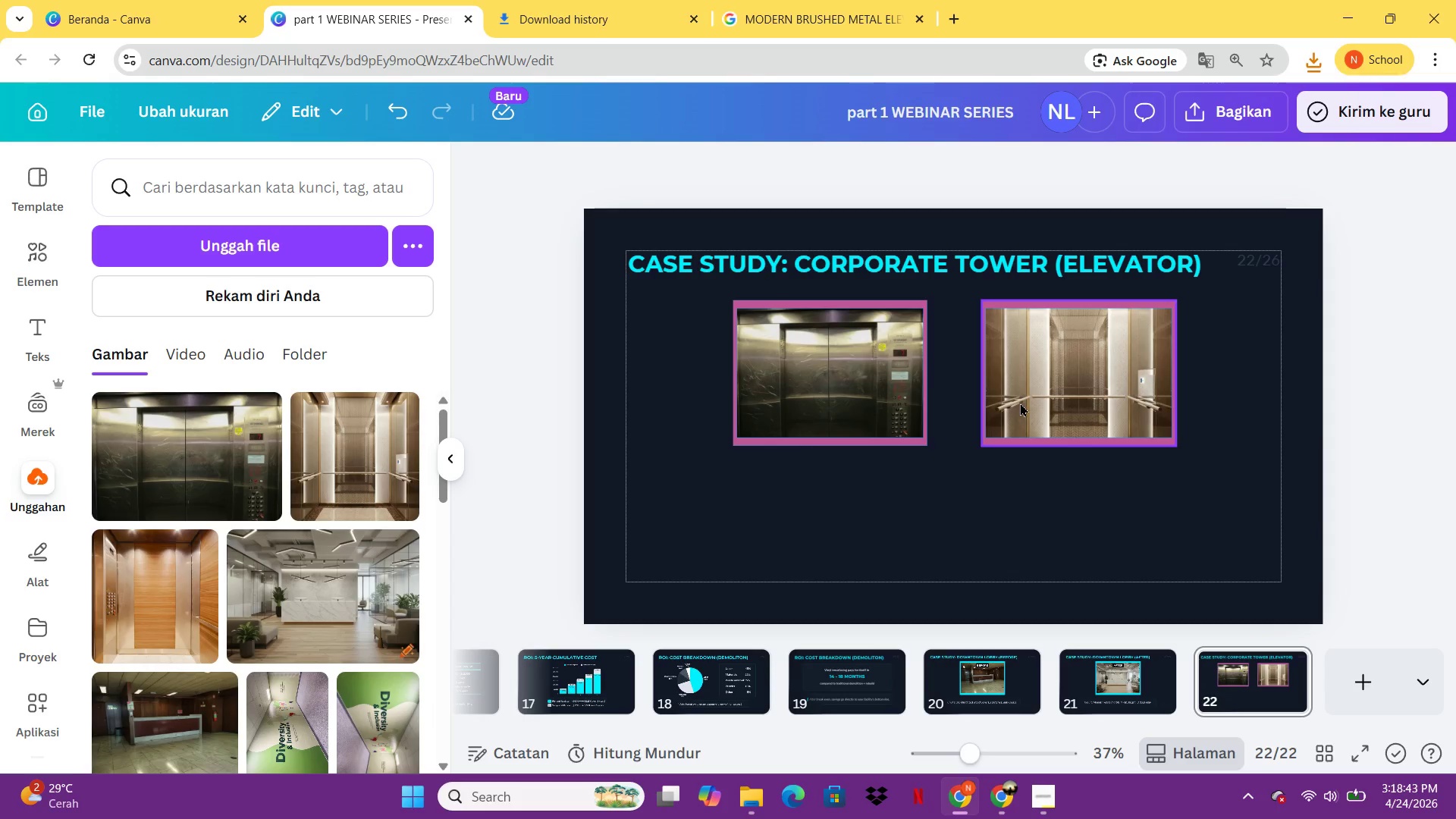 
left_click([1365, 750])
 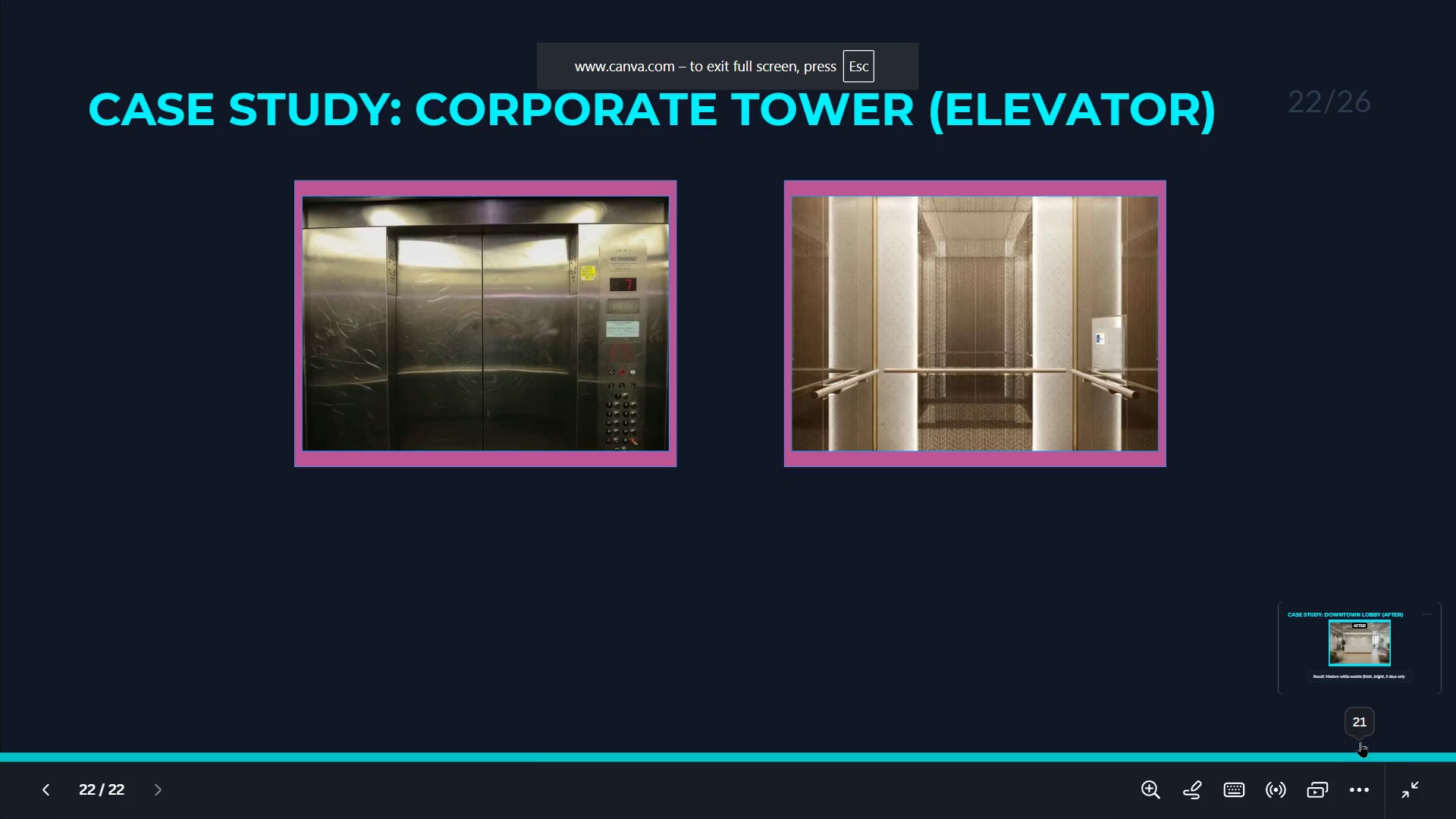 
wait(5.08)
 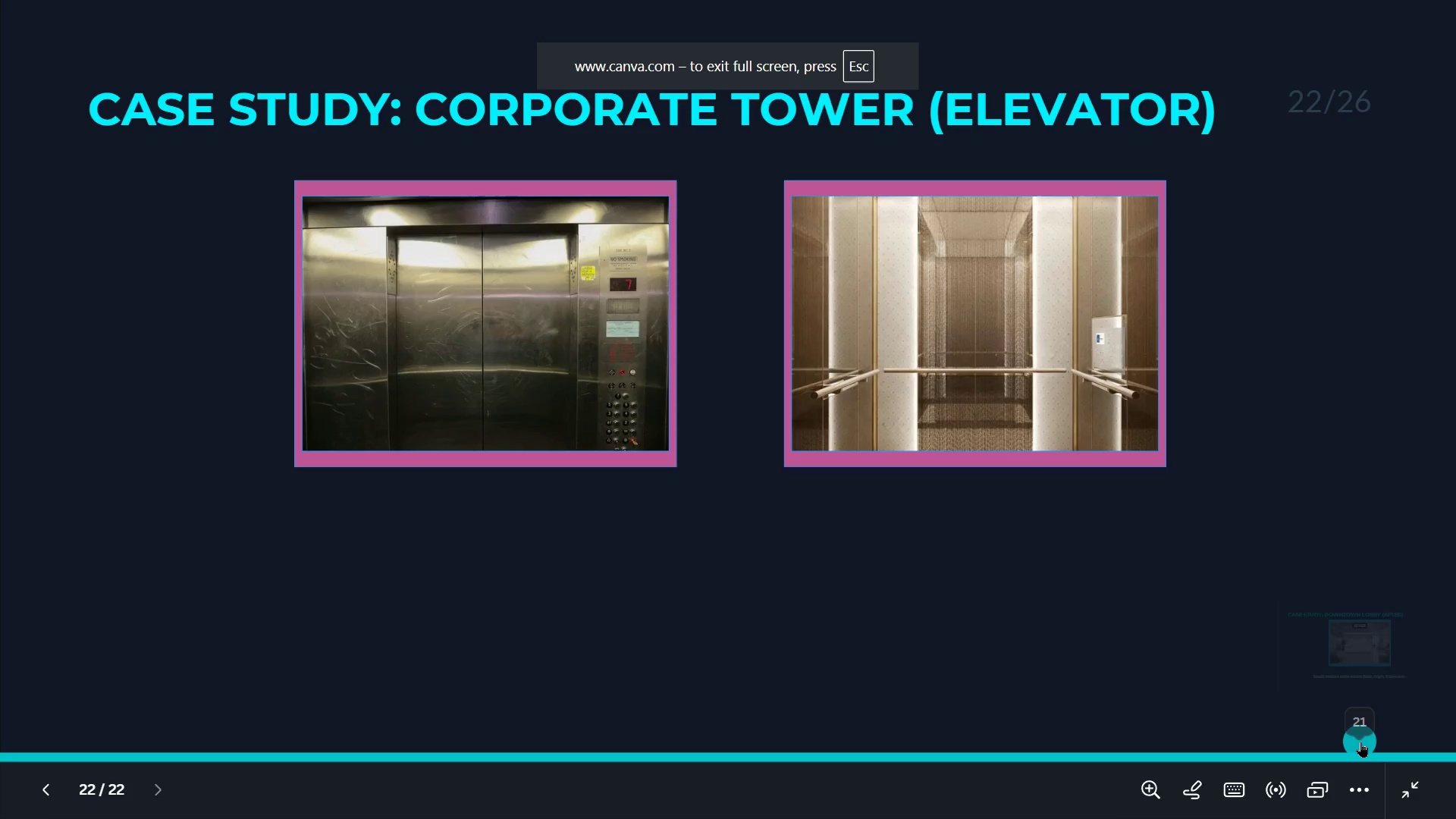 
key(Escape)
 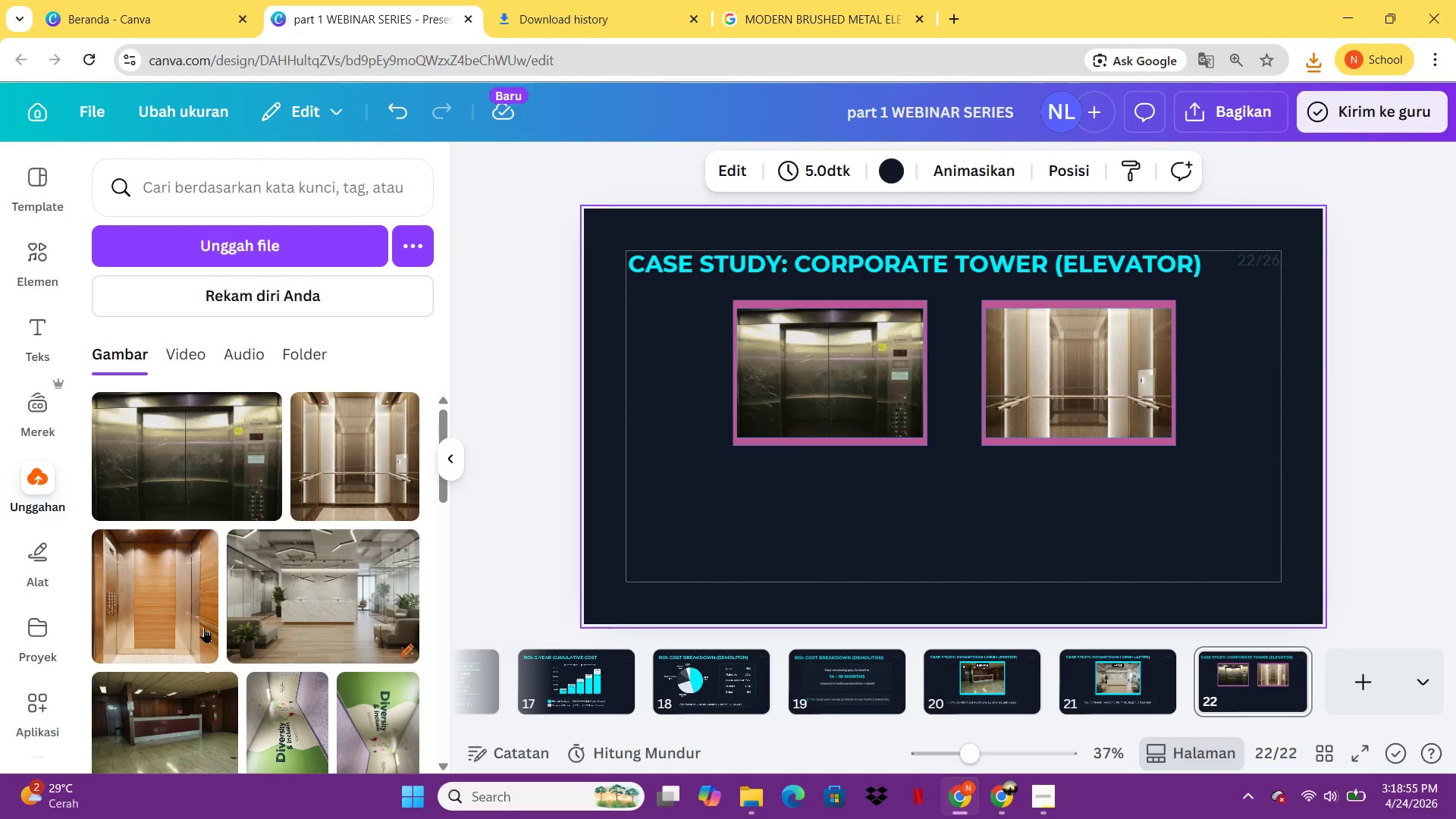 
left_click_drag(start_coordinate=[162, 610], to_coordinate=[1059, 365])
 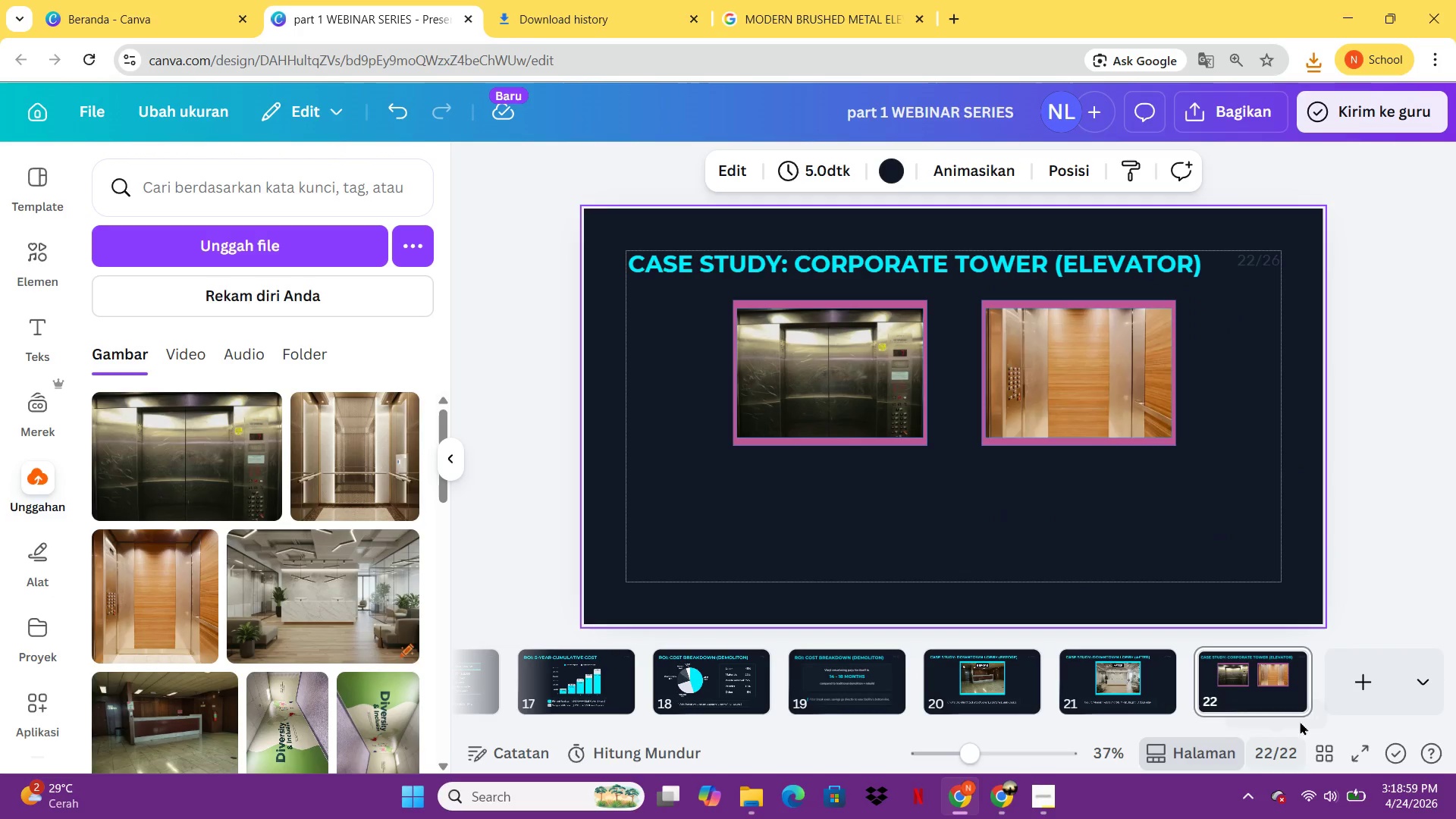 
left_click([1357, 739])
 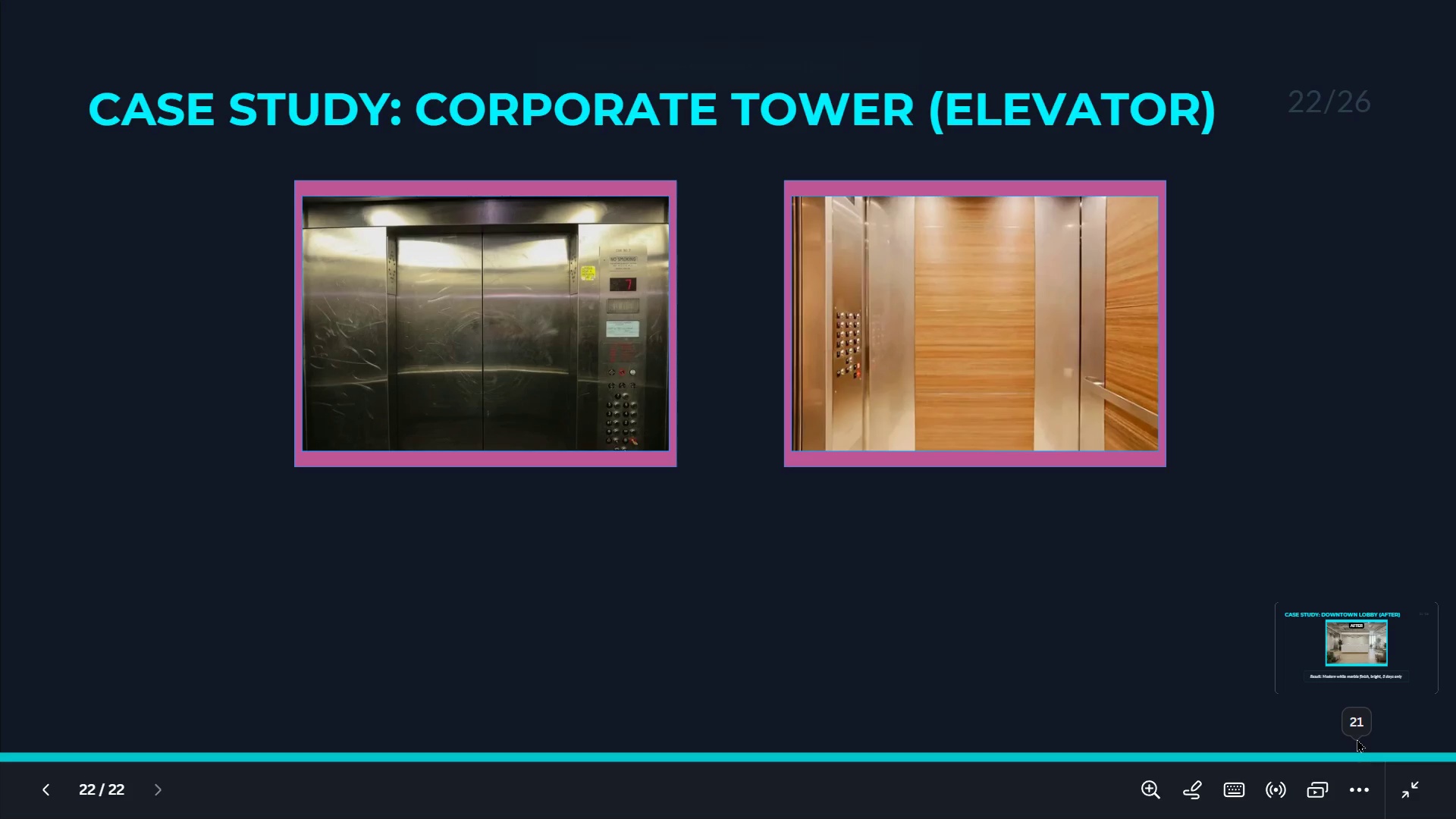 
wait(6.0)
 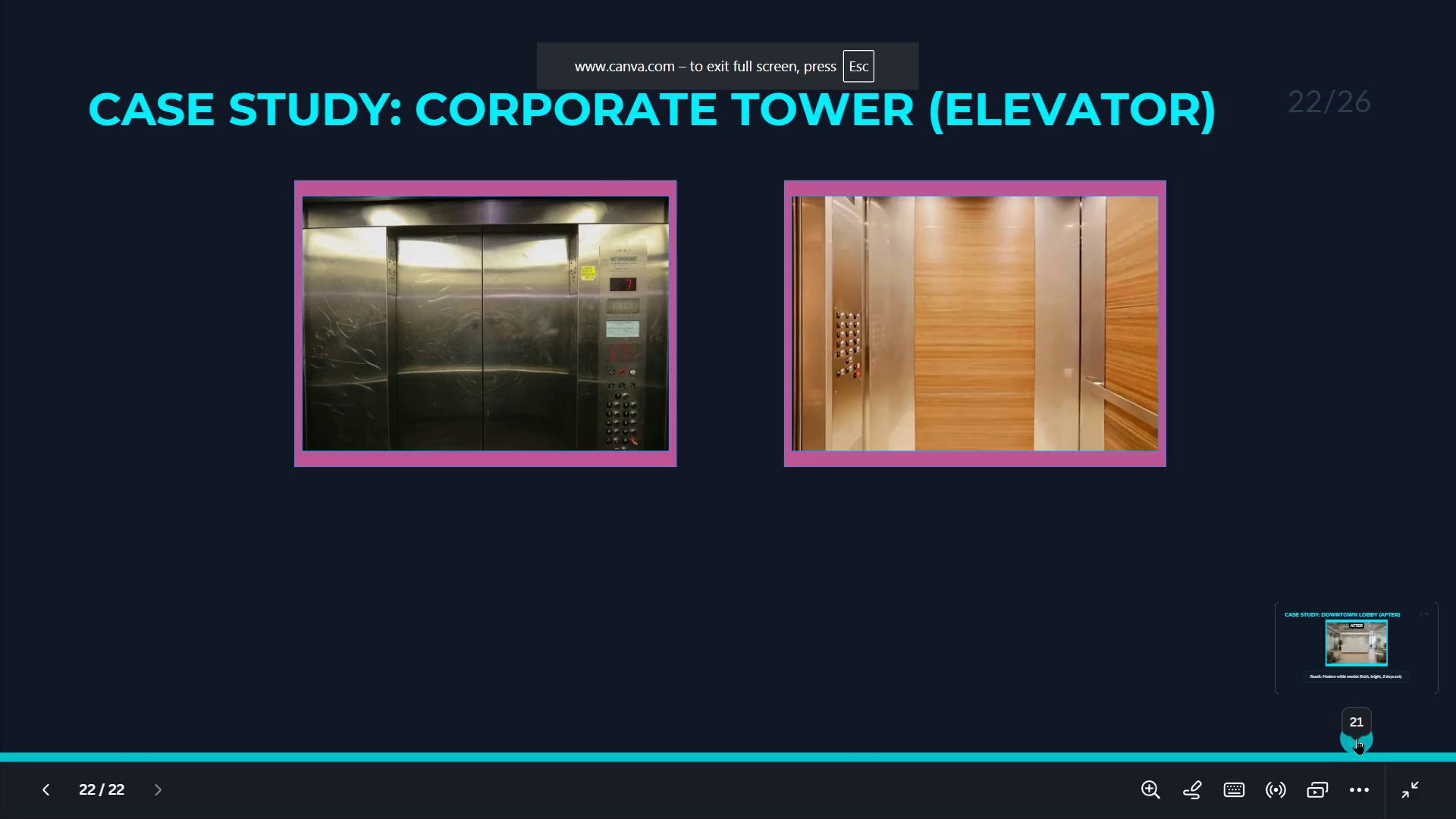 
key(Escape)
 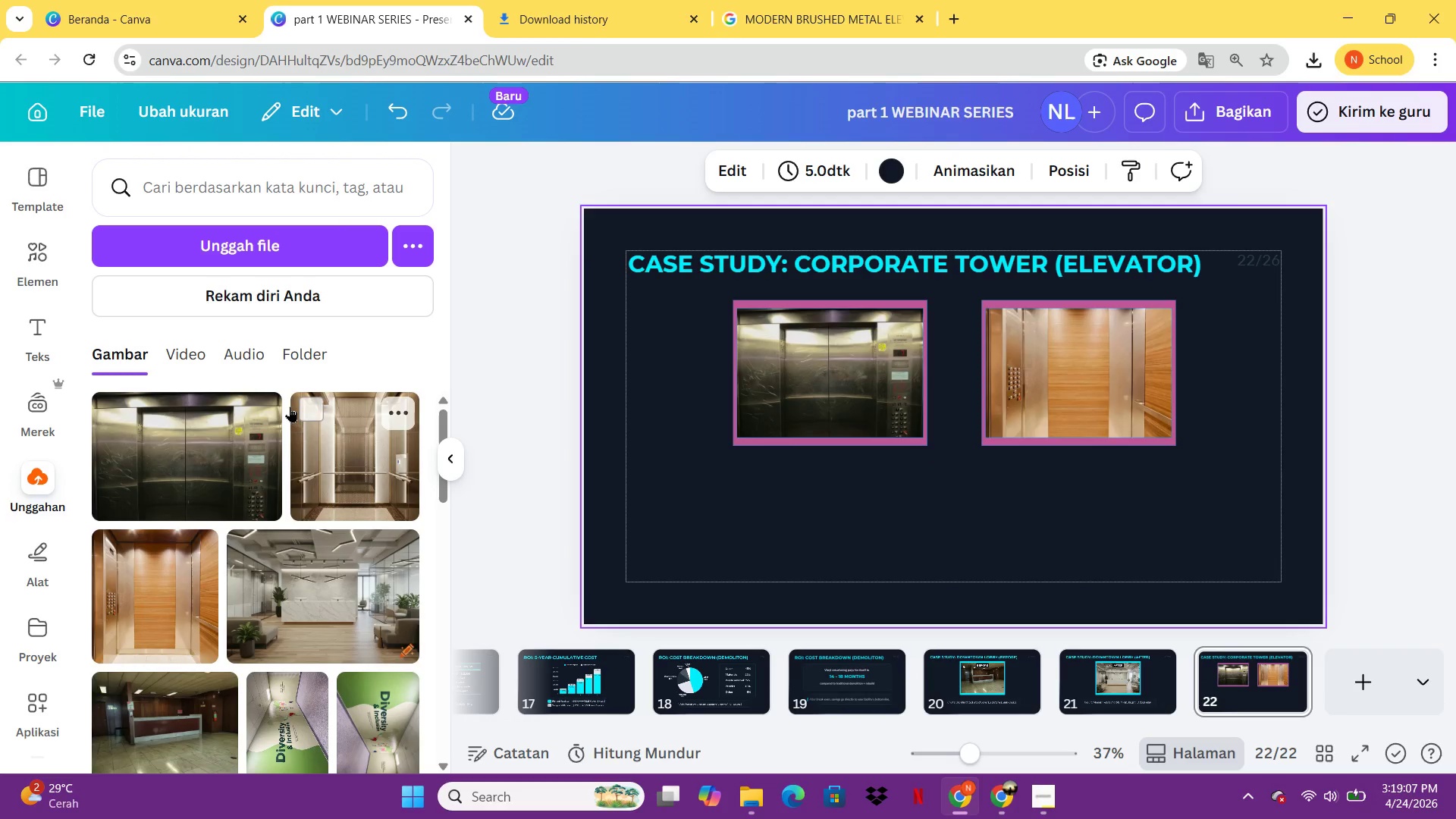 
left_click_drag(start_coordinate=[344, 446], to_coordinate=[1027, 369])
 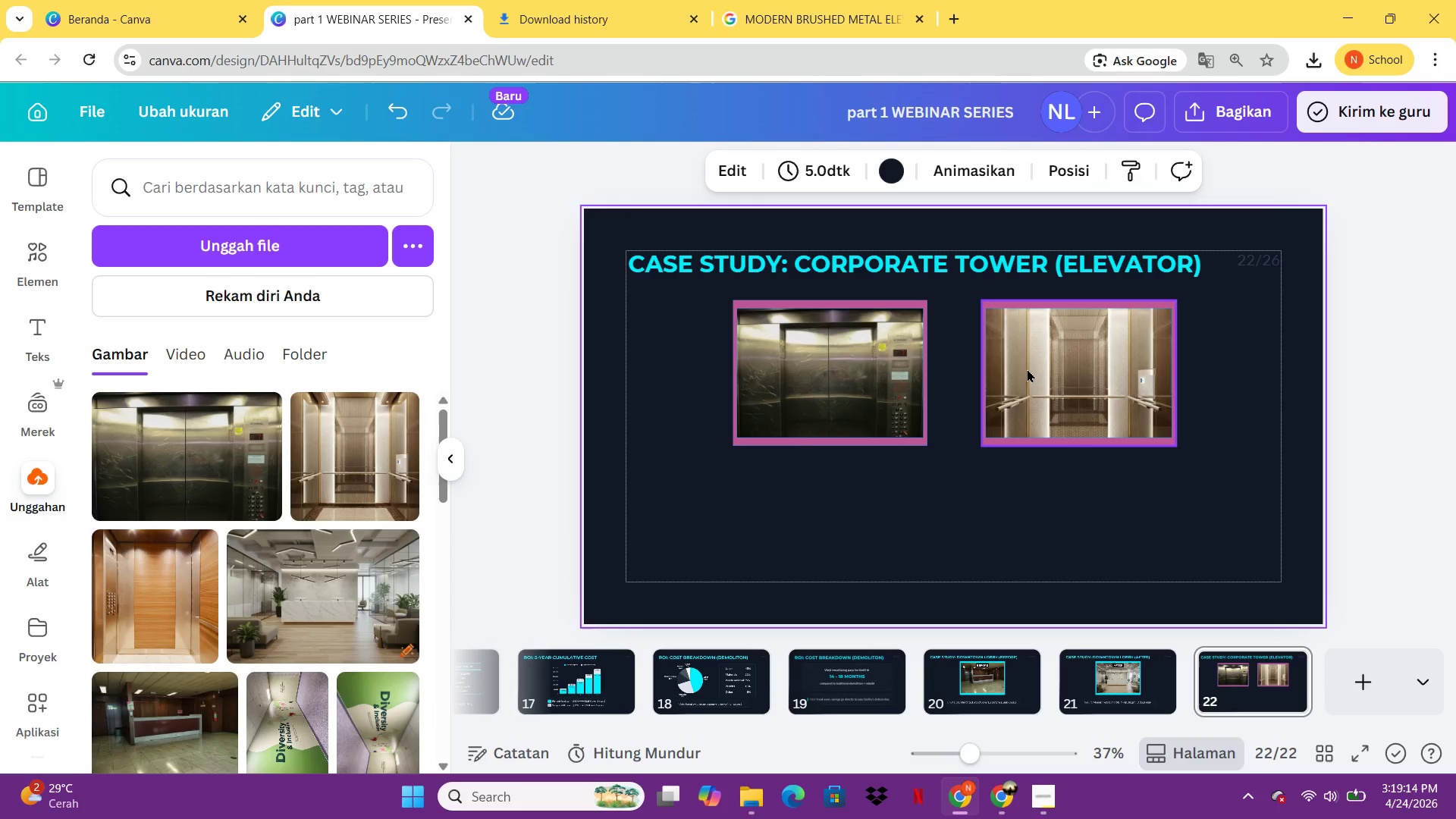 
wait(7.92)
 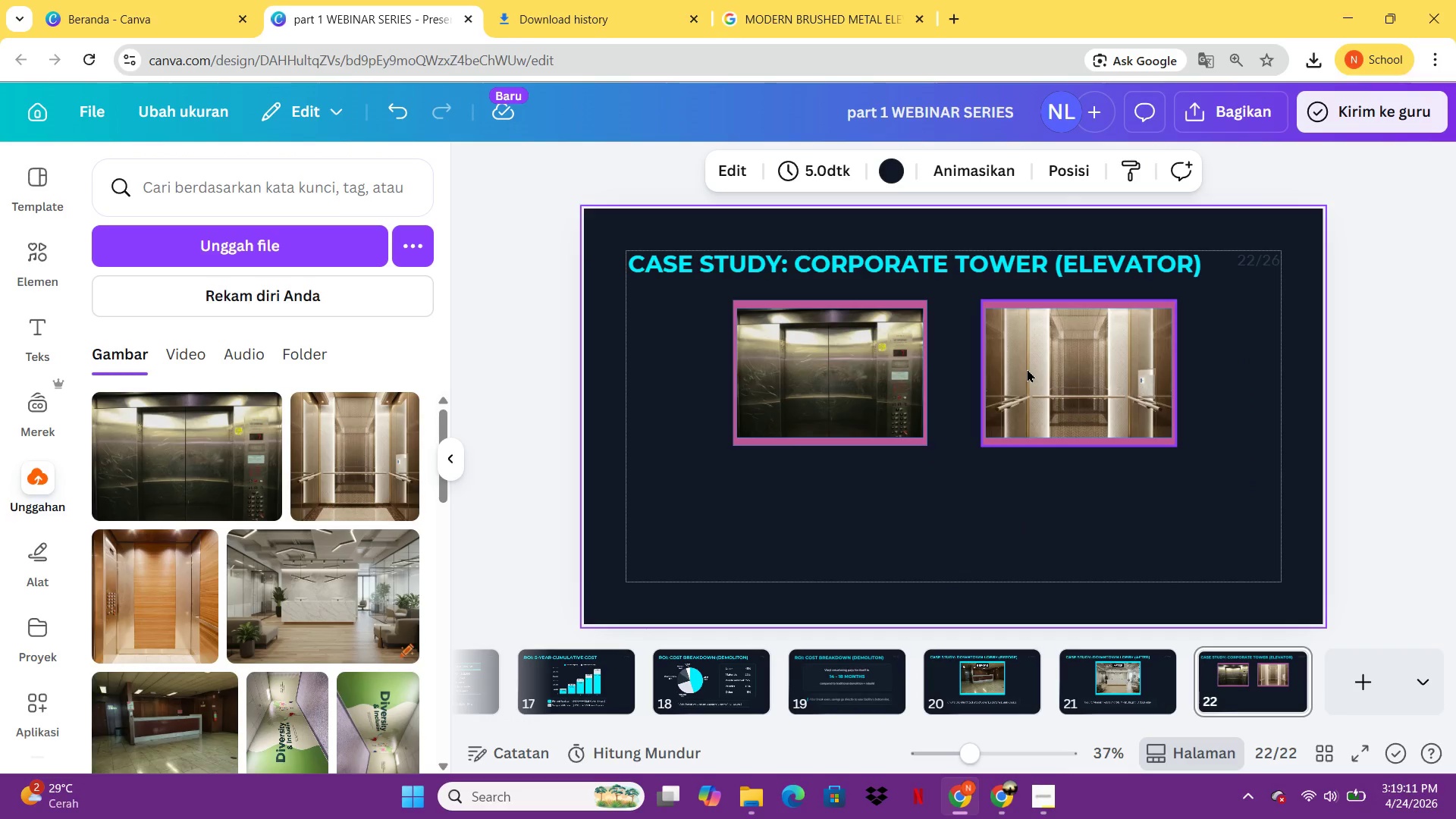 
left_click([1091, 664])
 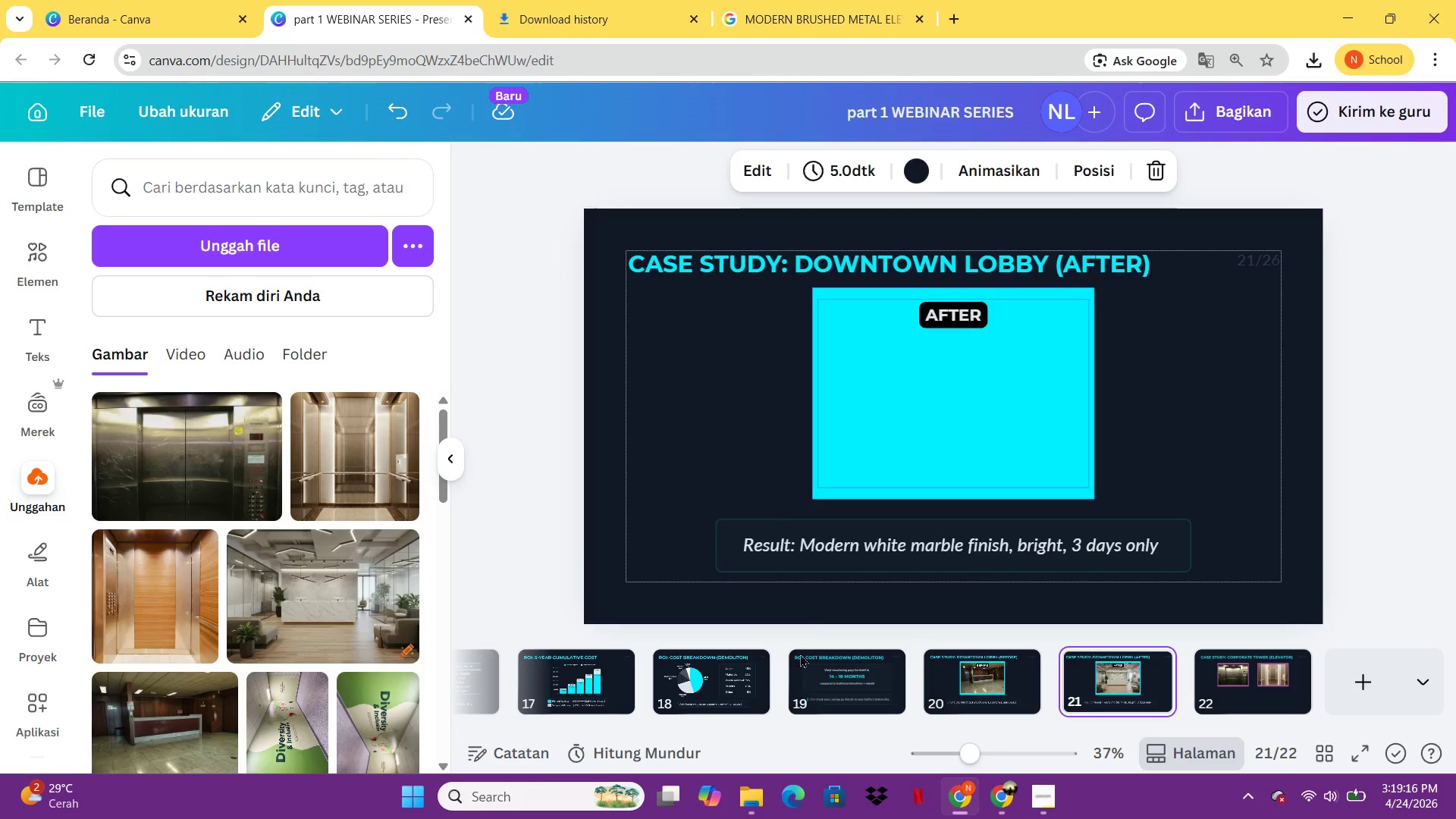 
left_click([819, 680])
 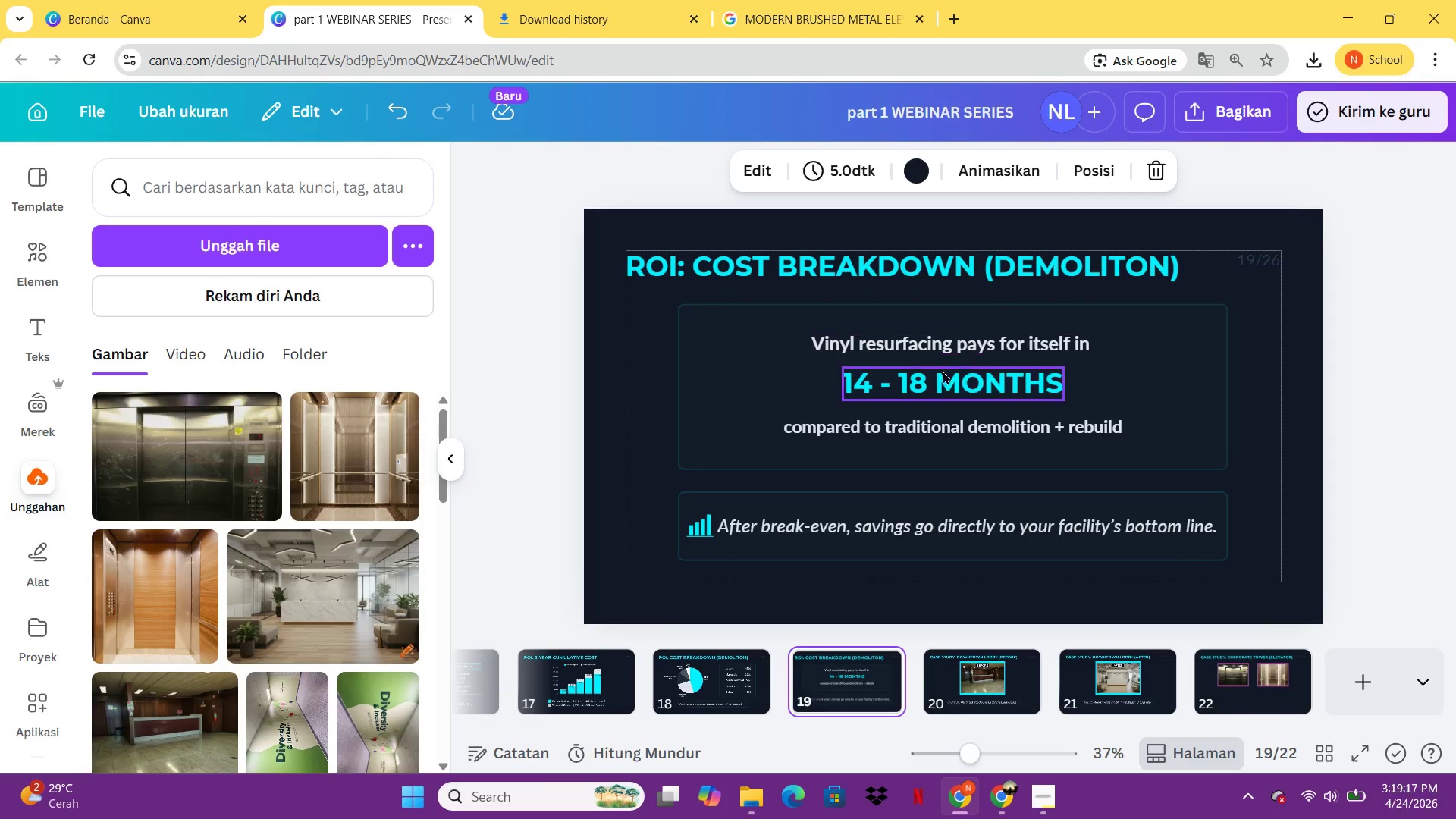 
left_click([940, 378])
 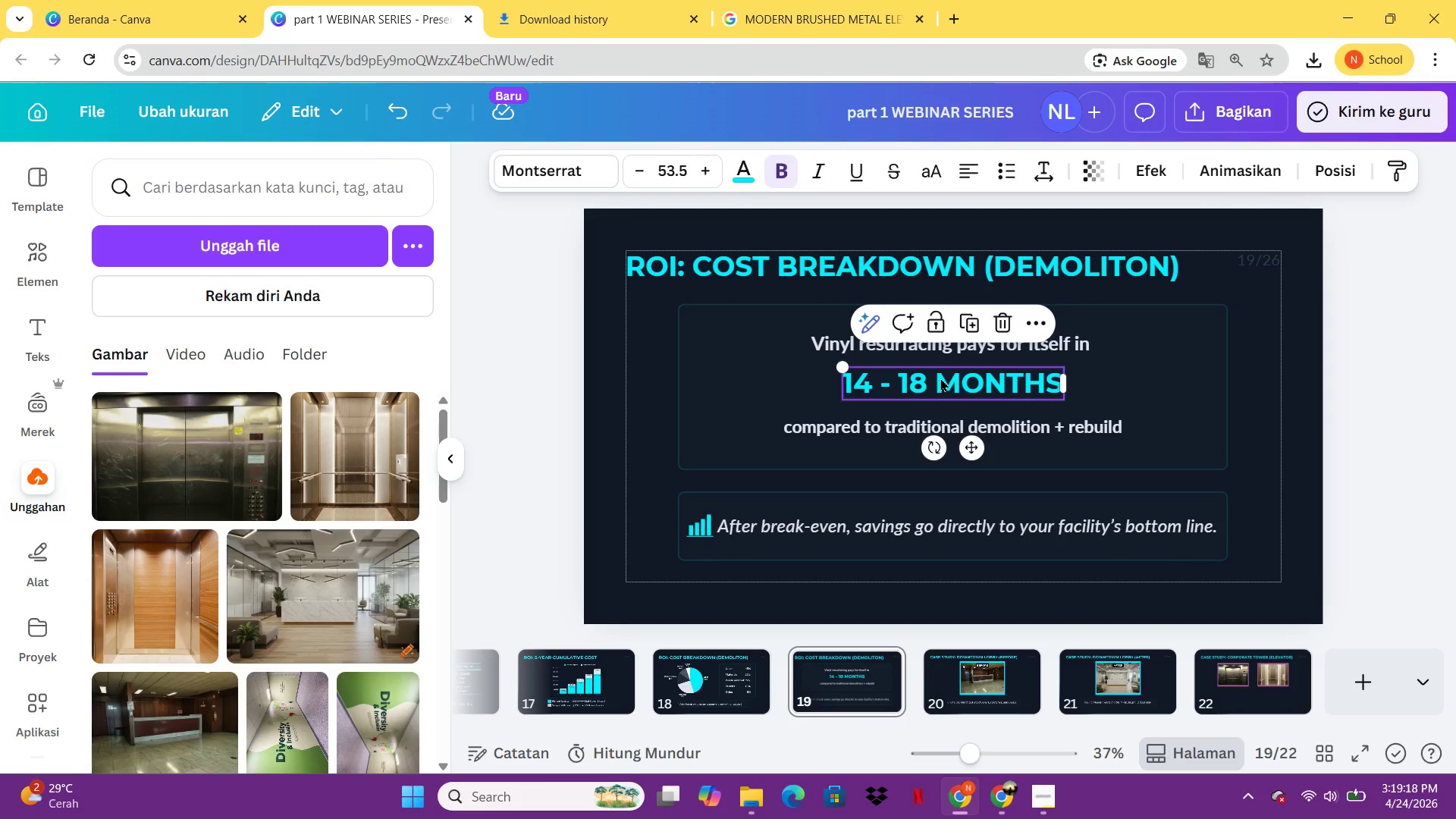 
key(Control+ControlLeft)
 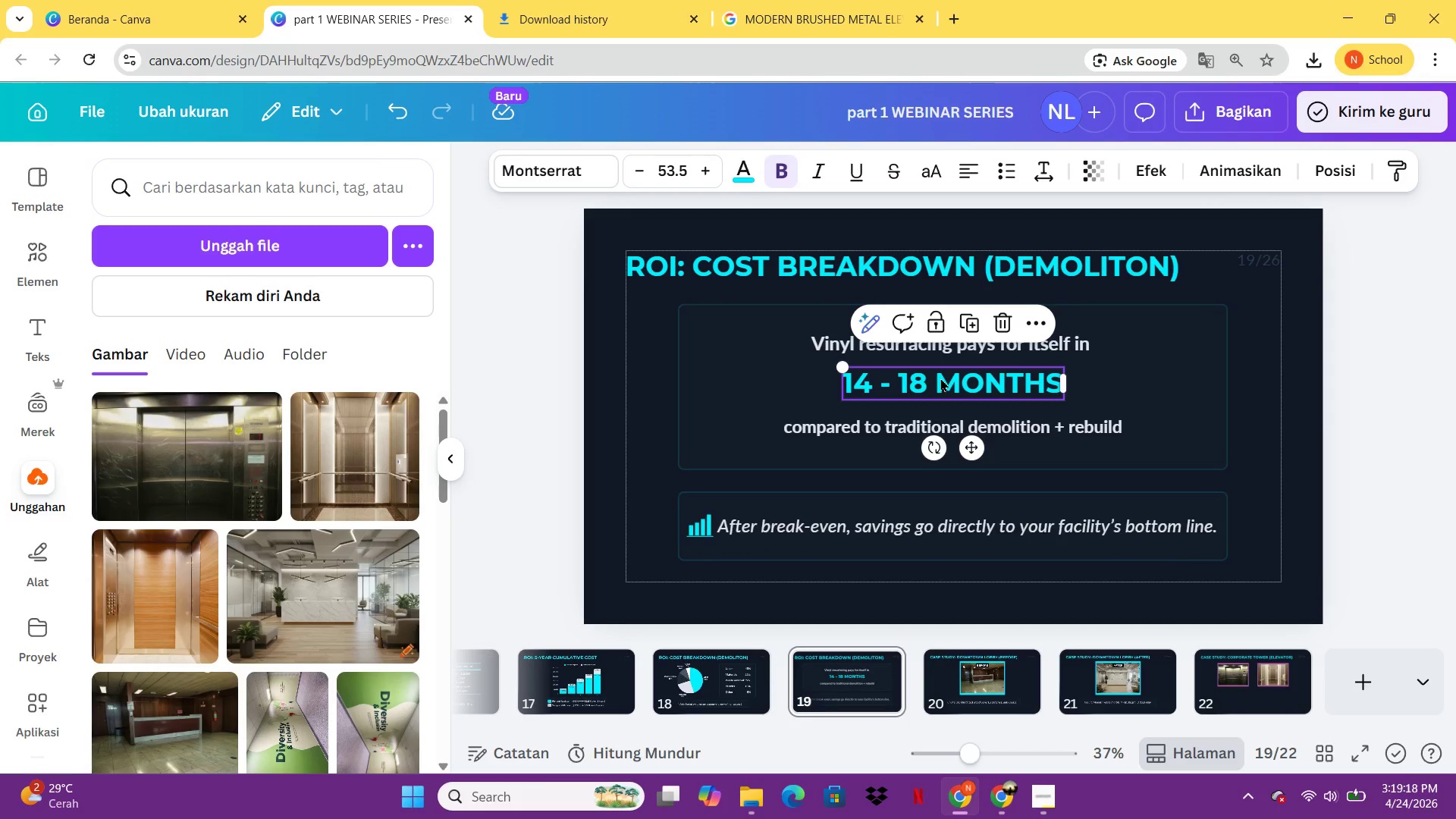 
key(Control+C)
 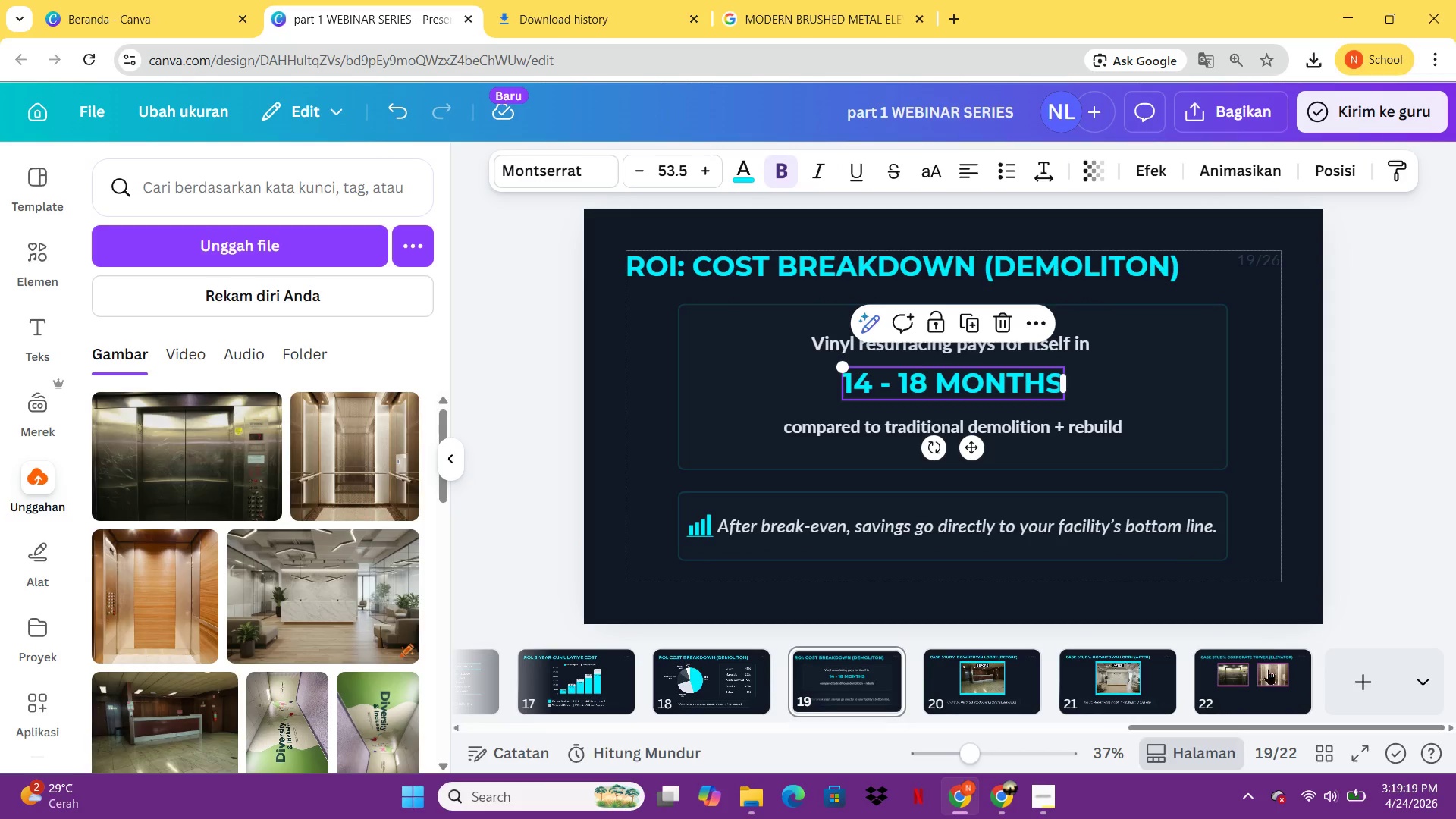 
left_click([1268, 670])
 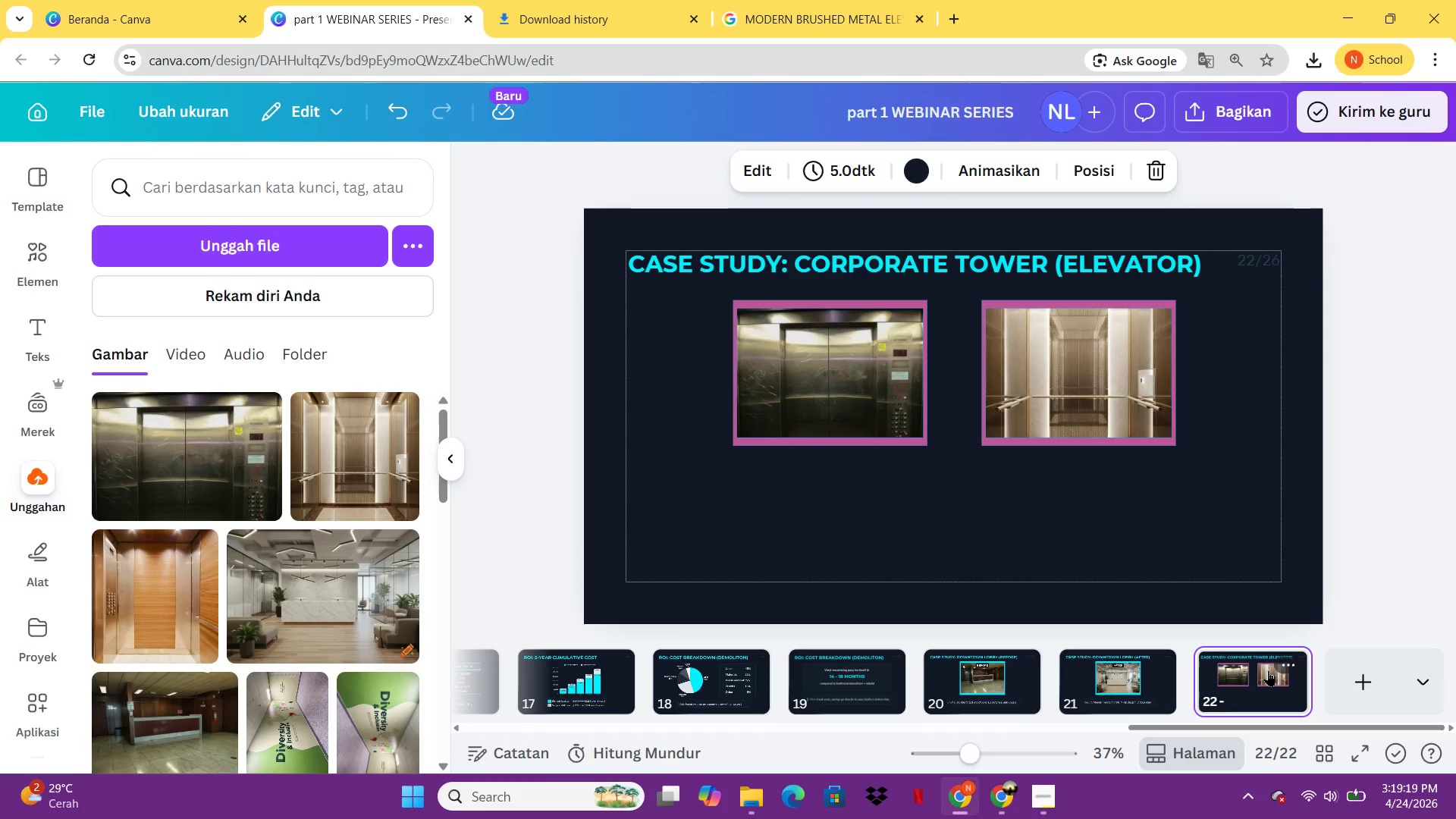 
key(Control+V)
 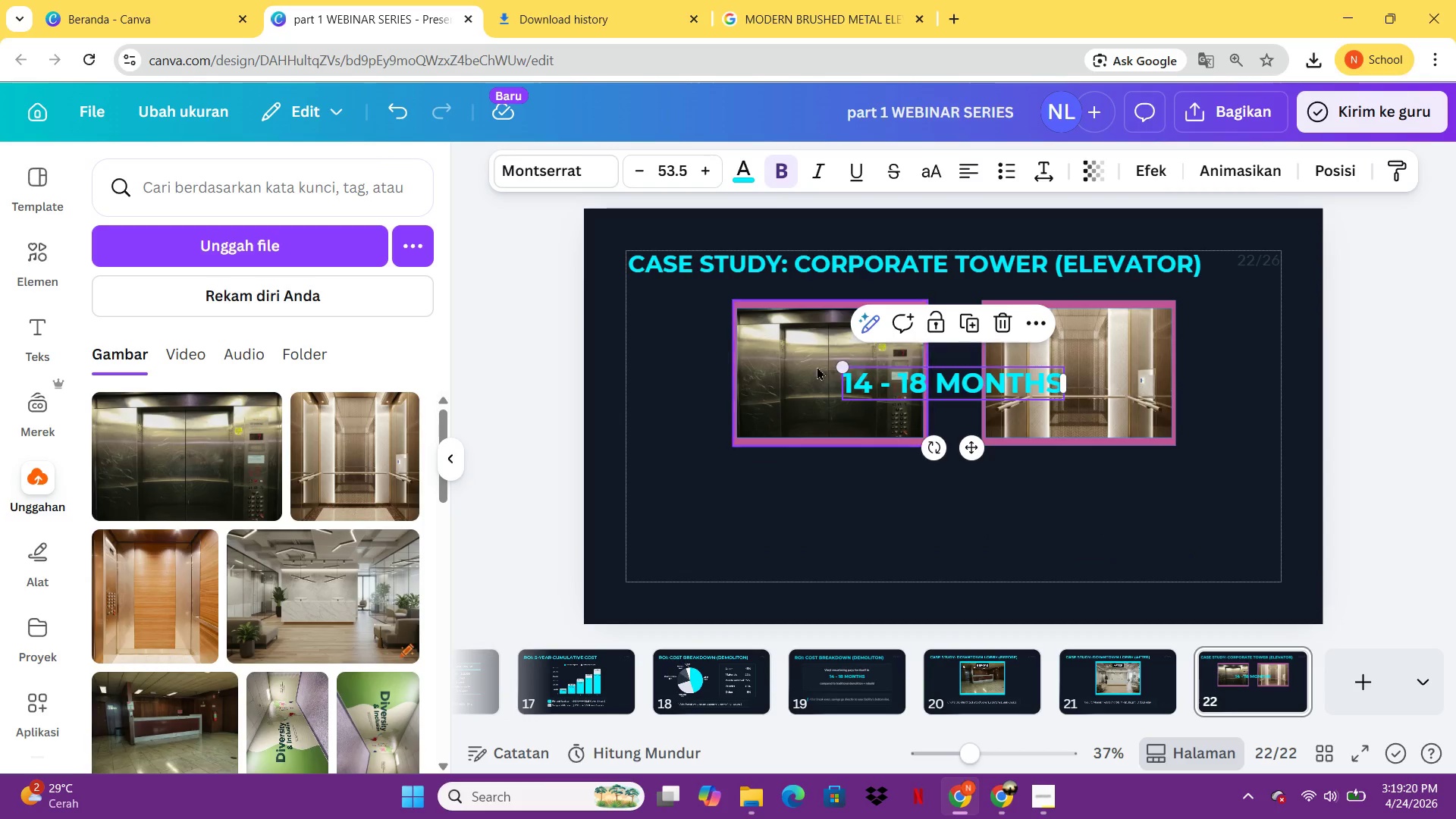 
left_click([811, 366])
 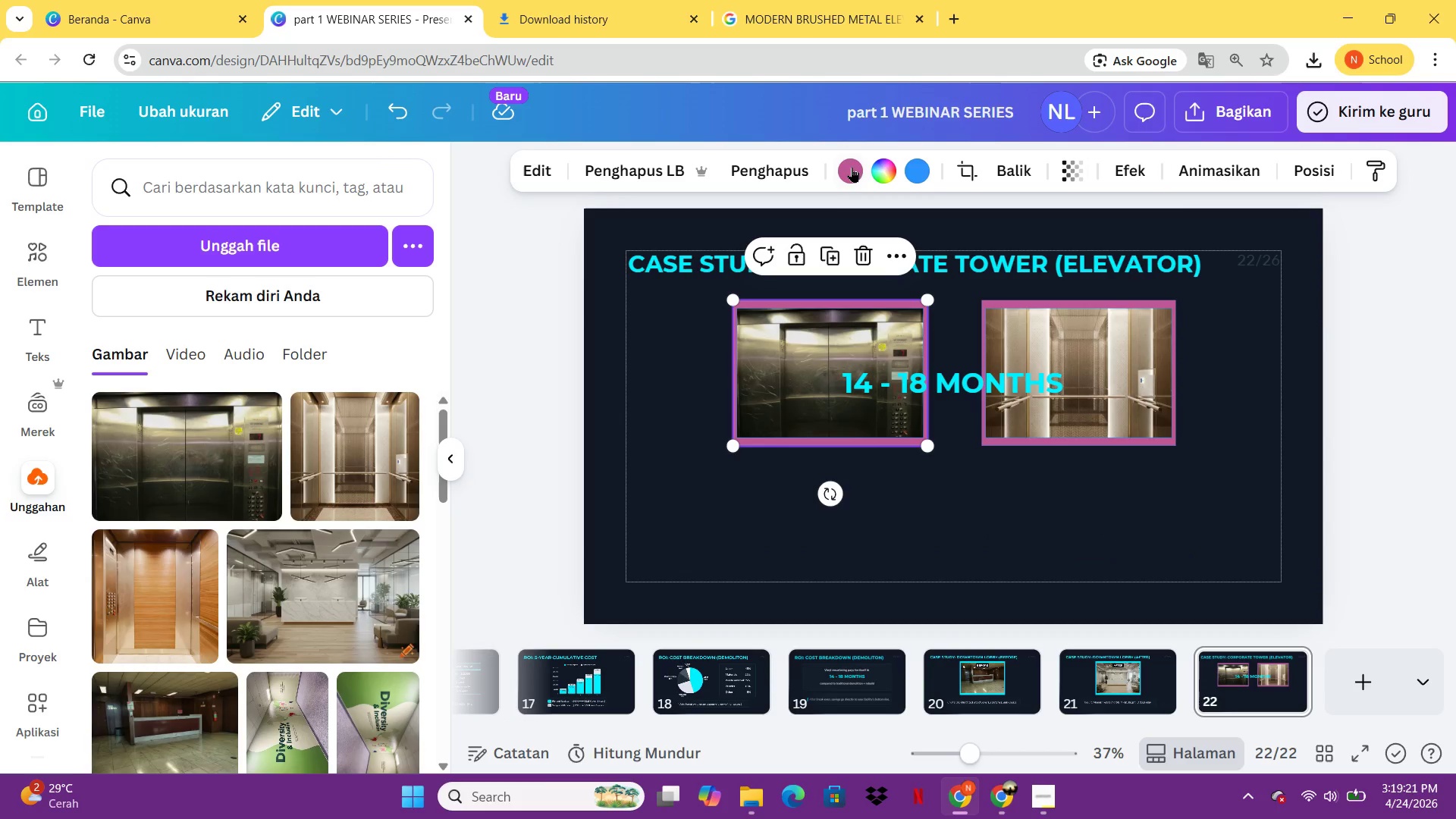 
left_click([852, 171])
 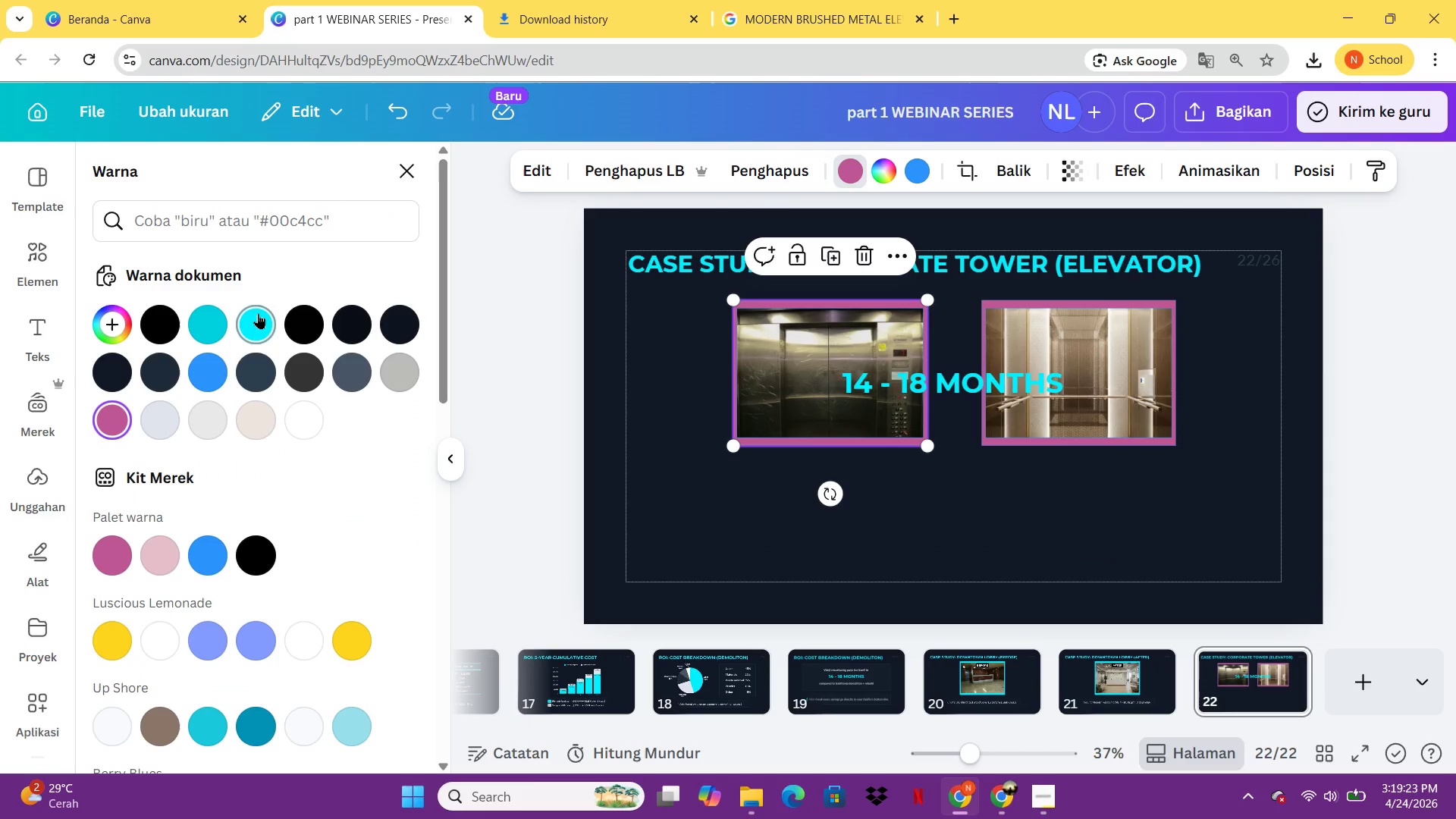 
left_click([259, 315])
 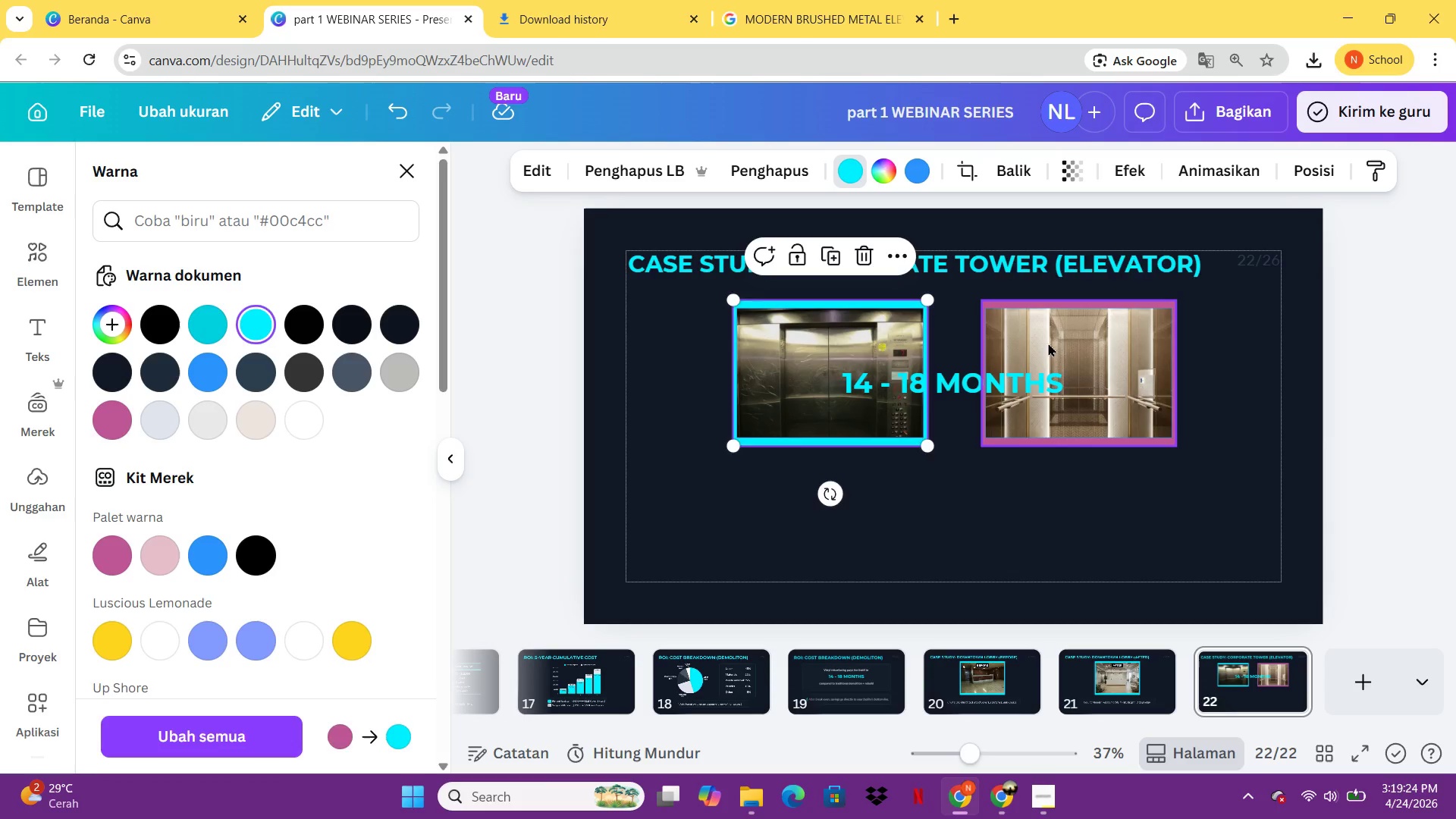 
left_click([1054, 337])
 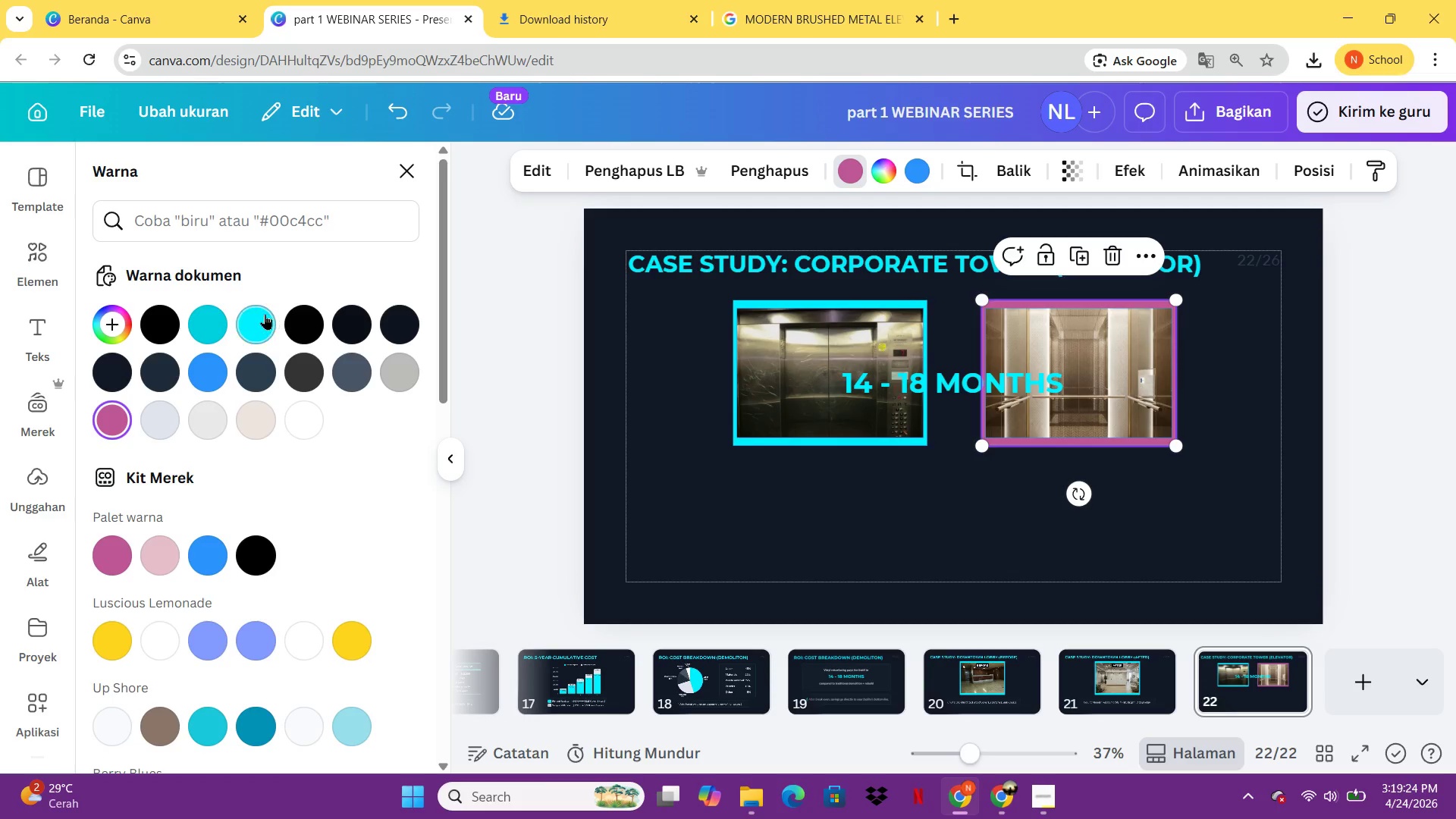 
left_click([265, 314])
 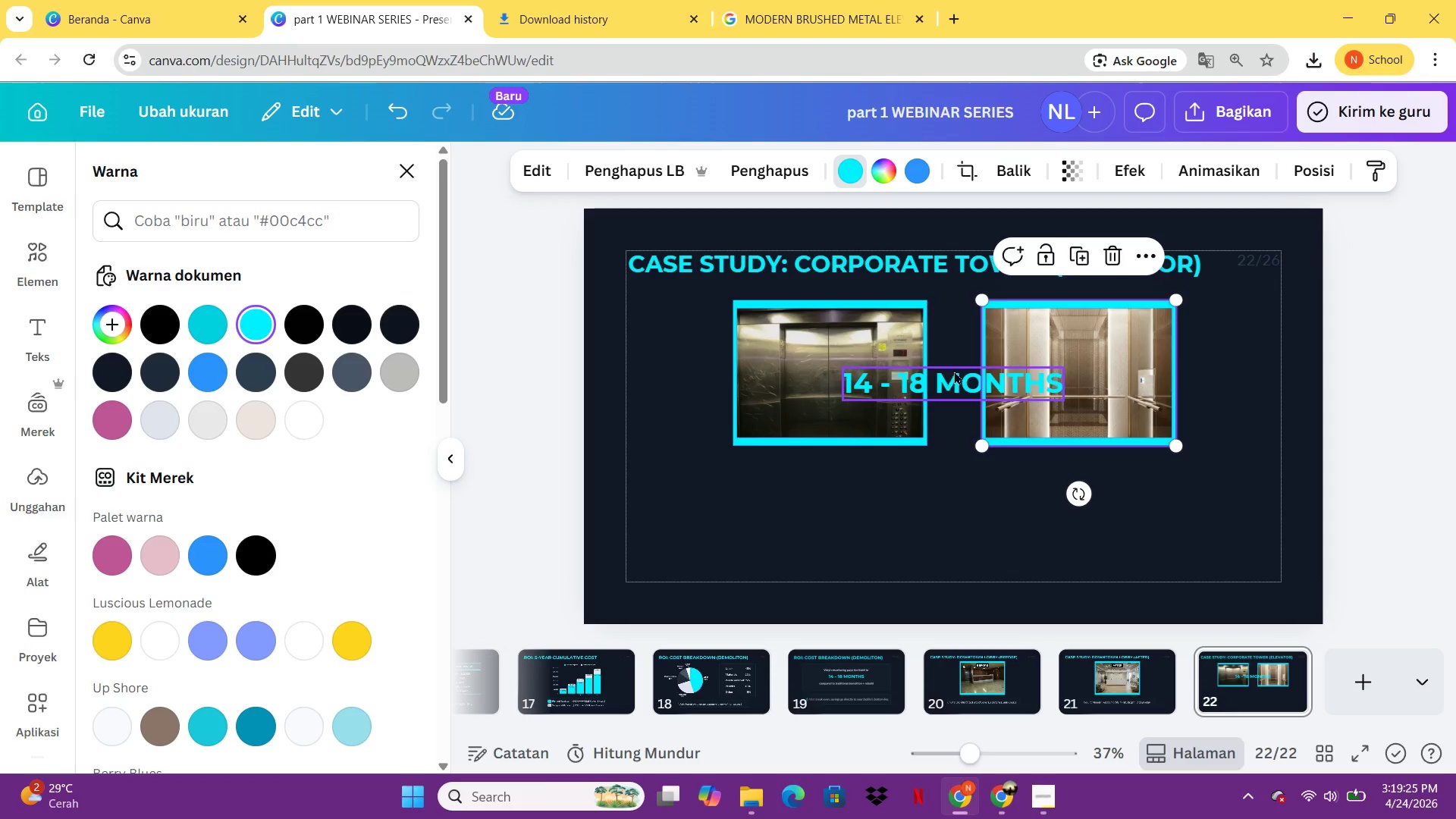 
left_click_drag(start_coordinate=[954, 371], to_coordinate=[917, 450])
 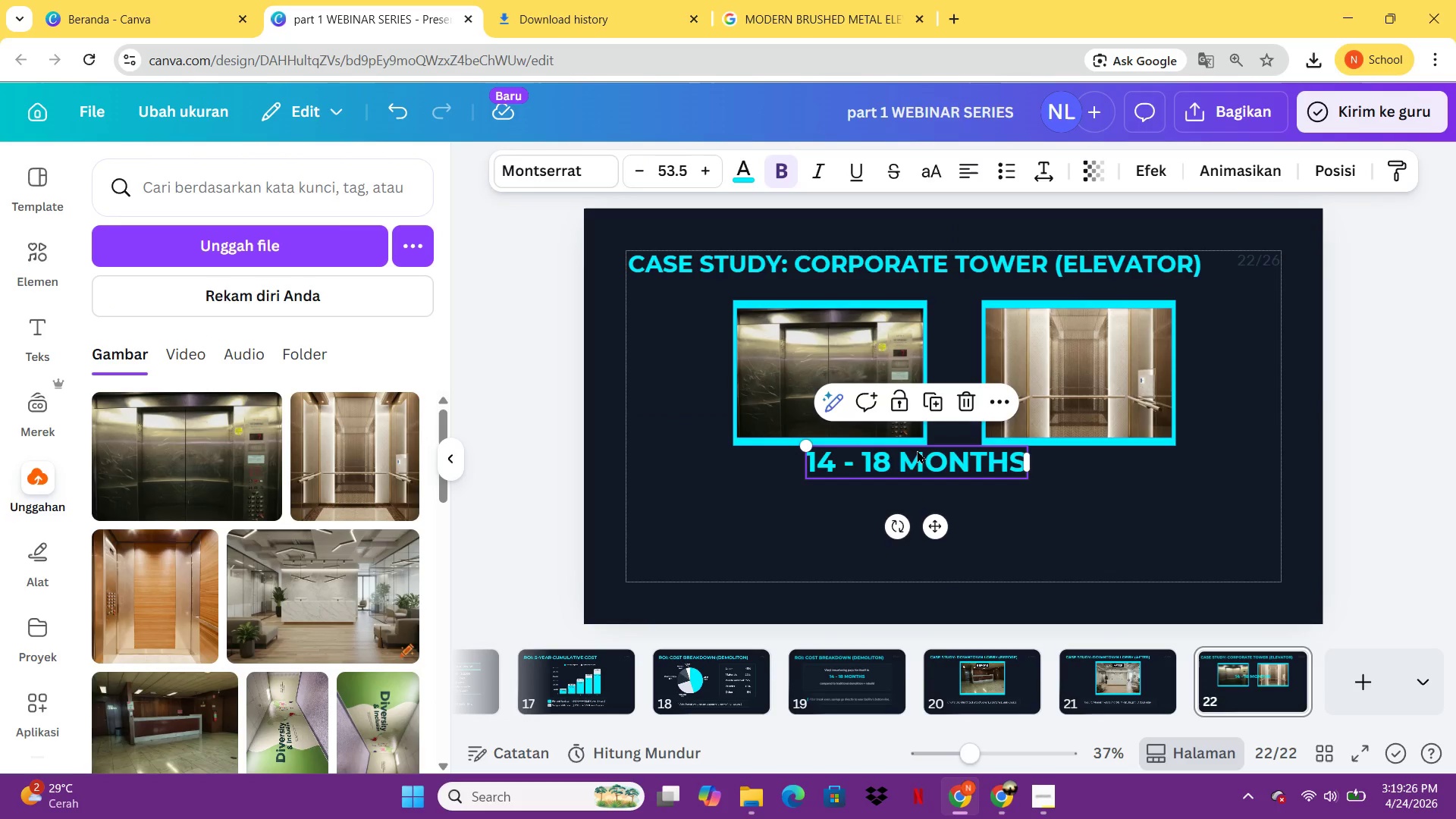 
left_click([917, 450])
 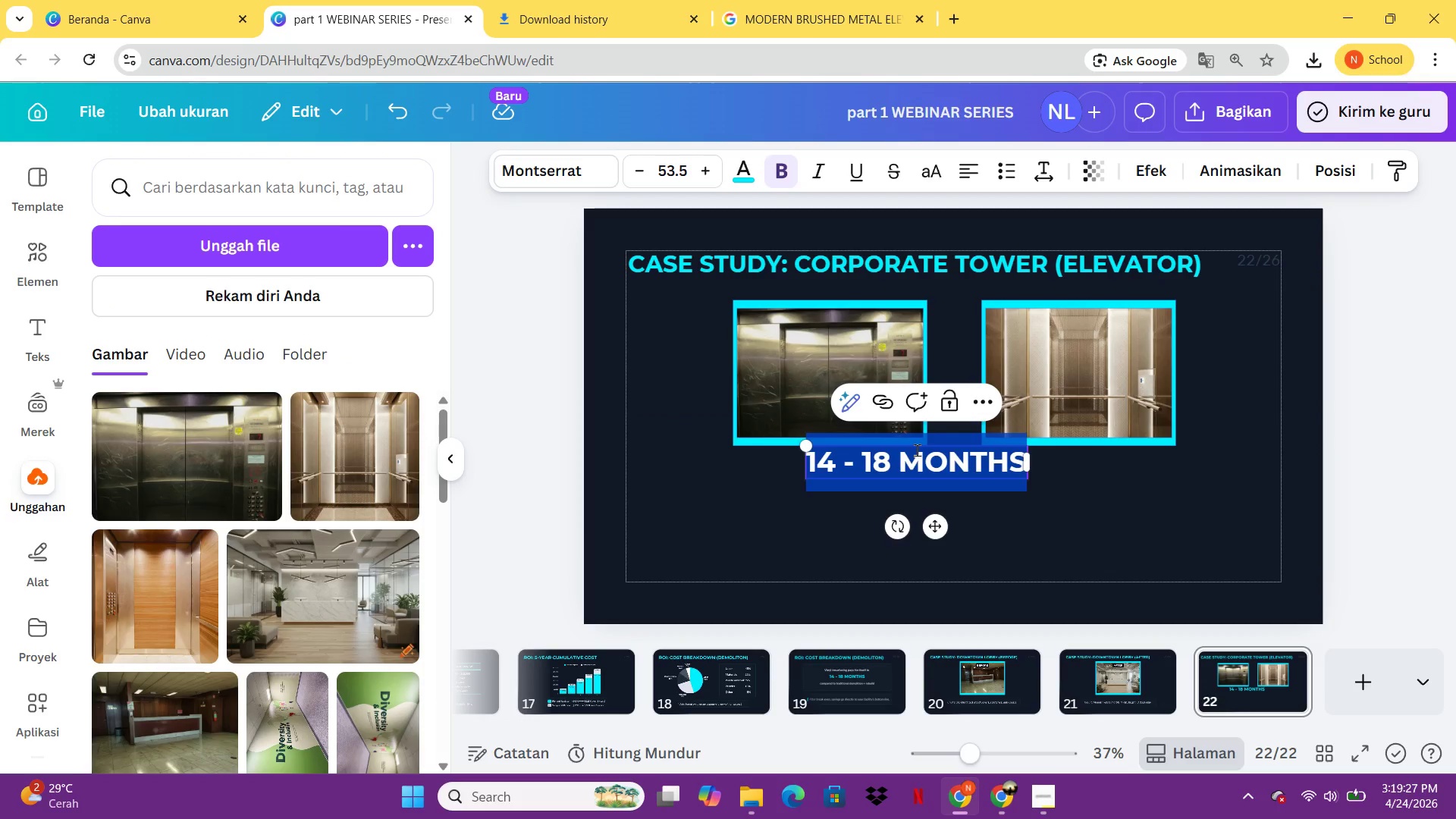 
type(BEFORE)
 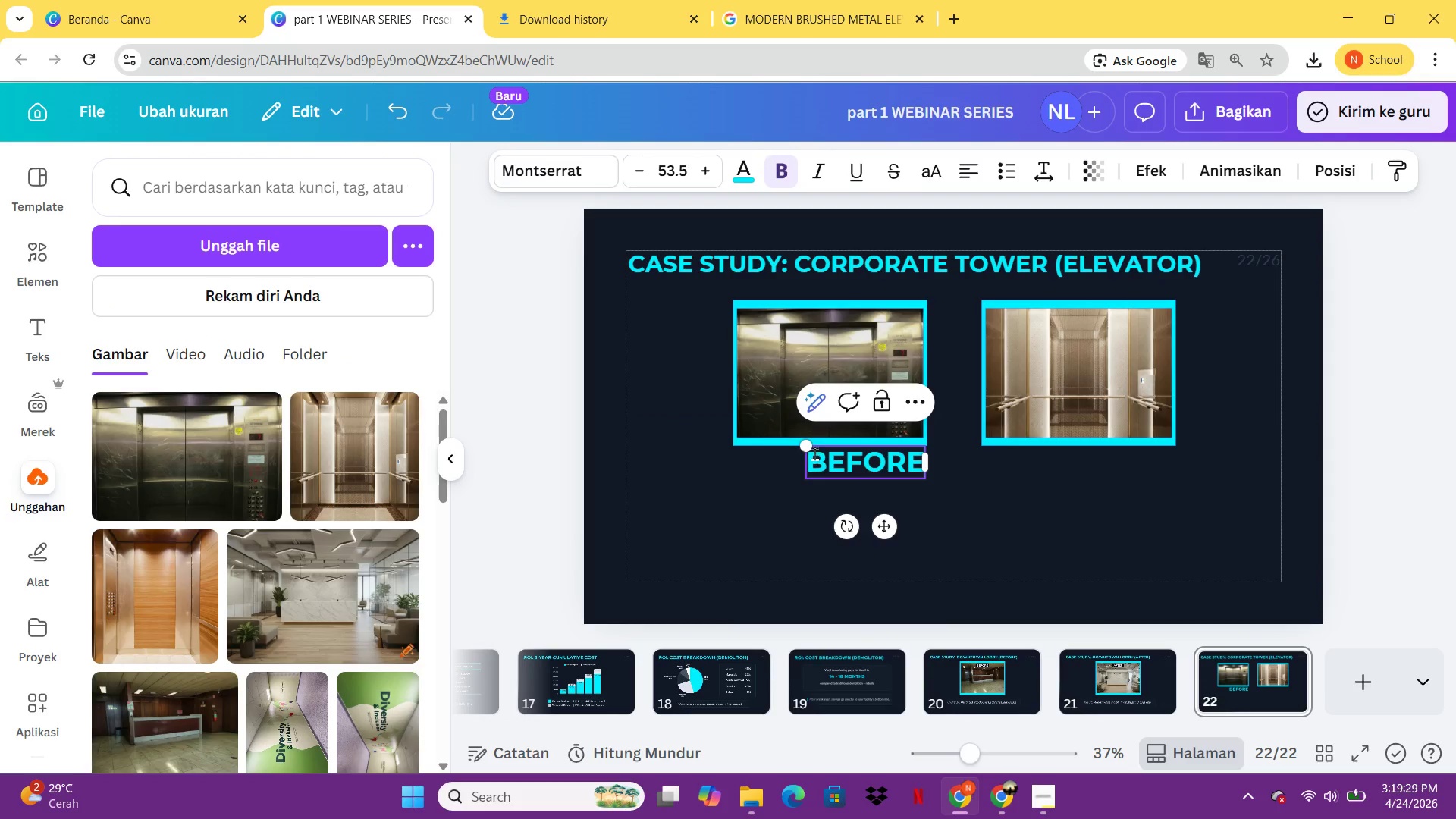 
left_click_drag(start_coordinate=[810, 448], to_coordinate=[837, 457])
 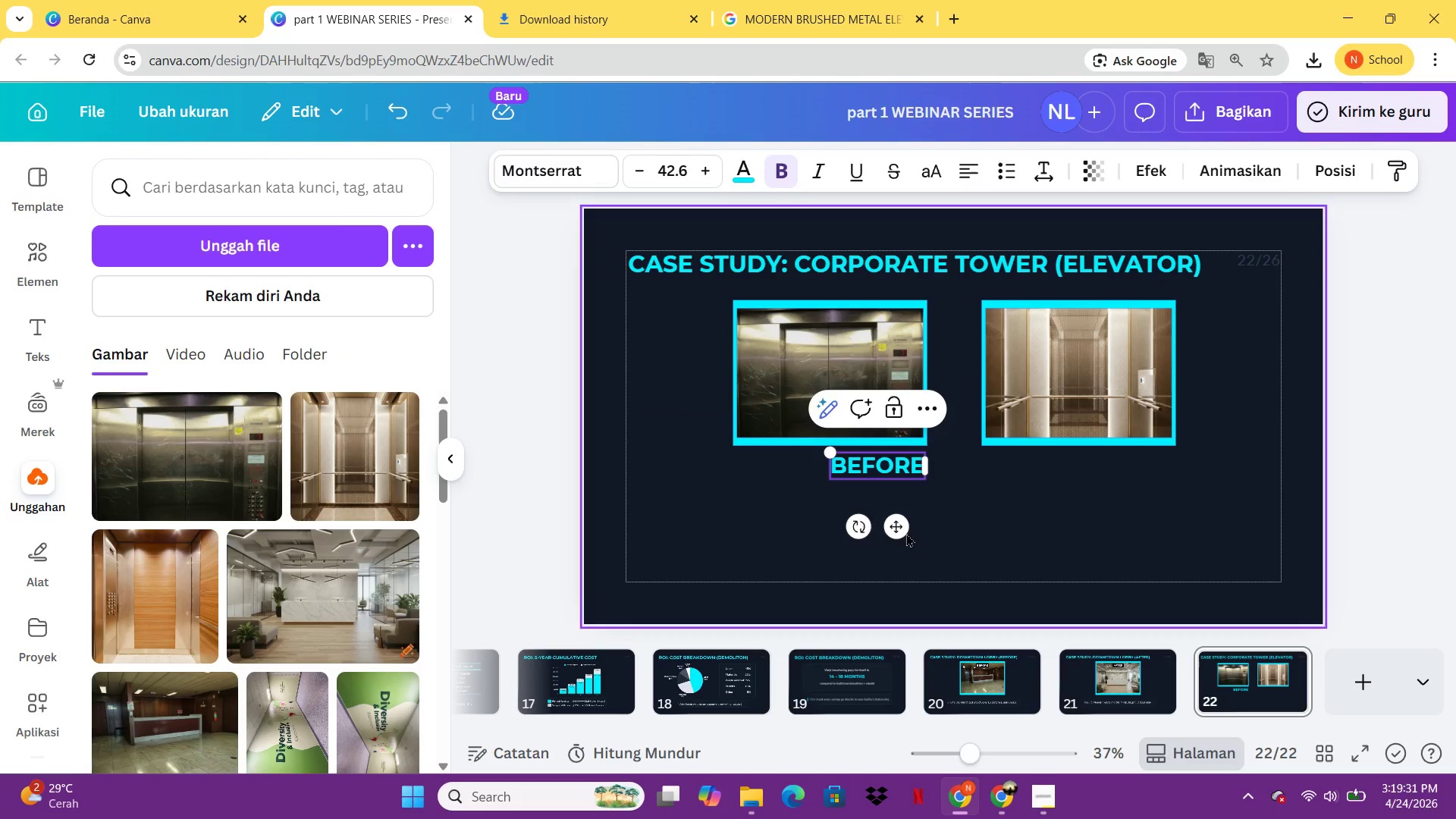 
left_click_drag(start_coordinate=[901, 532], to_coordinate=[858, 526])
 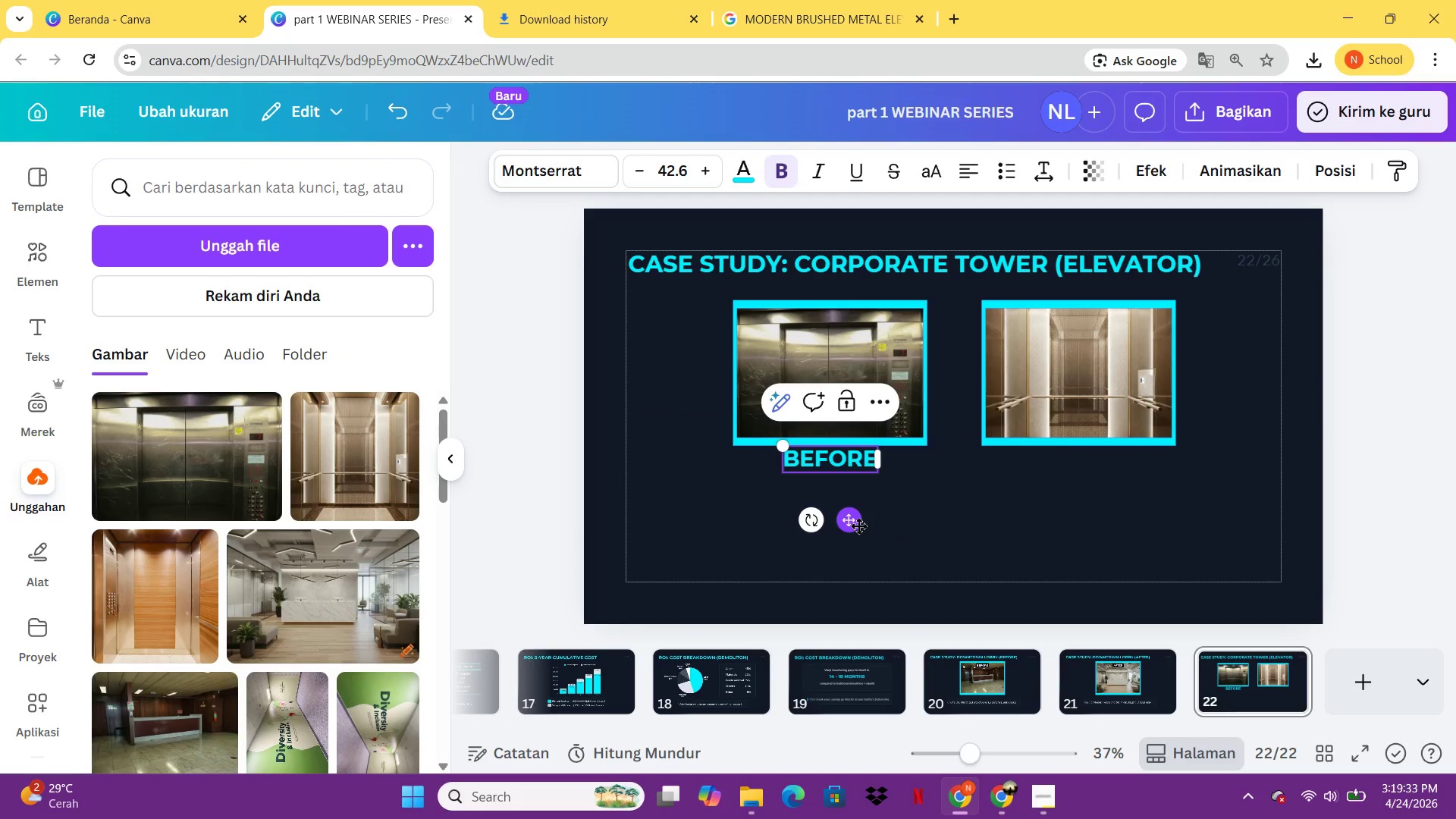 
key(Control+C)
 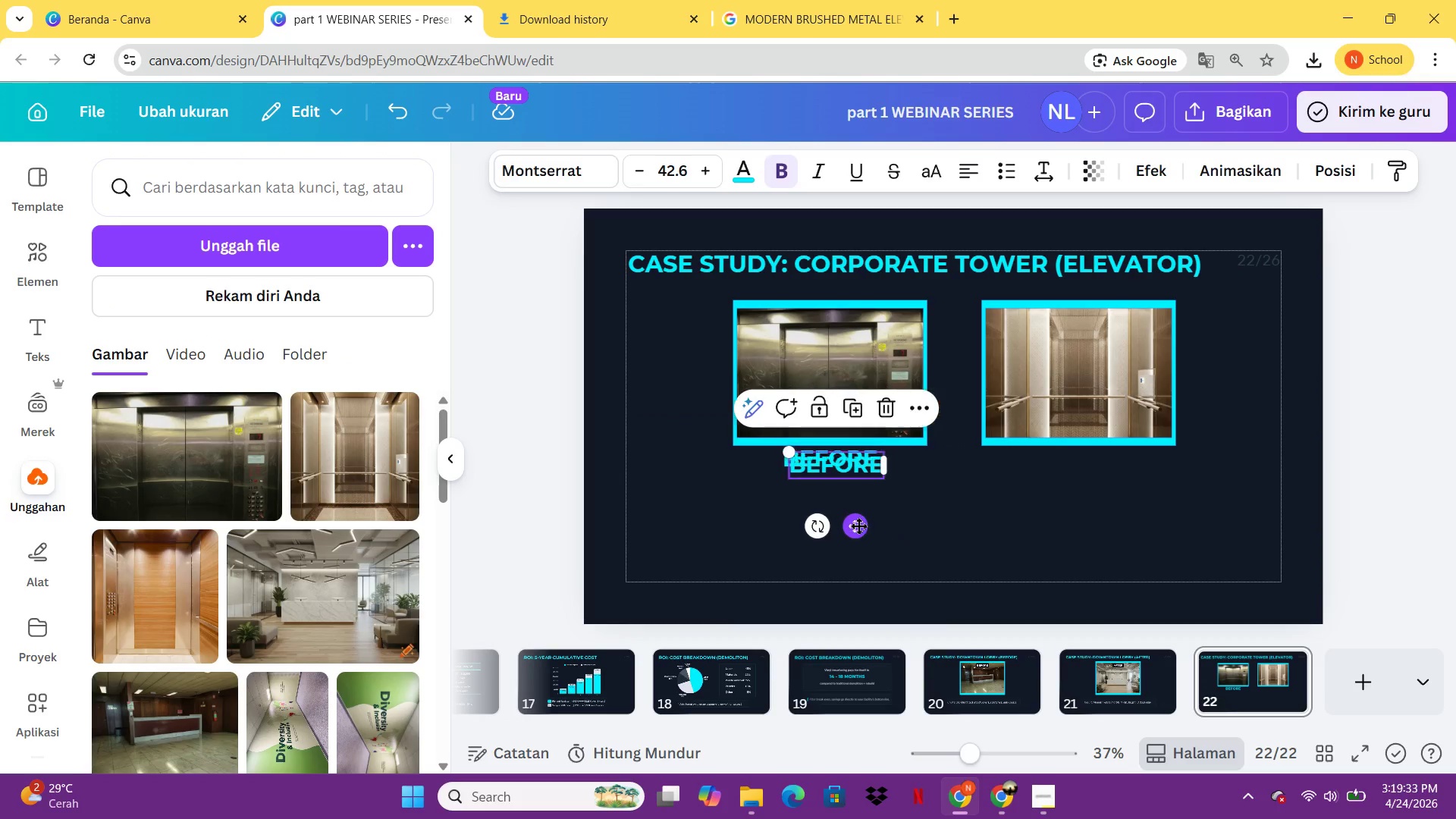 
key(Control+V)
 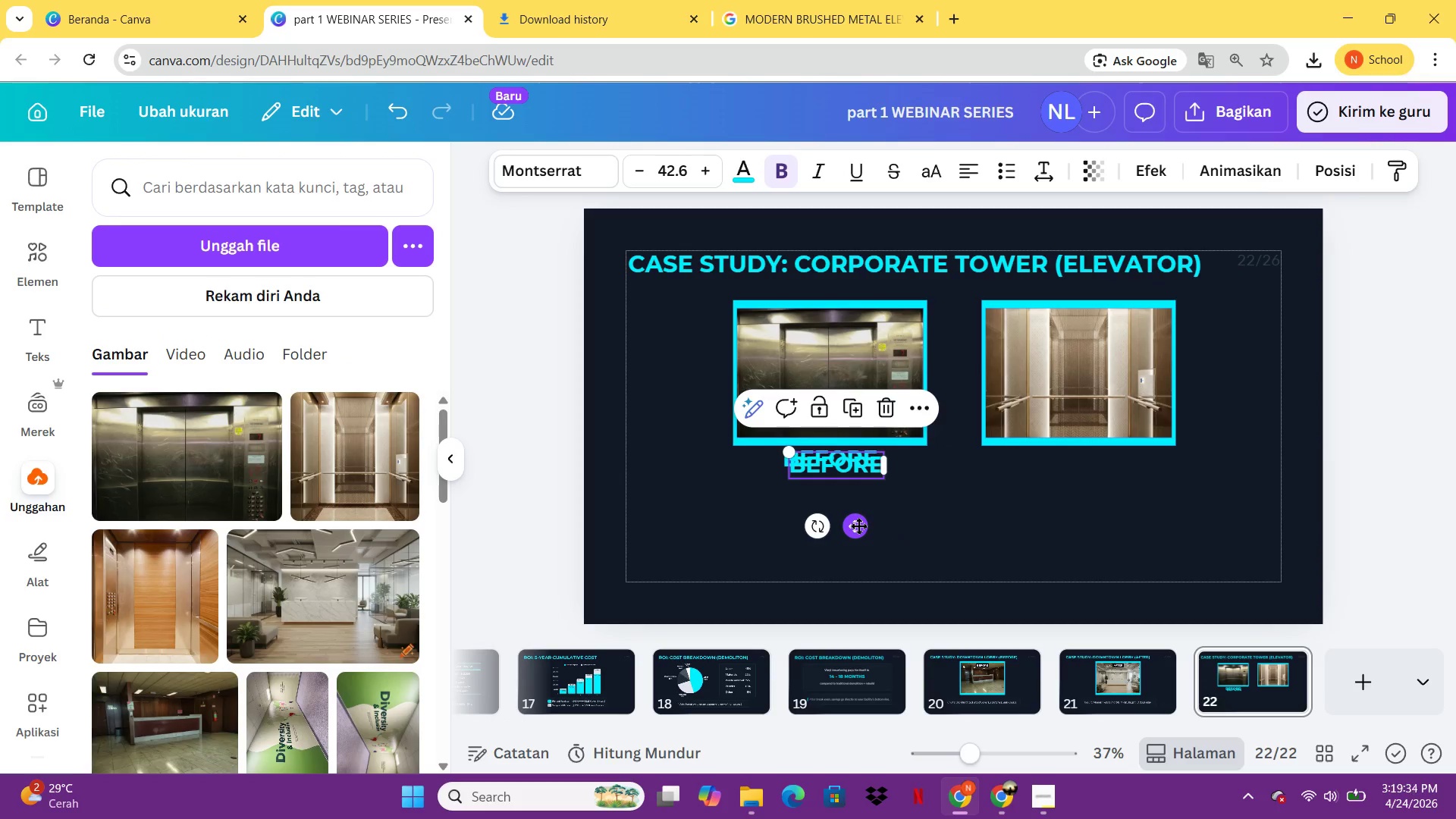 
left_click_drag(start_coordinate=[858, 526], to_coordinate=[1104, 521])
 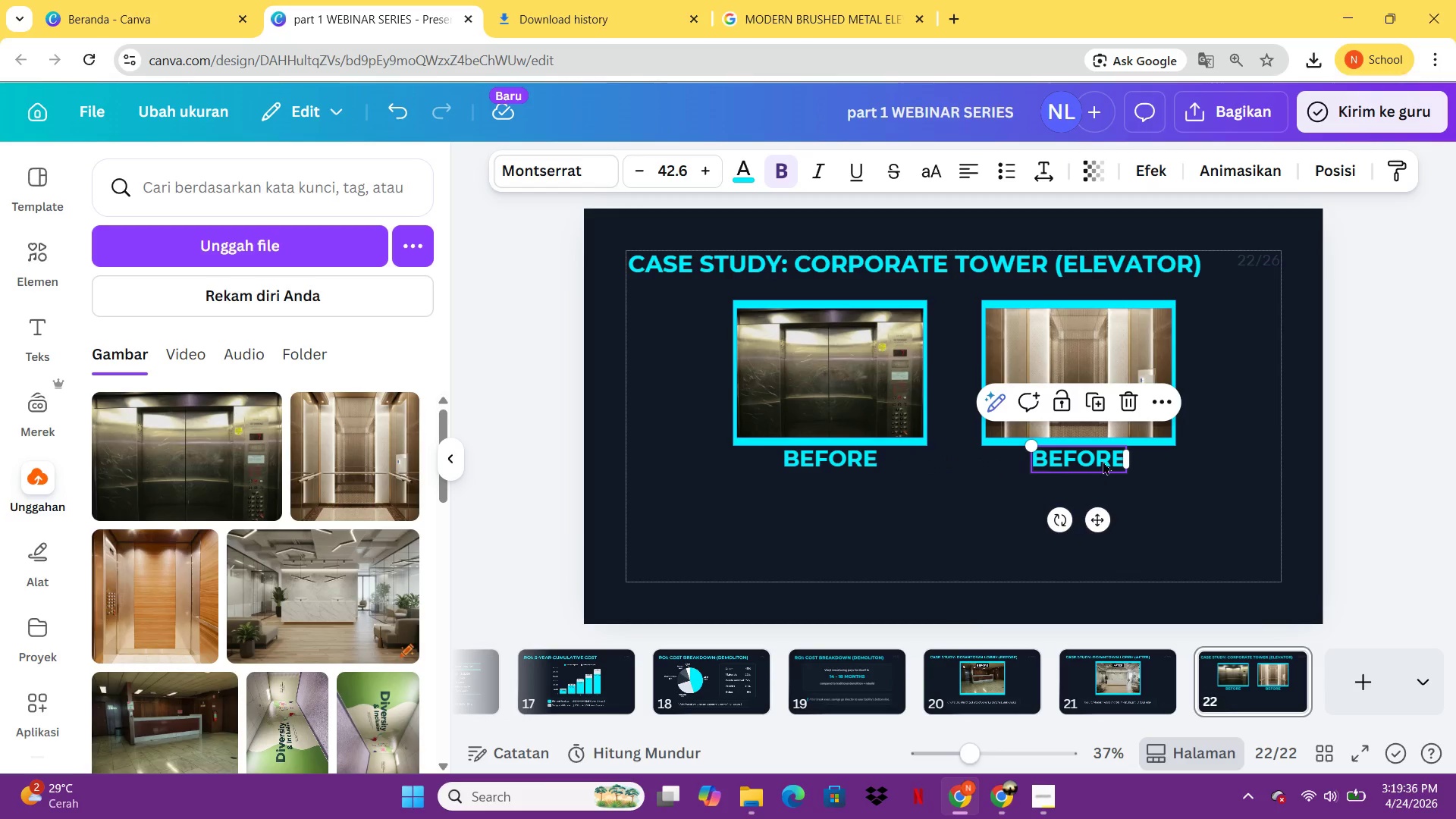 
left_click([1102, 454])
 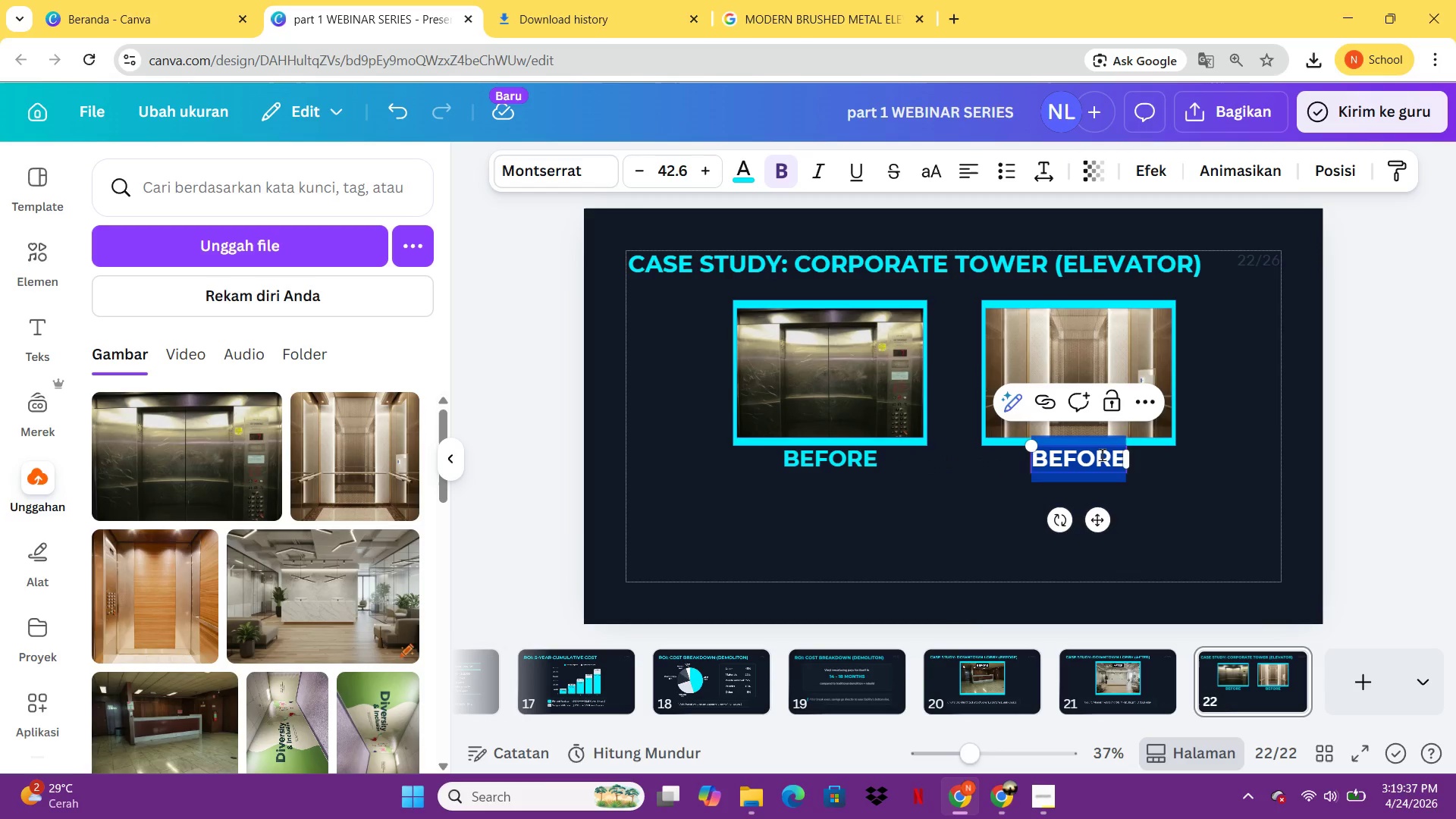 
type(AFTER)
 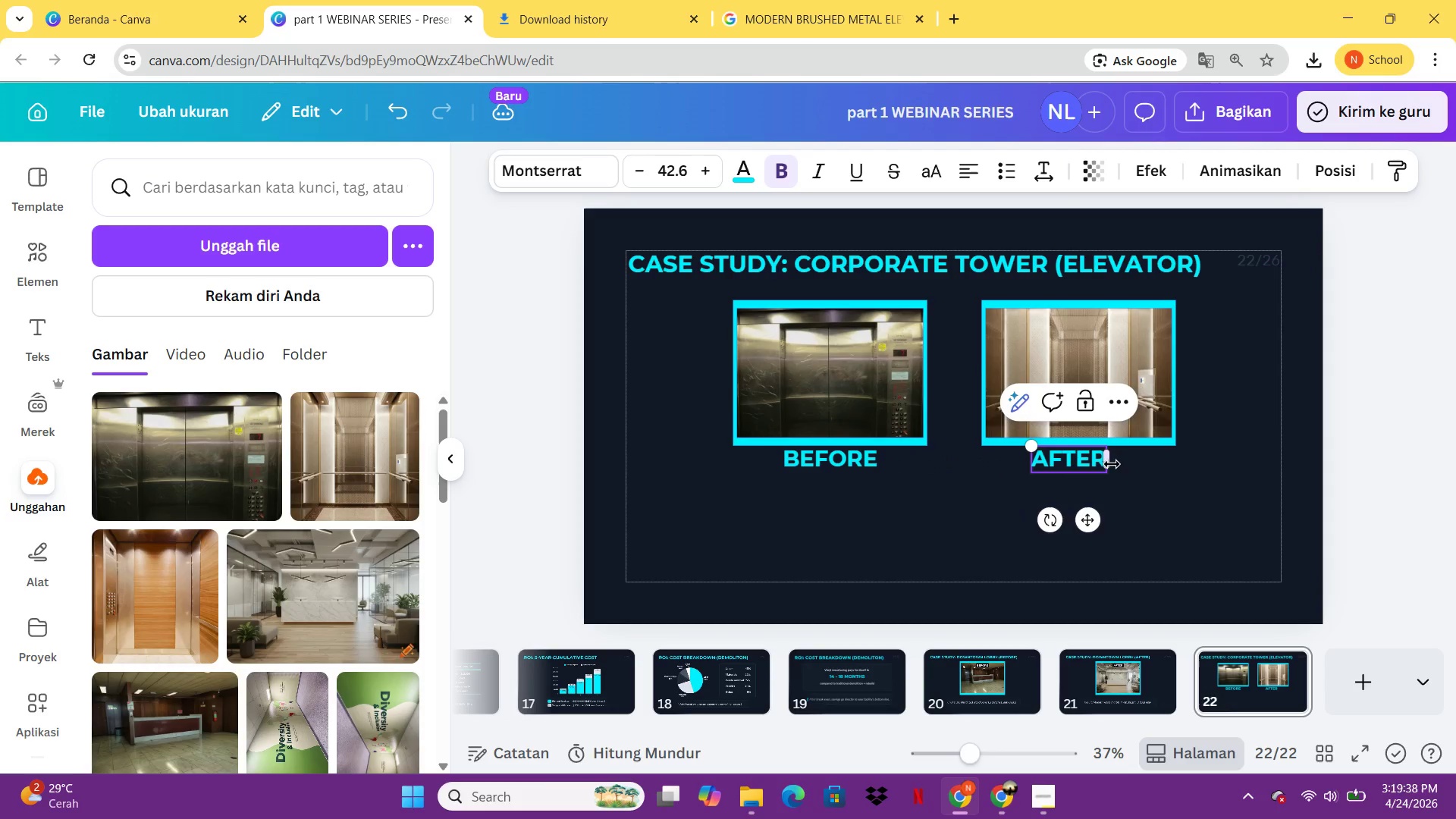 
left_click([1114, 466])
 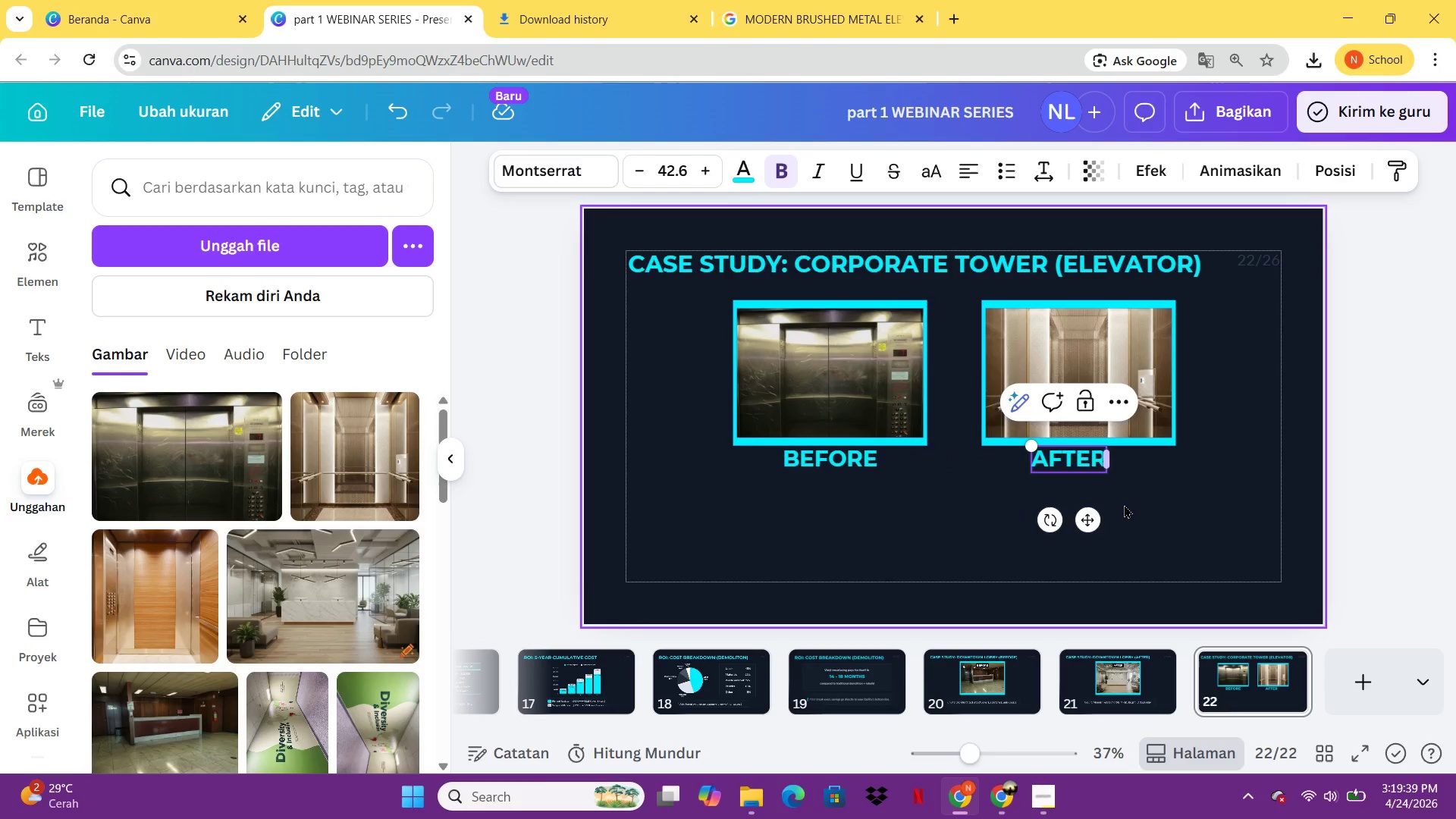 
left_click([1124, 504])
 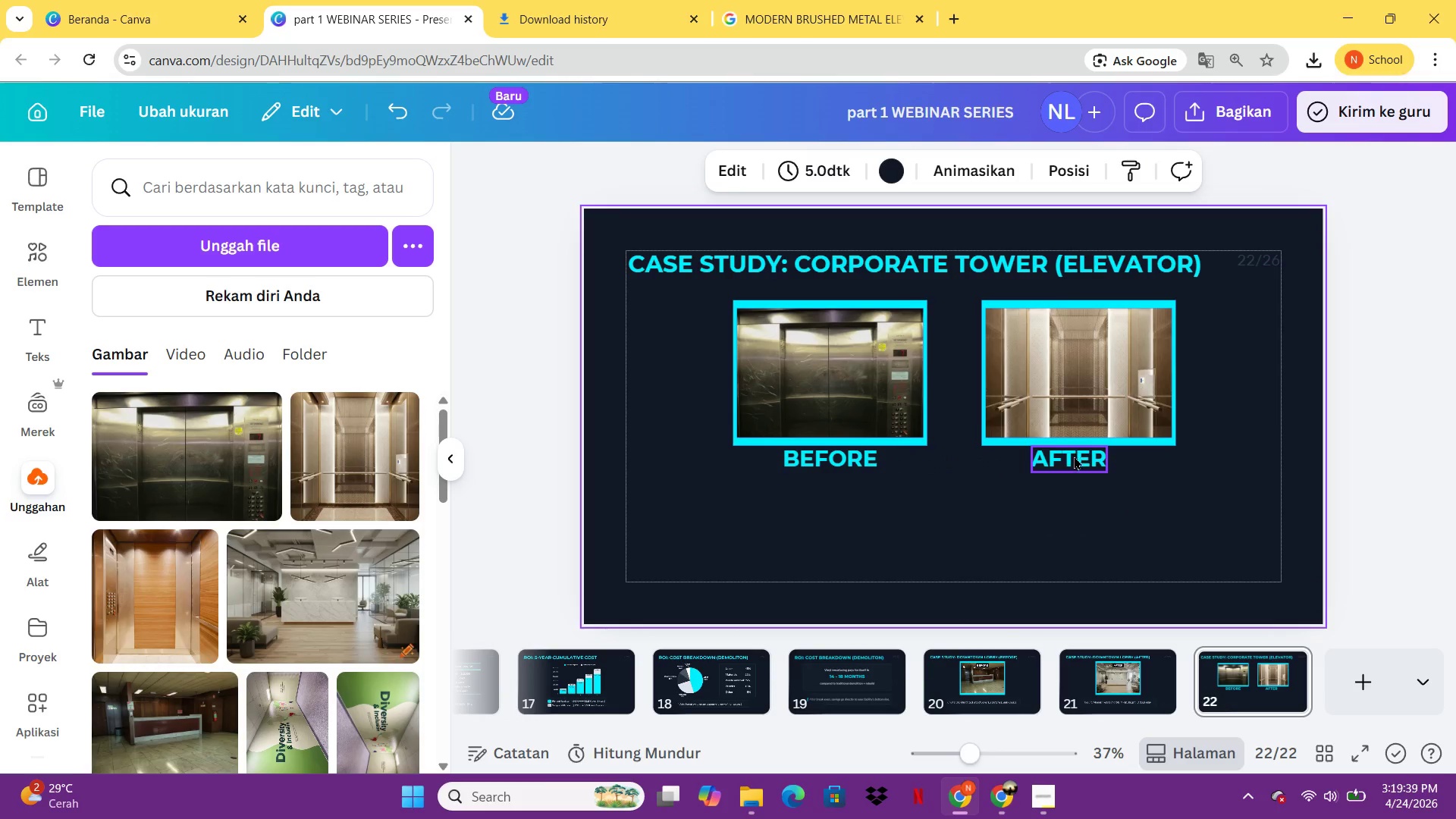 
left_click_drag(start_coordinate=[1076, 459], to_coordinate=[1090, 459])
 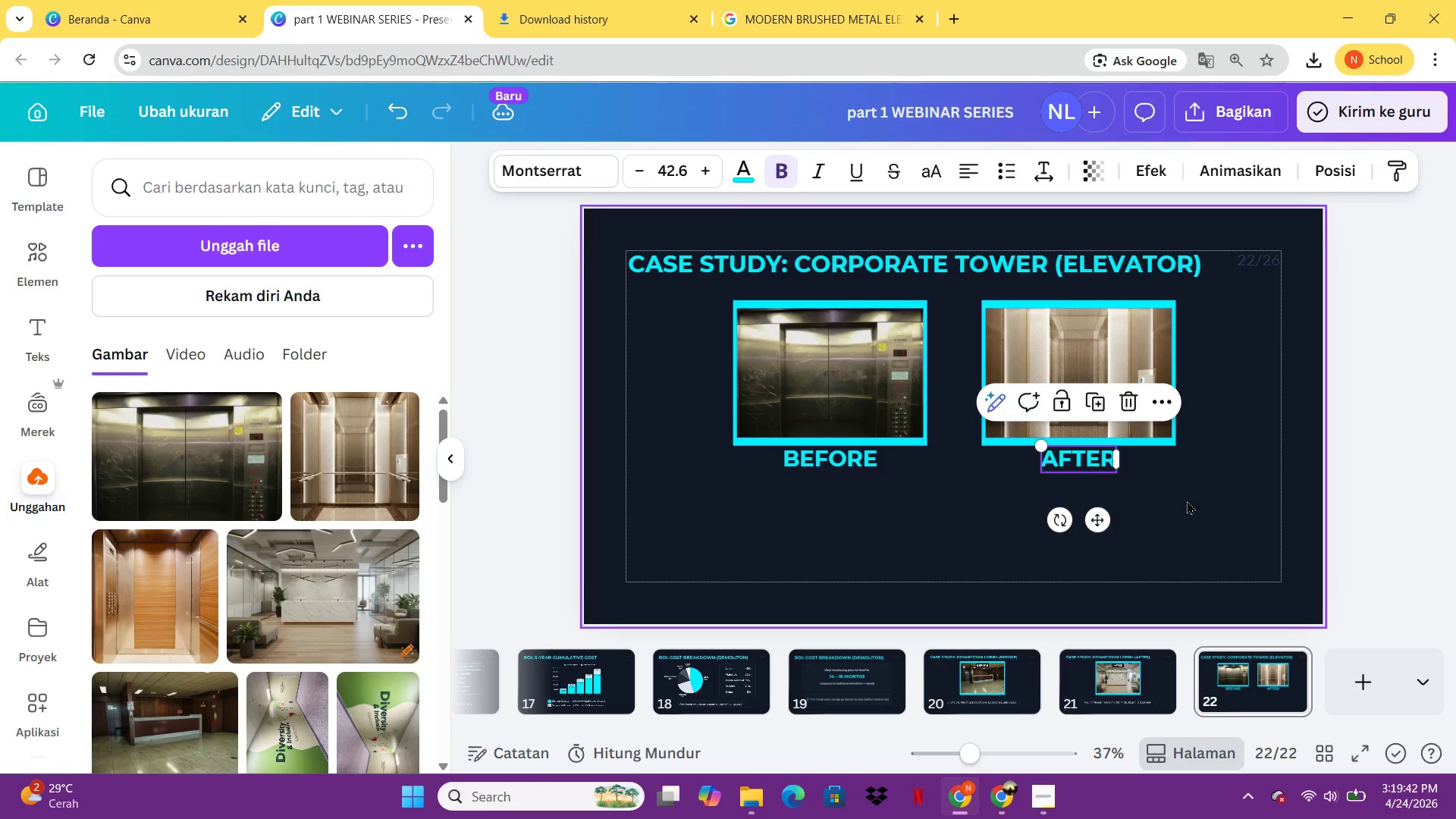 
left_click([1187, 500])
 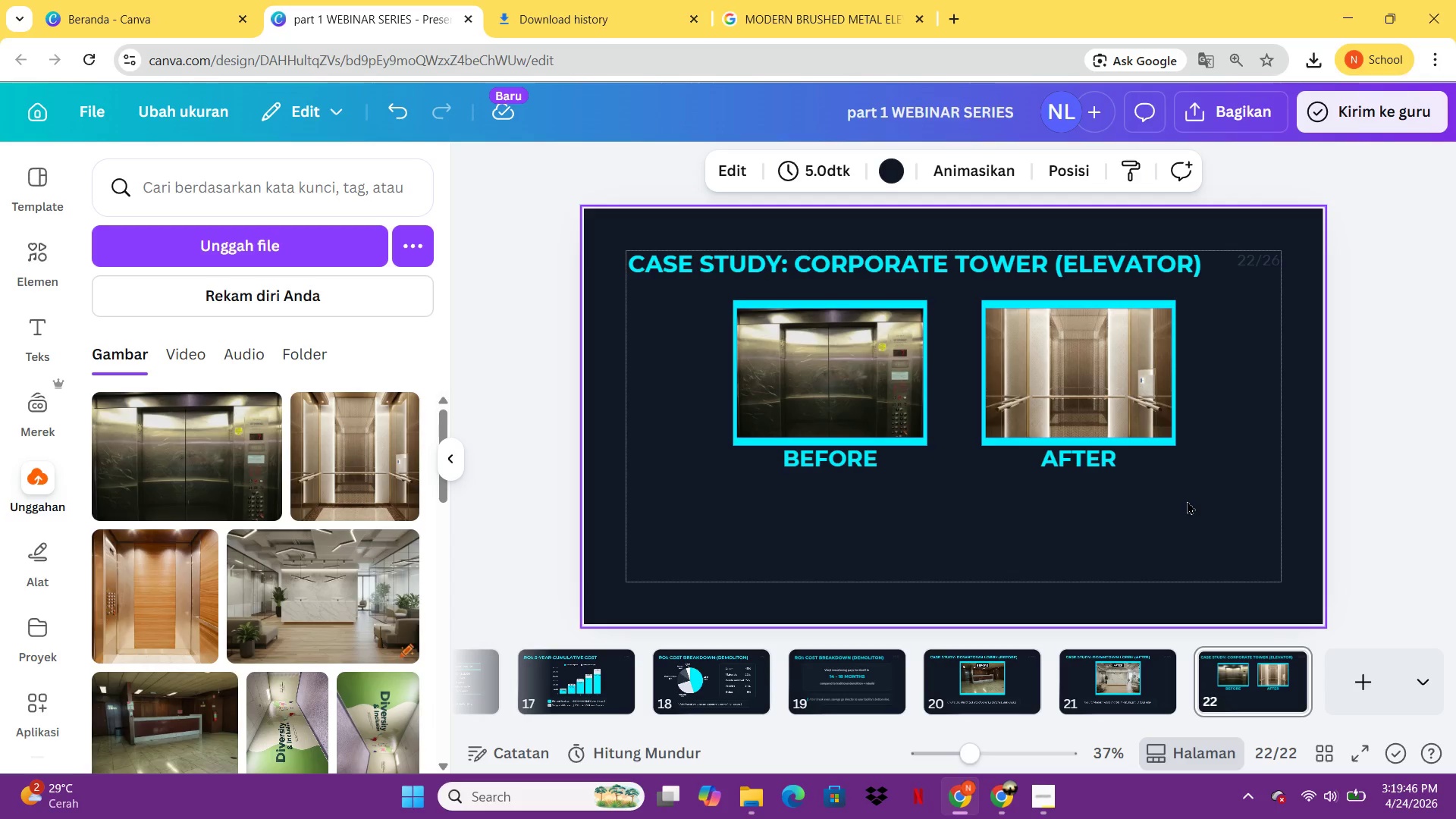 
left_click_drag(start_coordinate=[838, 475], to_coordinate=[713, 364])
 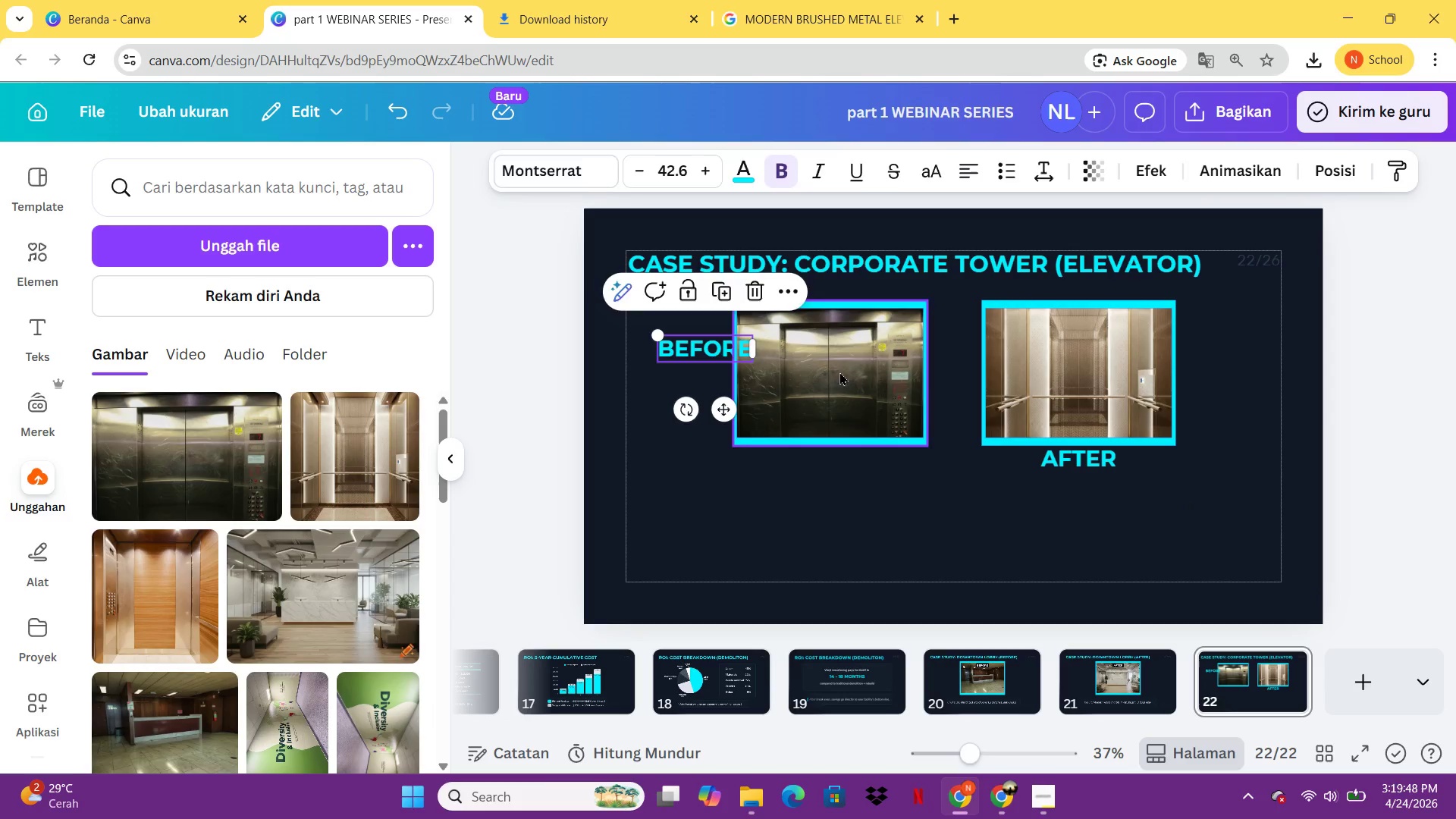 
left_click_drag(start_coordinate=[846, 372], to_coordinate=[852, 403])
 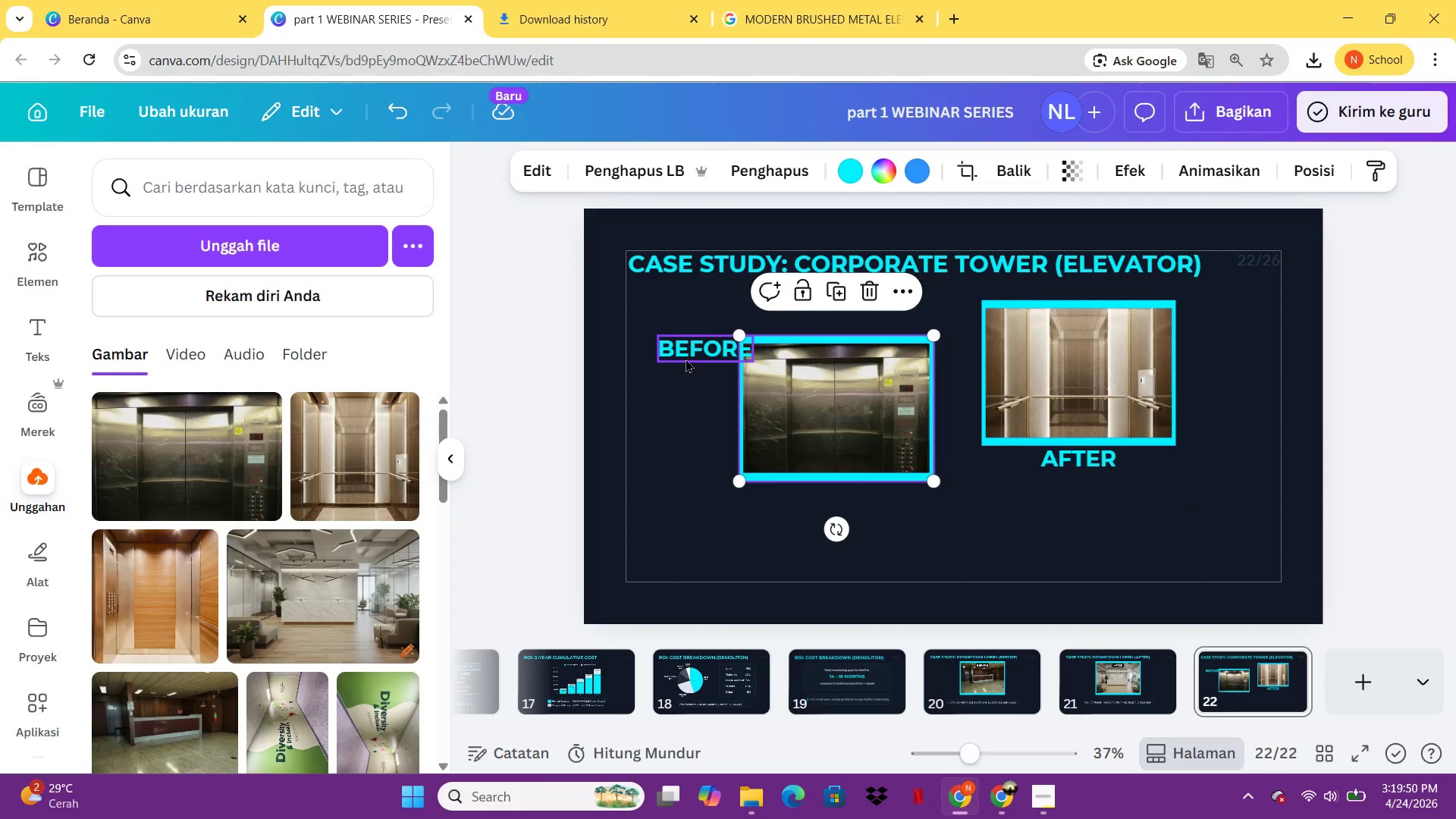 
left_click_drag(start_coordinate=[686, 356], to_coordinate=[813, 313])
 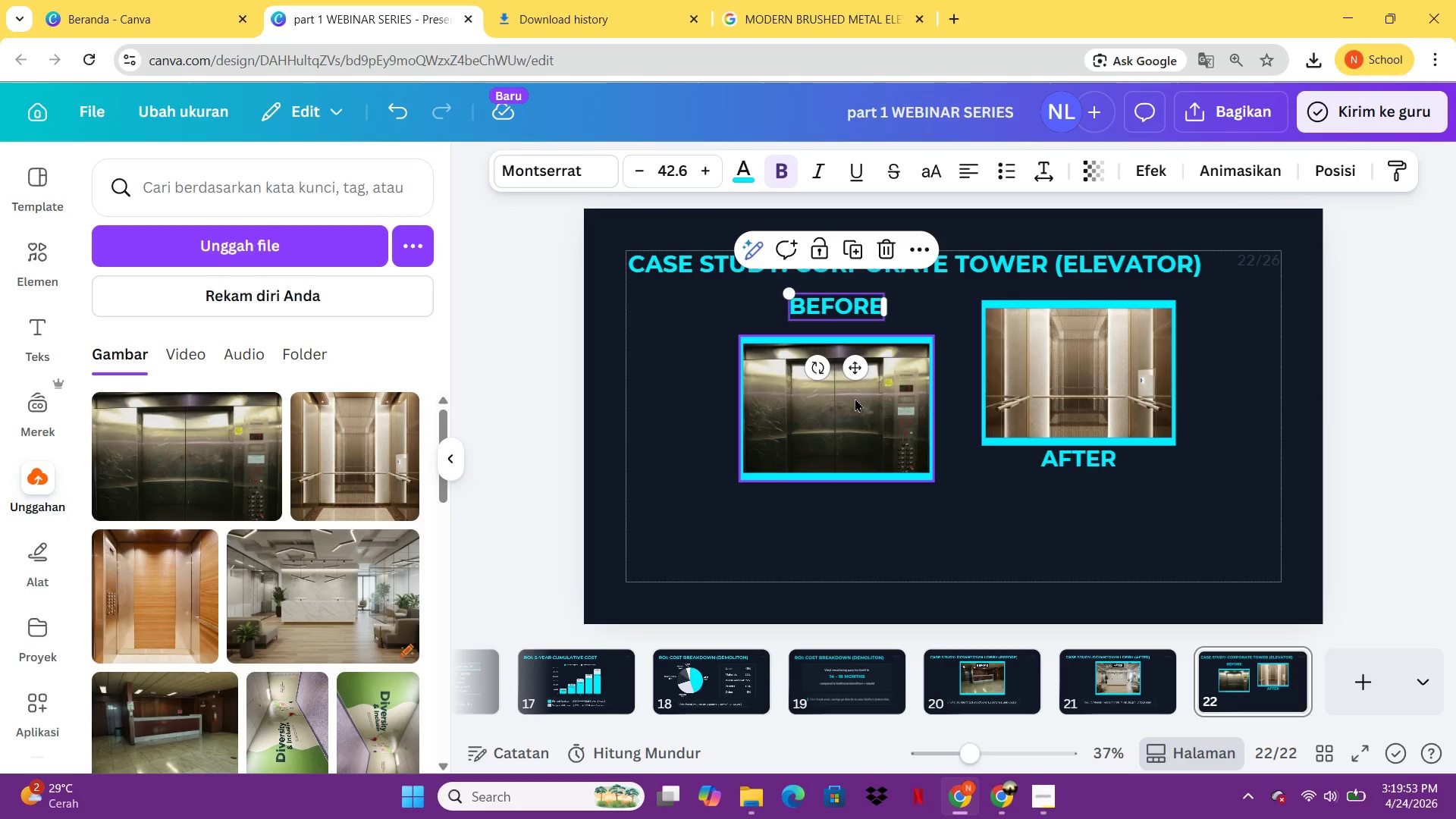 
left_click_drag(start_coordinate=[855, 398], to_coordinate=[855, 382])
 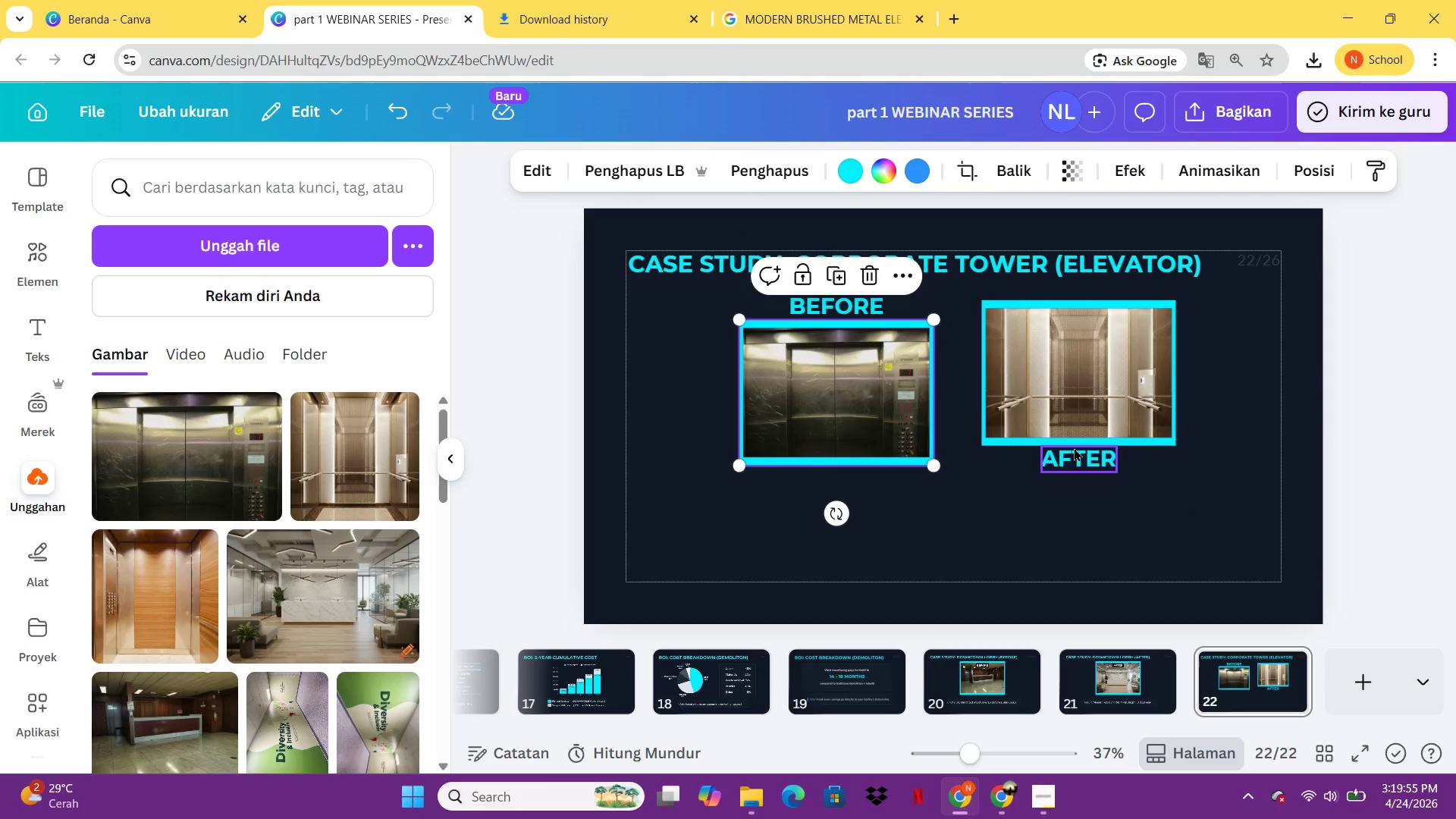 
left_click_drag(start_coordinate=[1075, 455], to_coordinate=[1228, 317])
 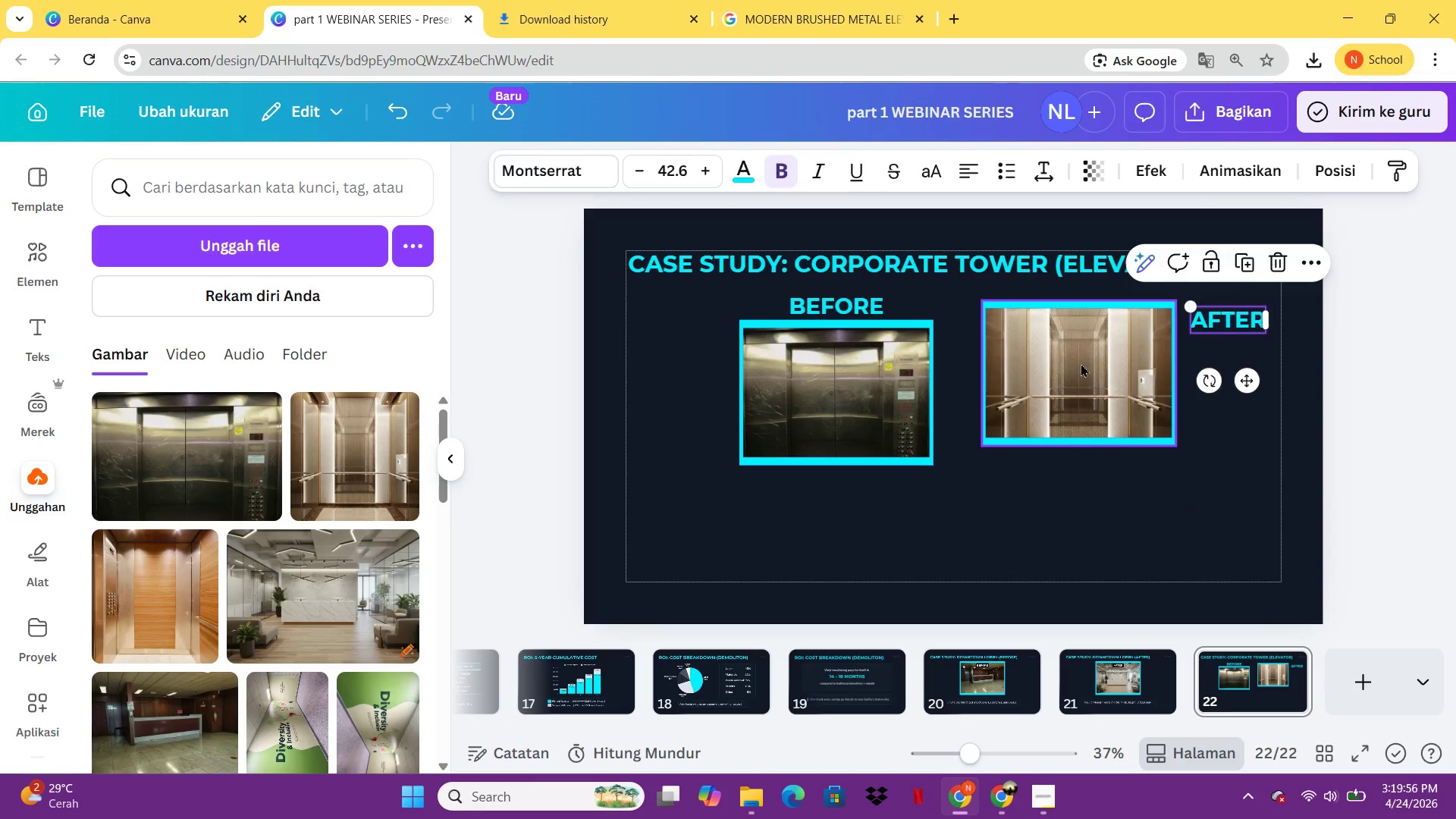 
left_click_drag(start_coordinate=[1079, 363], to_coordinate=[1059, 380])
 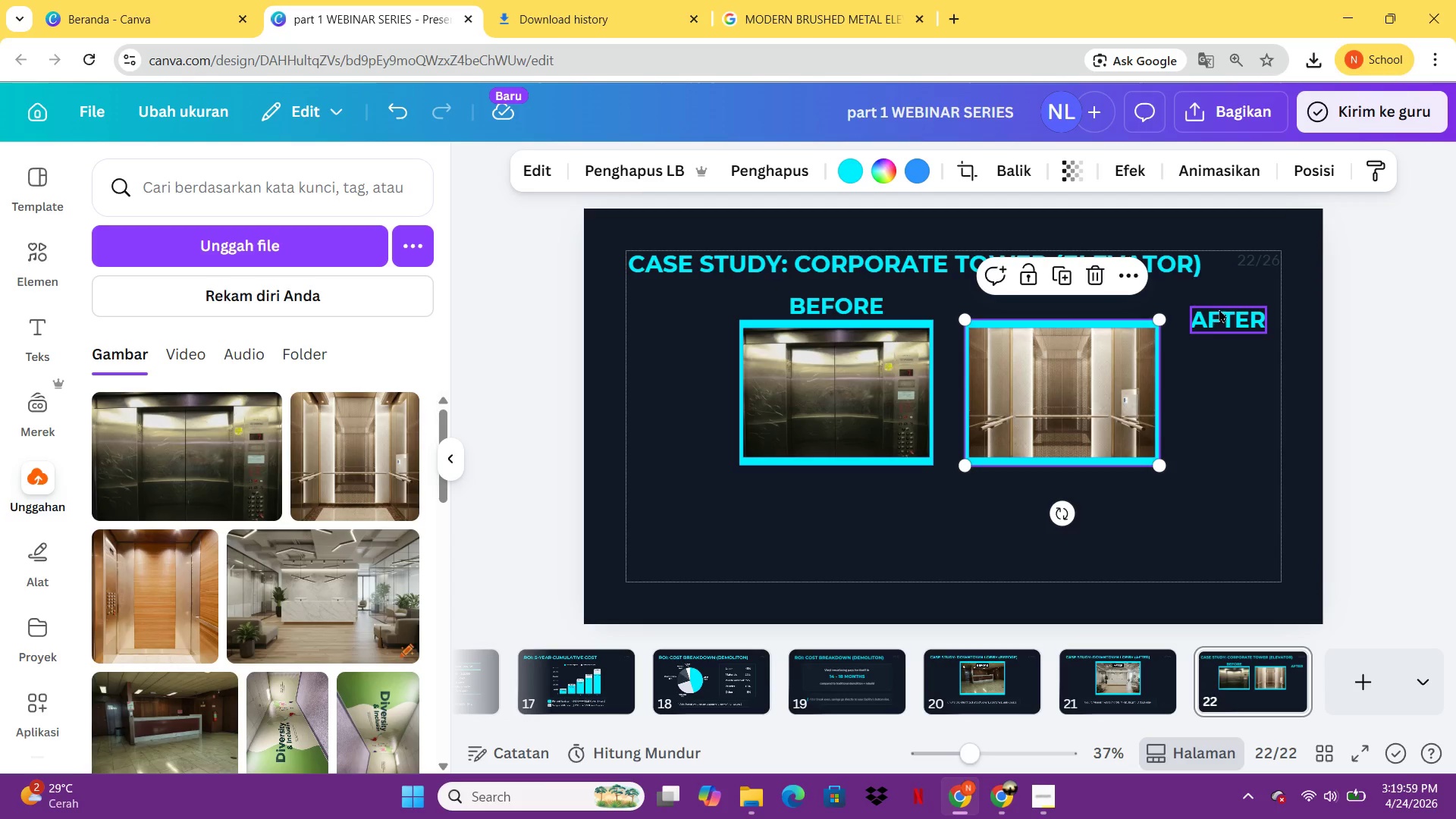 
left_click_drag(start_coordinate=[1219, 309], to_coordinate=[1053, 298])
 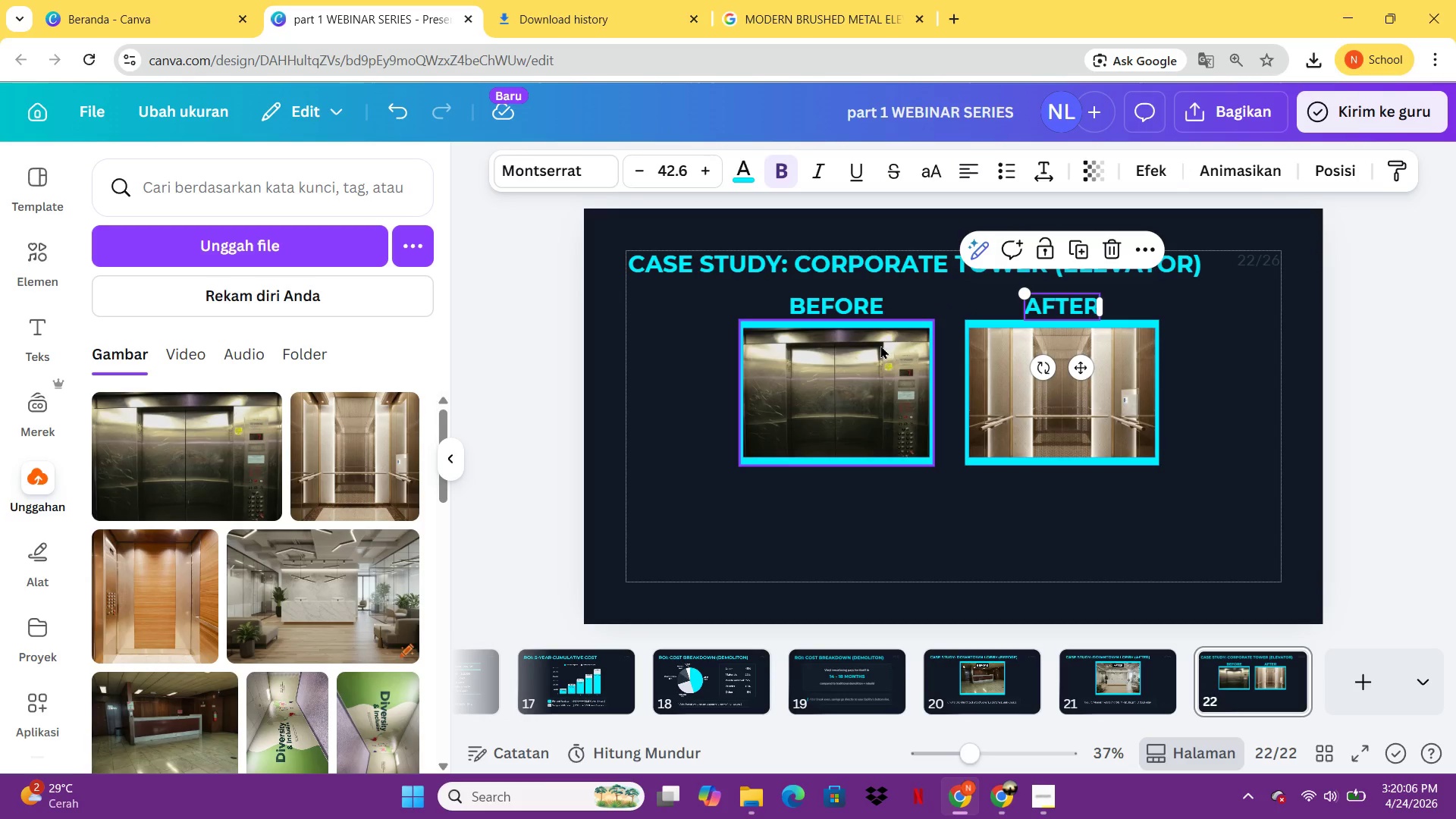 
wait(11.08)
 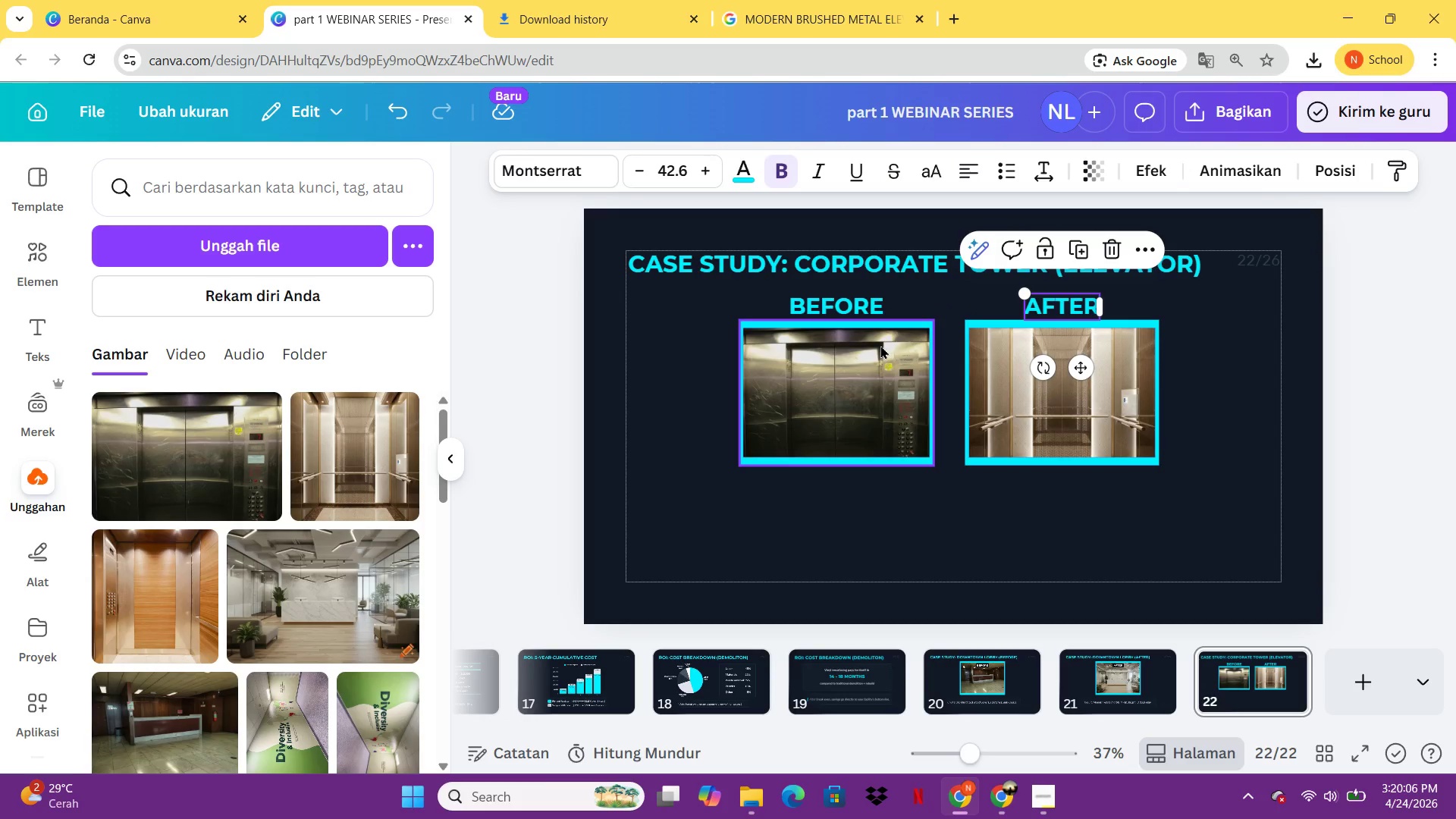 
left_click([1125, 684])
 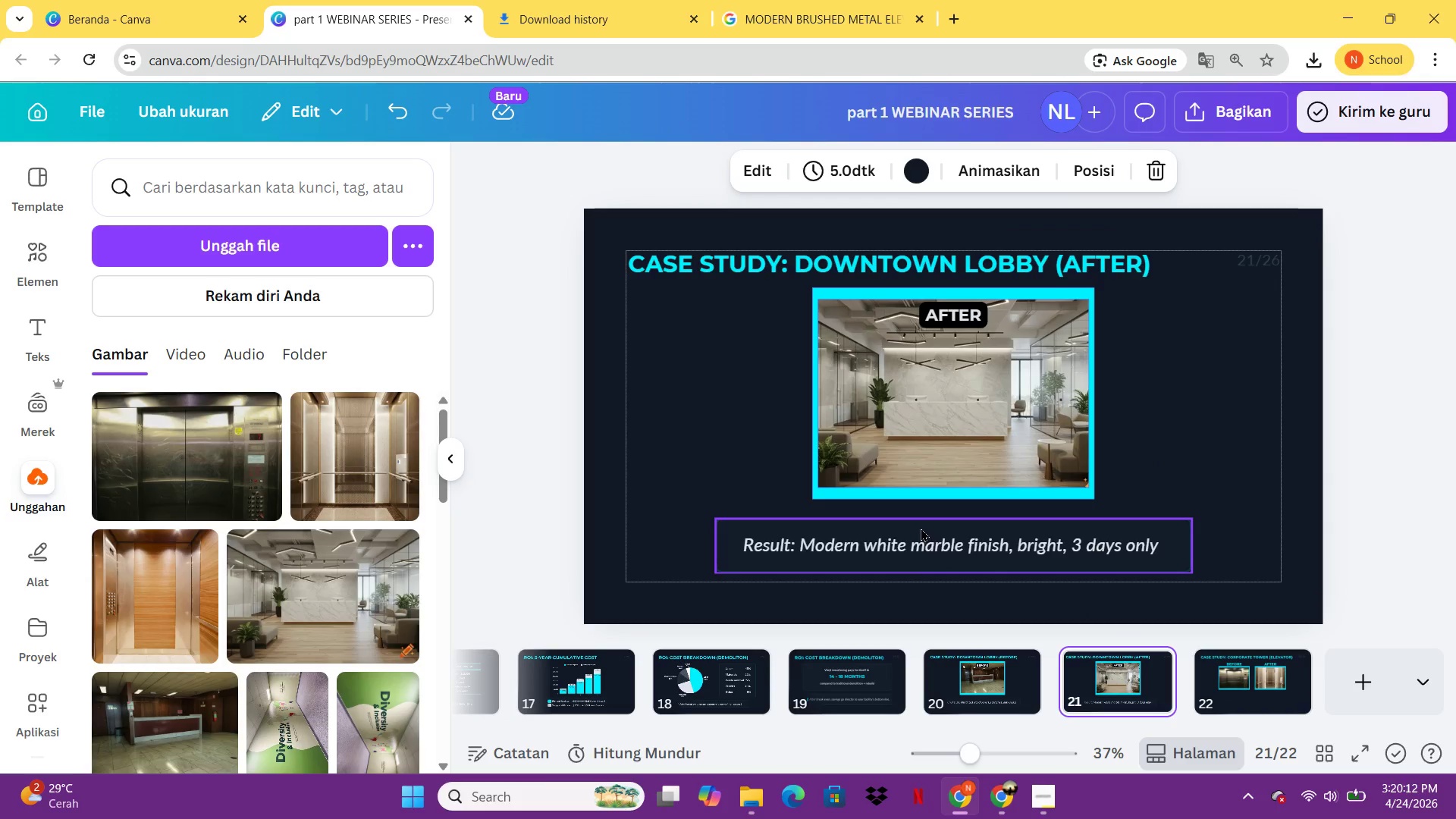 
left_click([919, 532])
 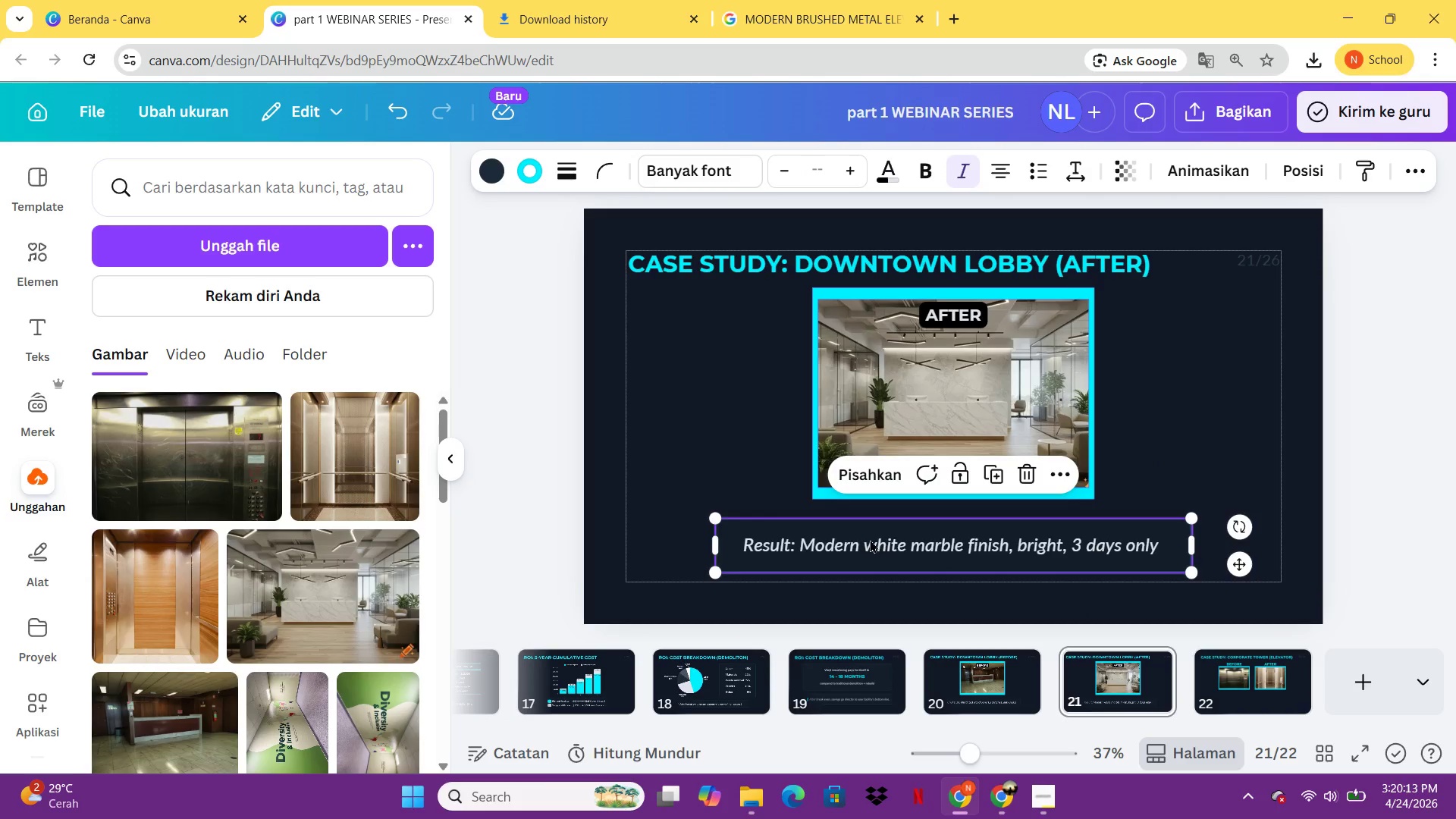 
key(Control+C)
 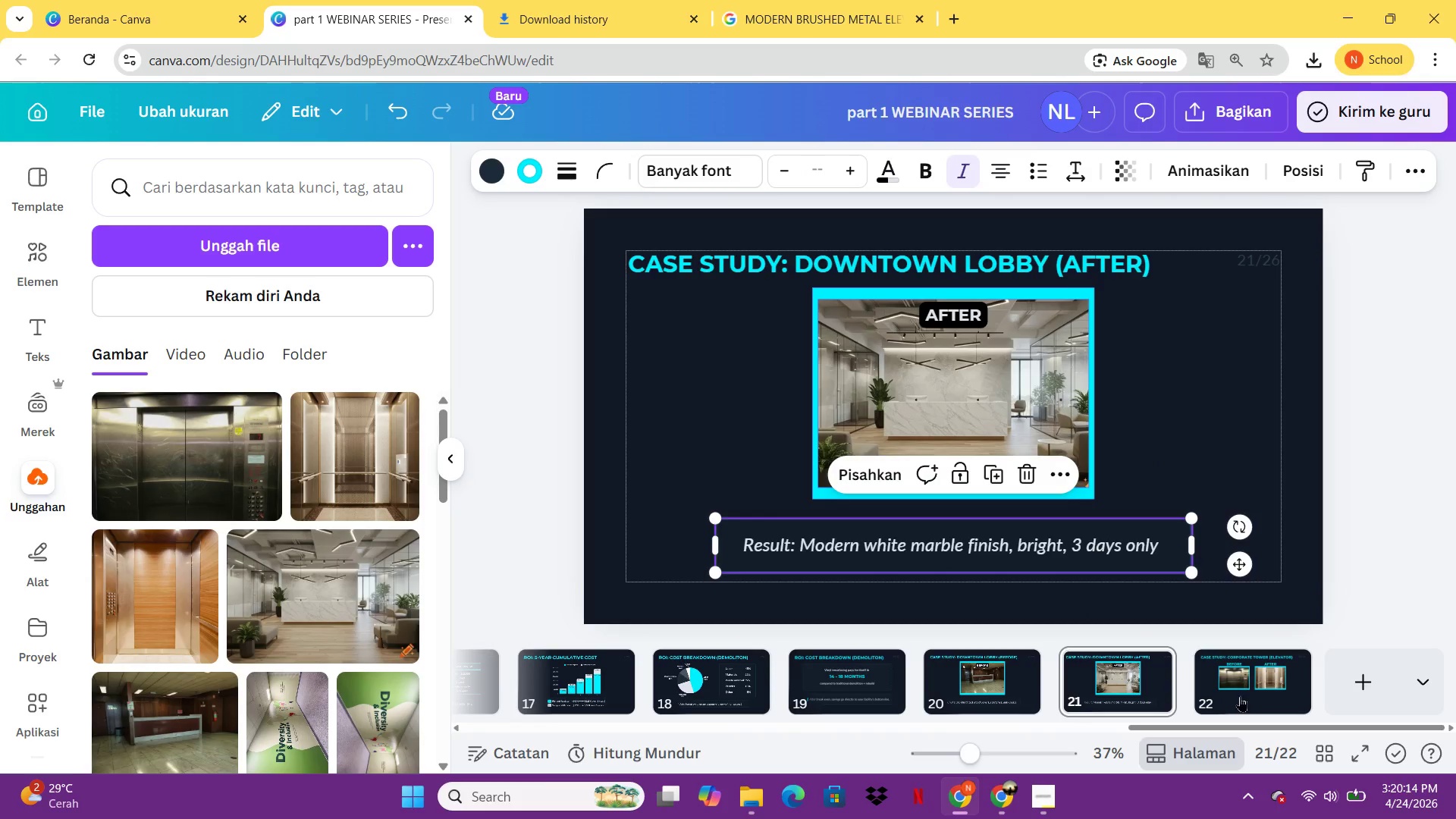 
left_click([1241, 696])
 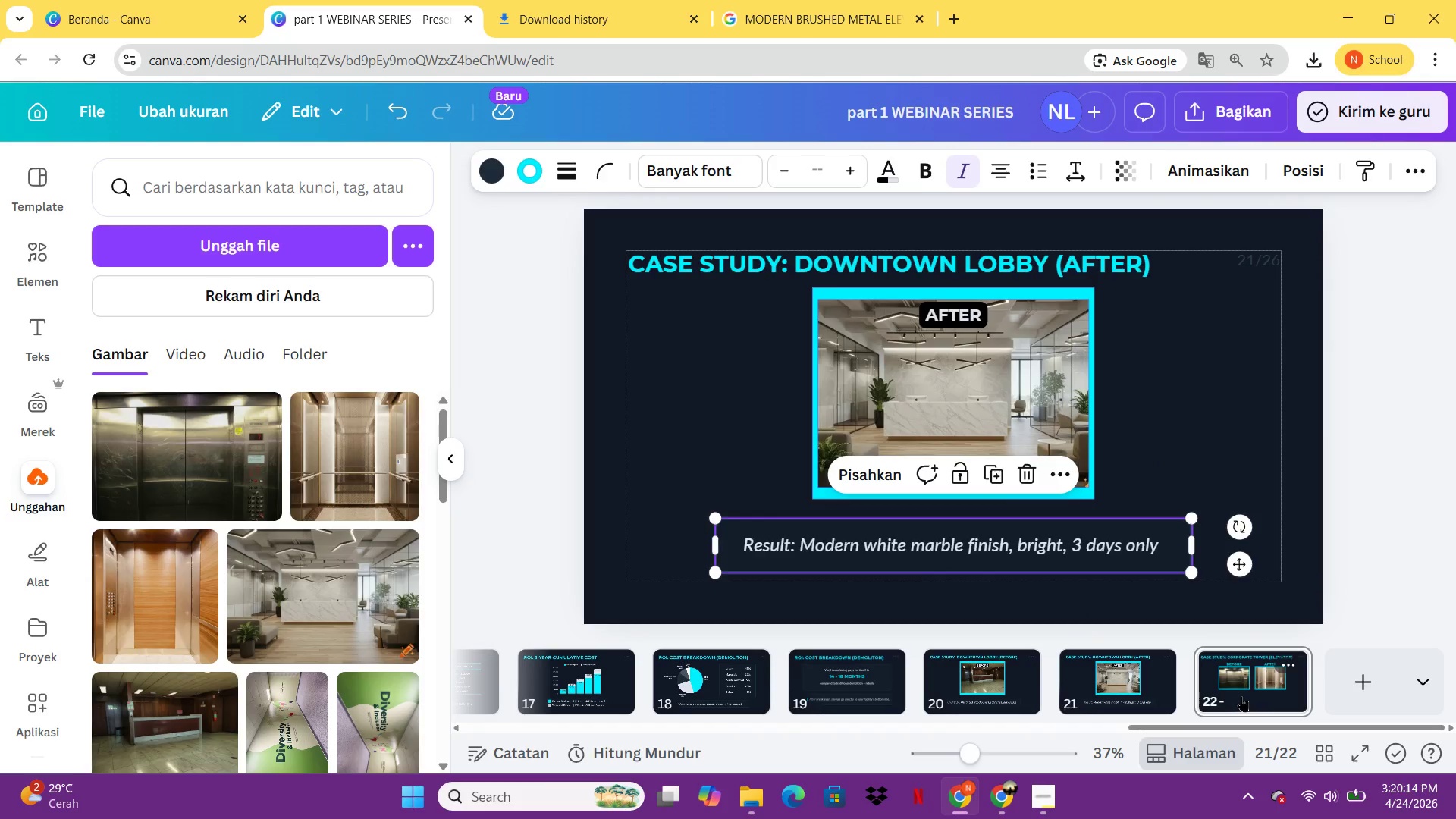 
key(Control+ControlLeft)
 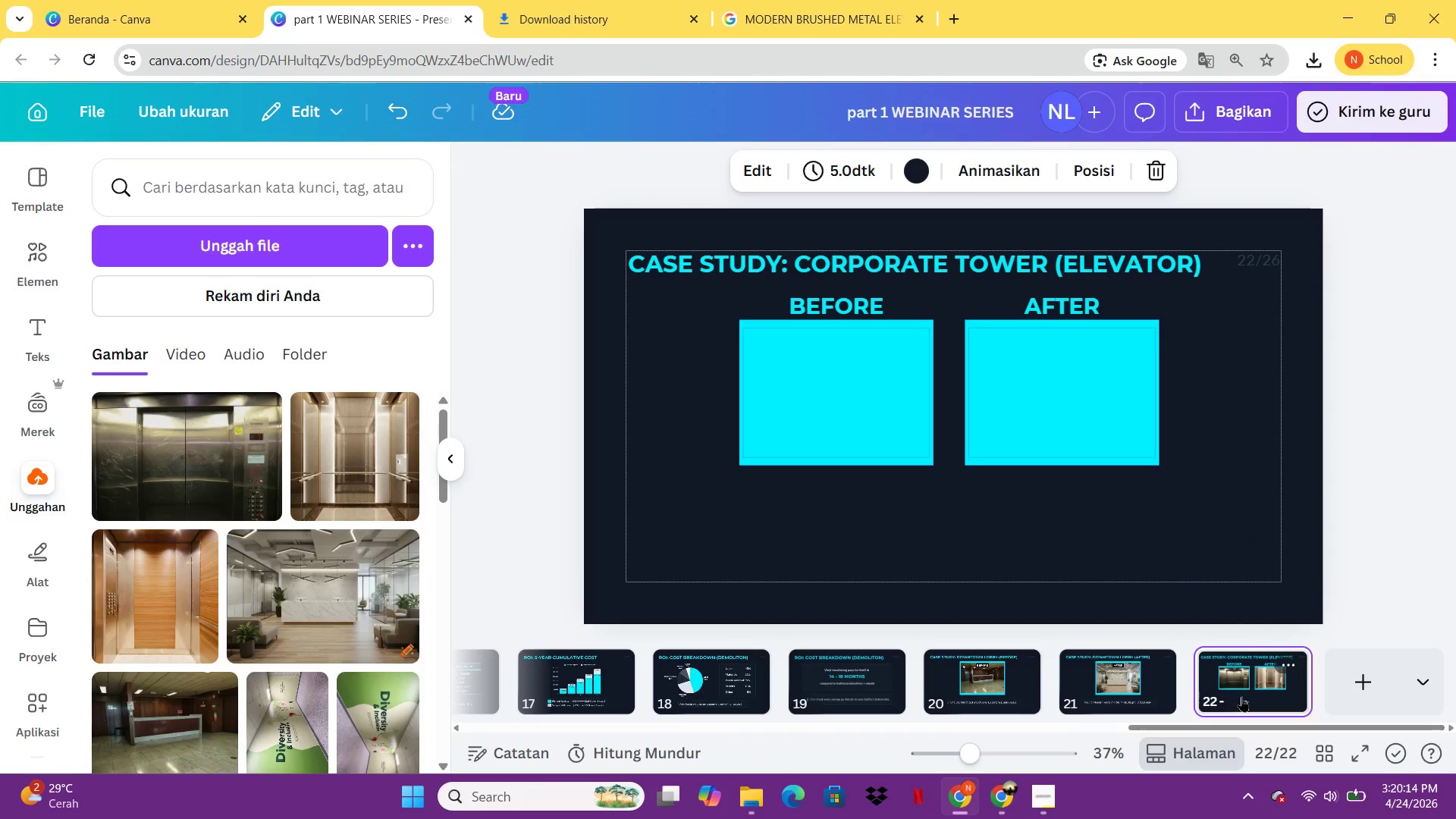 
key(V)
 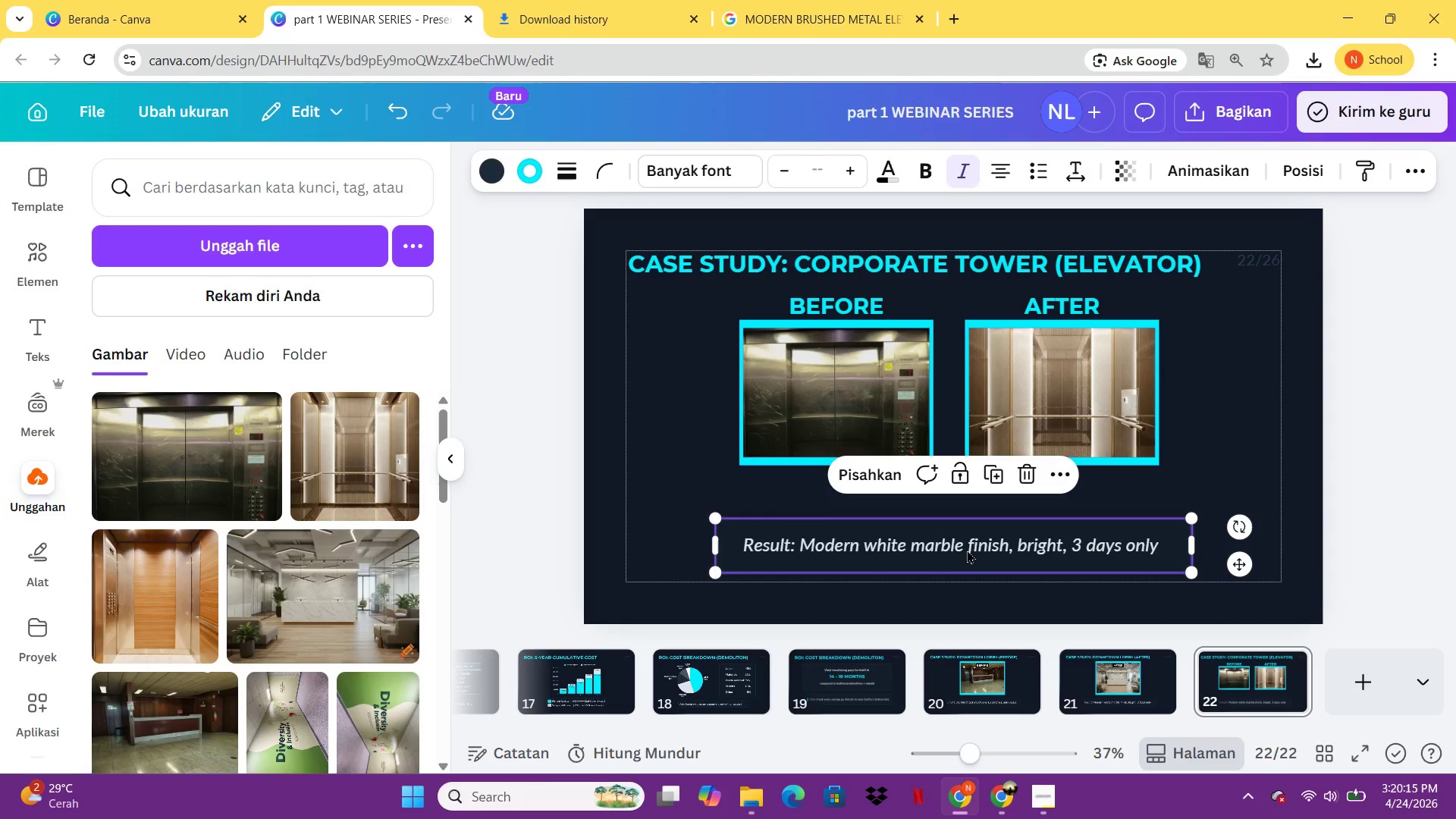 
left_click_drag(start_coordinate=[960, 538], to_coordinate=[949, 515])
 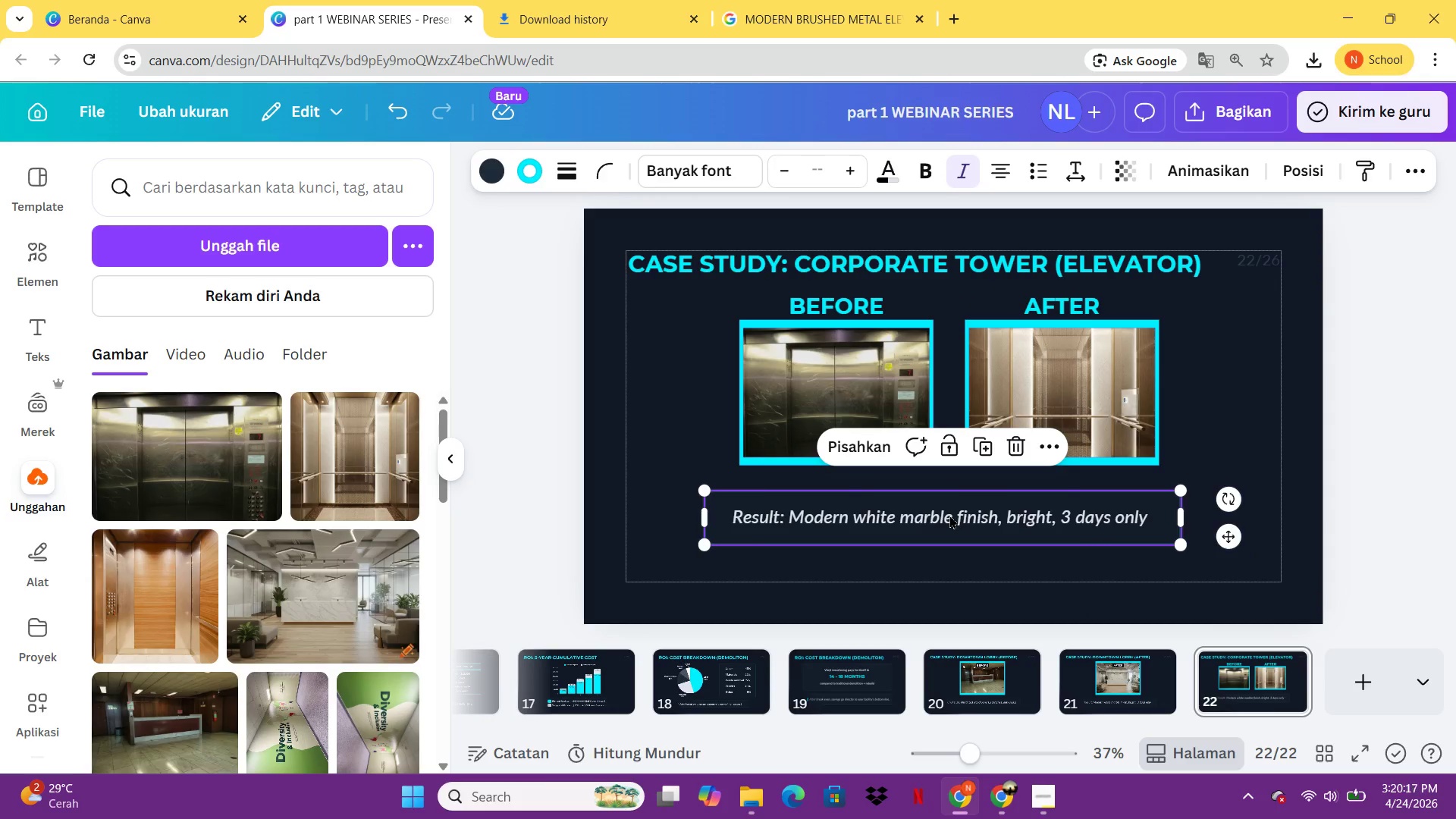 
left_click([949, 515])
 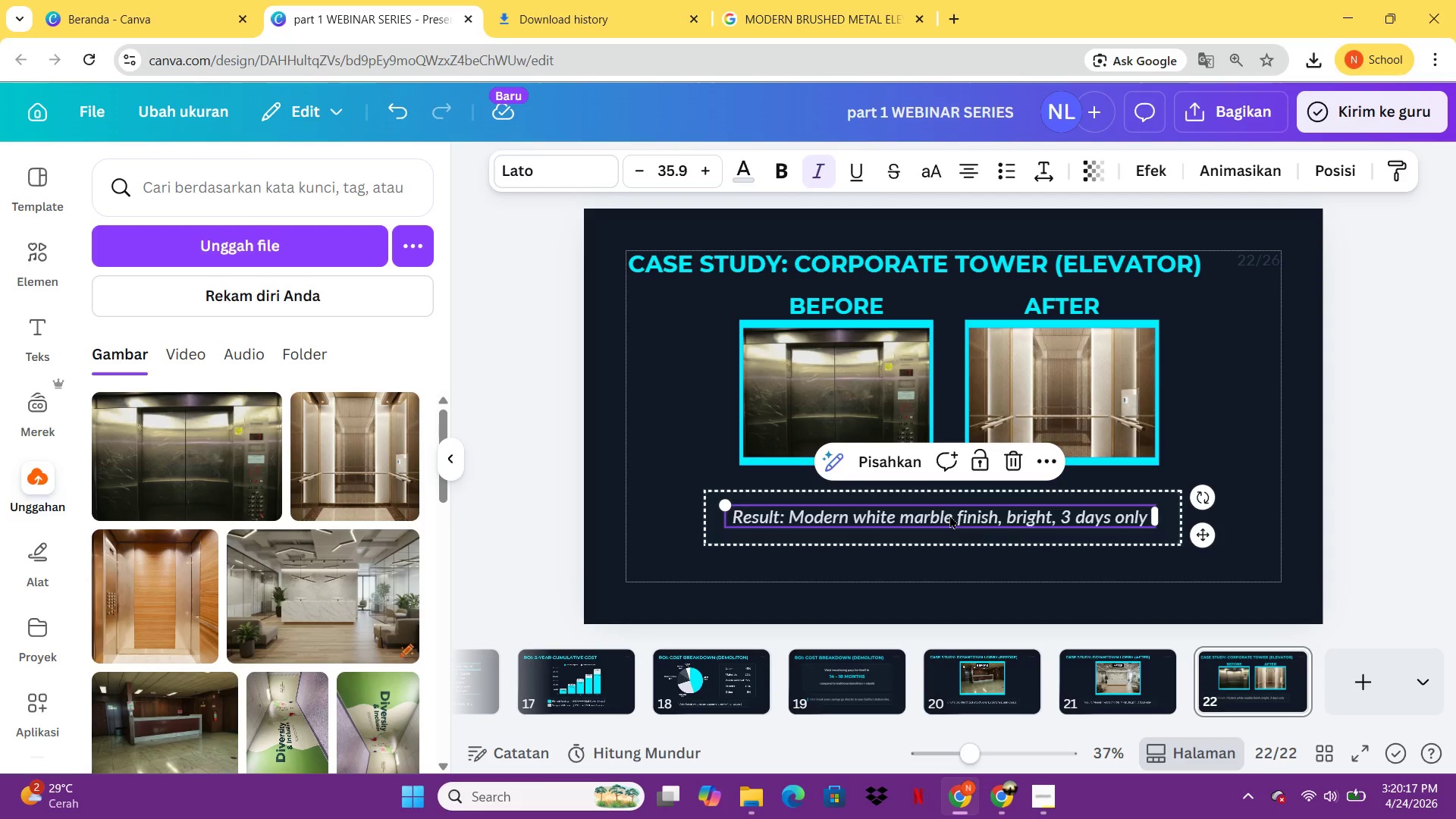 
left_click([949, 515])
 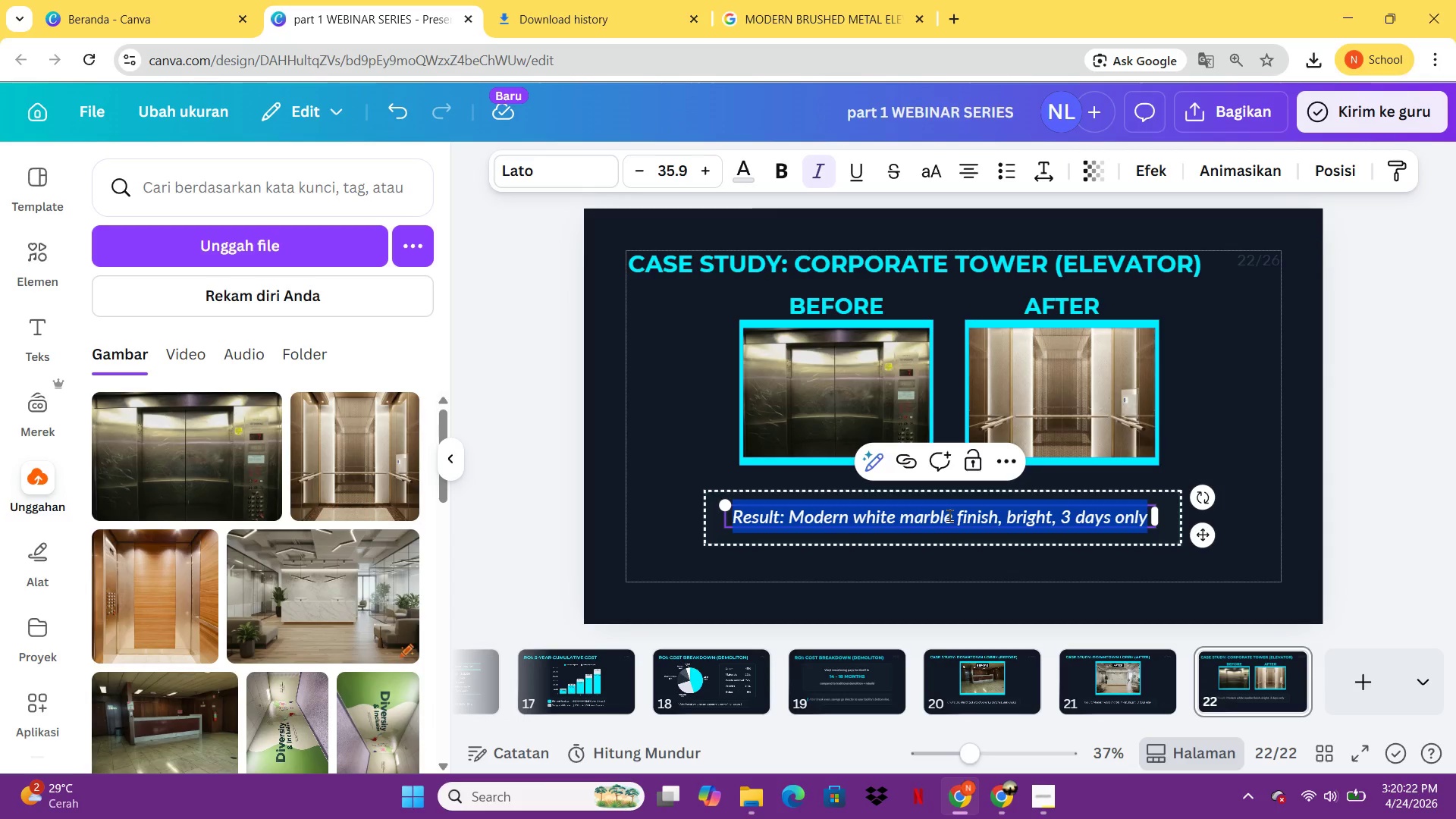 
wait(6.08)
 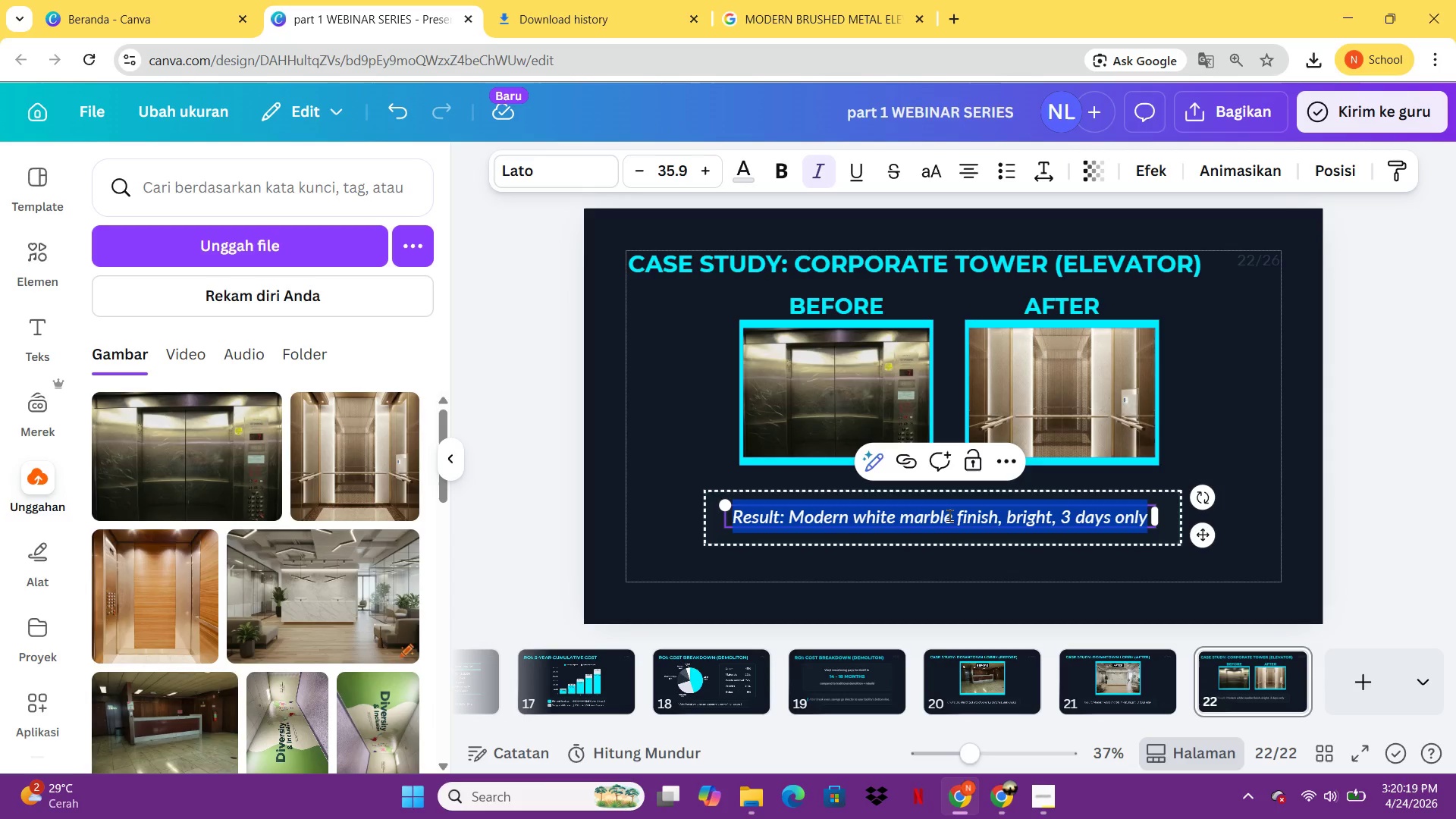 
left_click([1113, 575])
 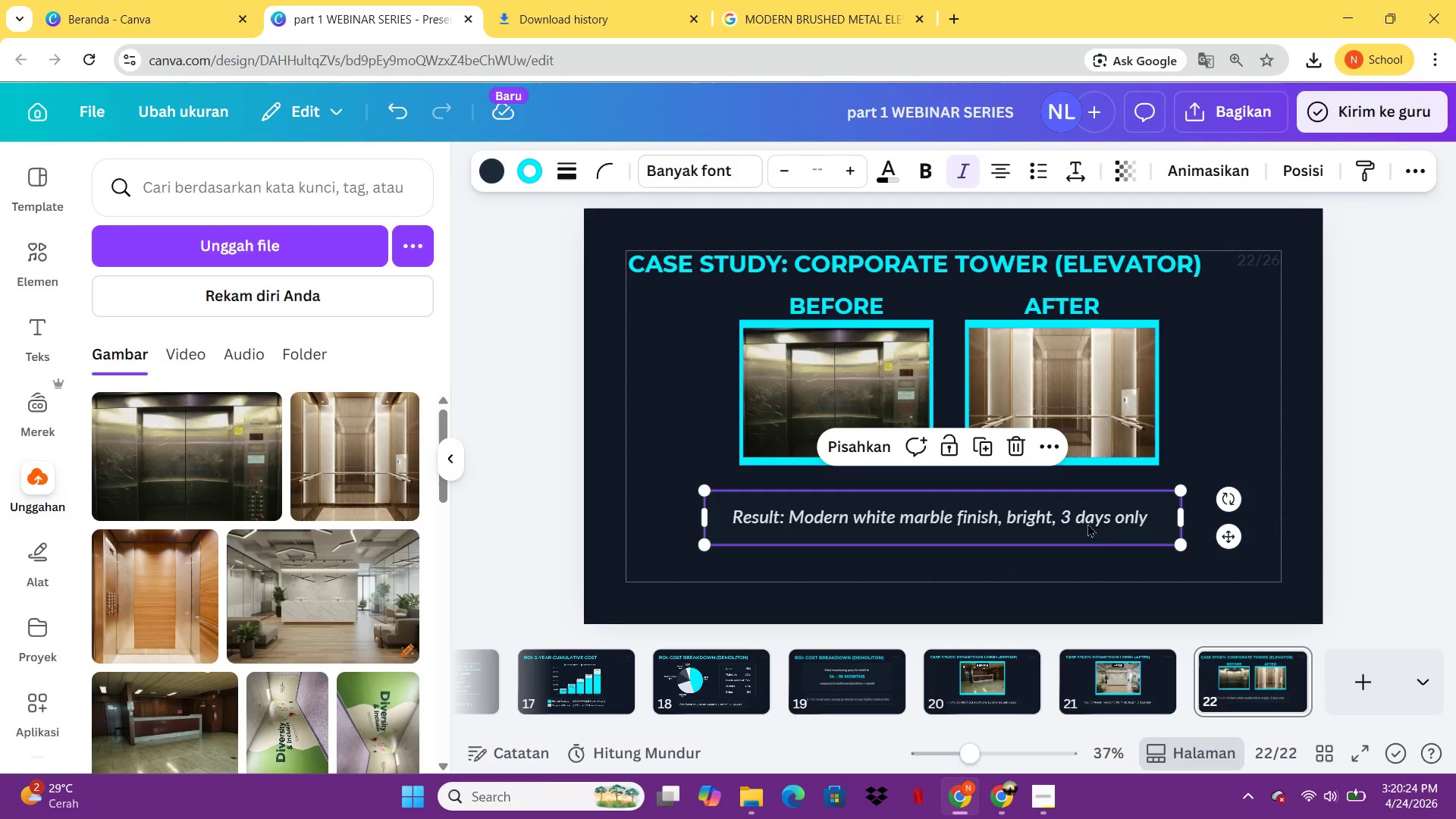 
double_click([1087, 522])
 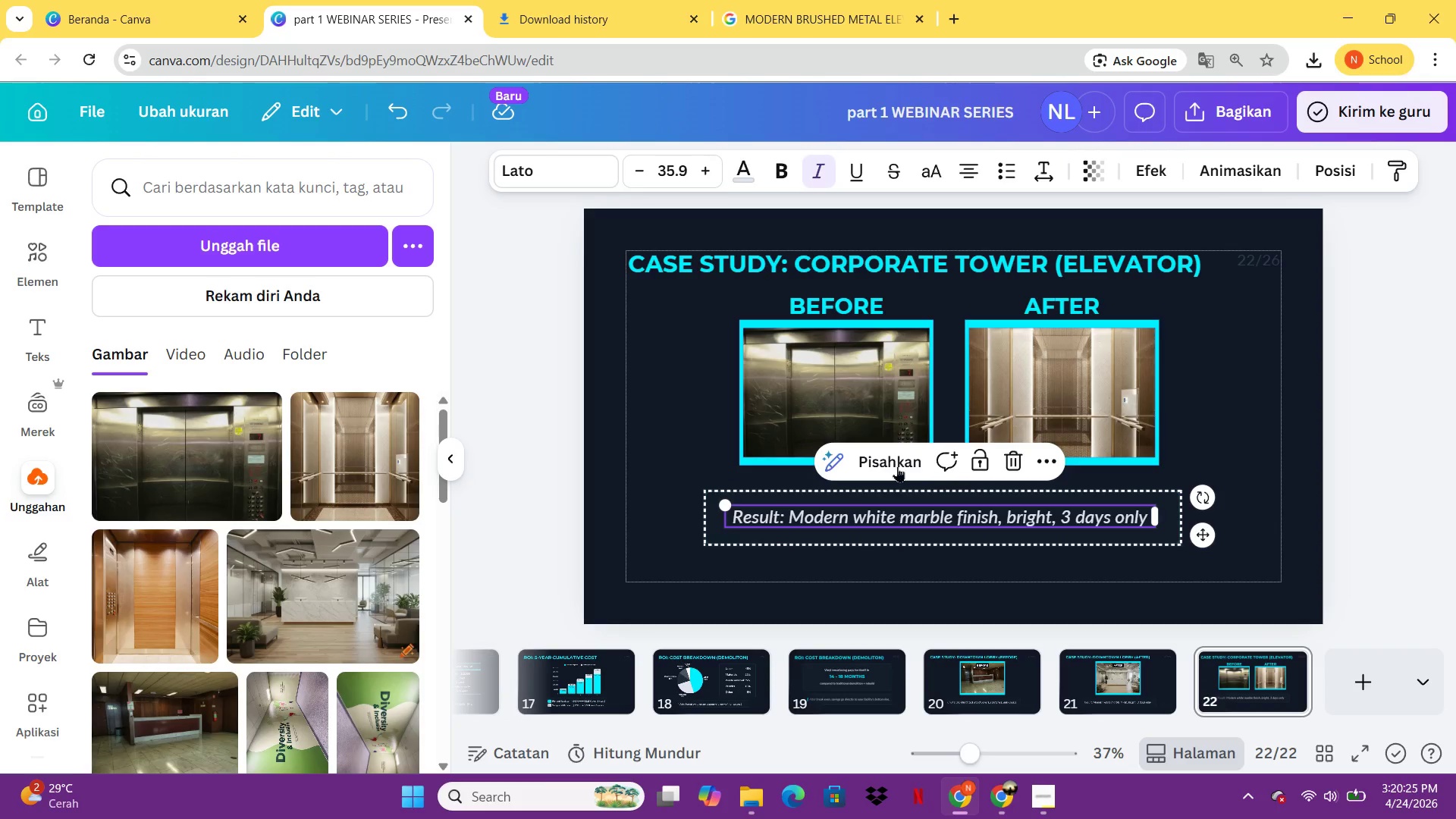 
left_click([886, 460])
 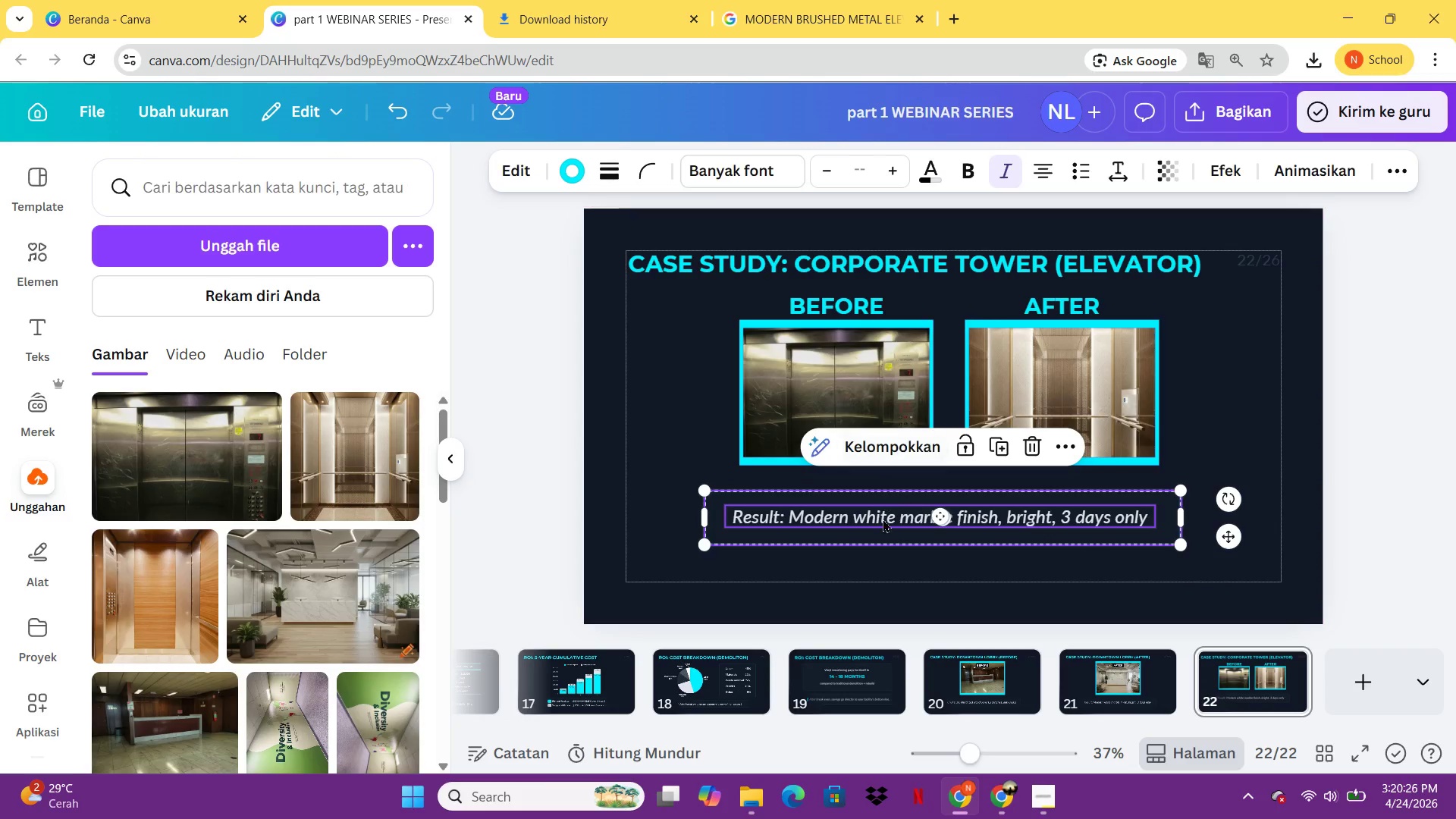 
left_click([883, 521])
 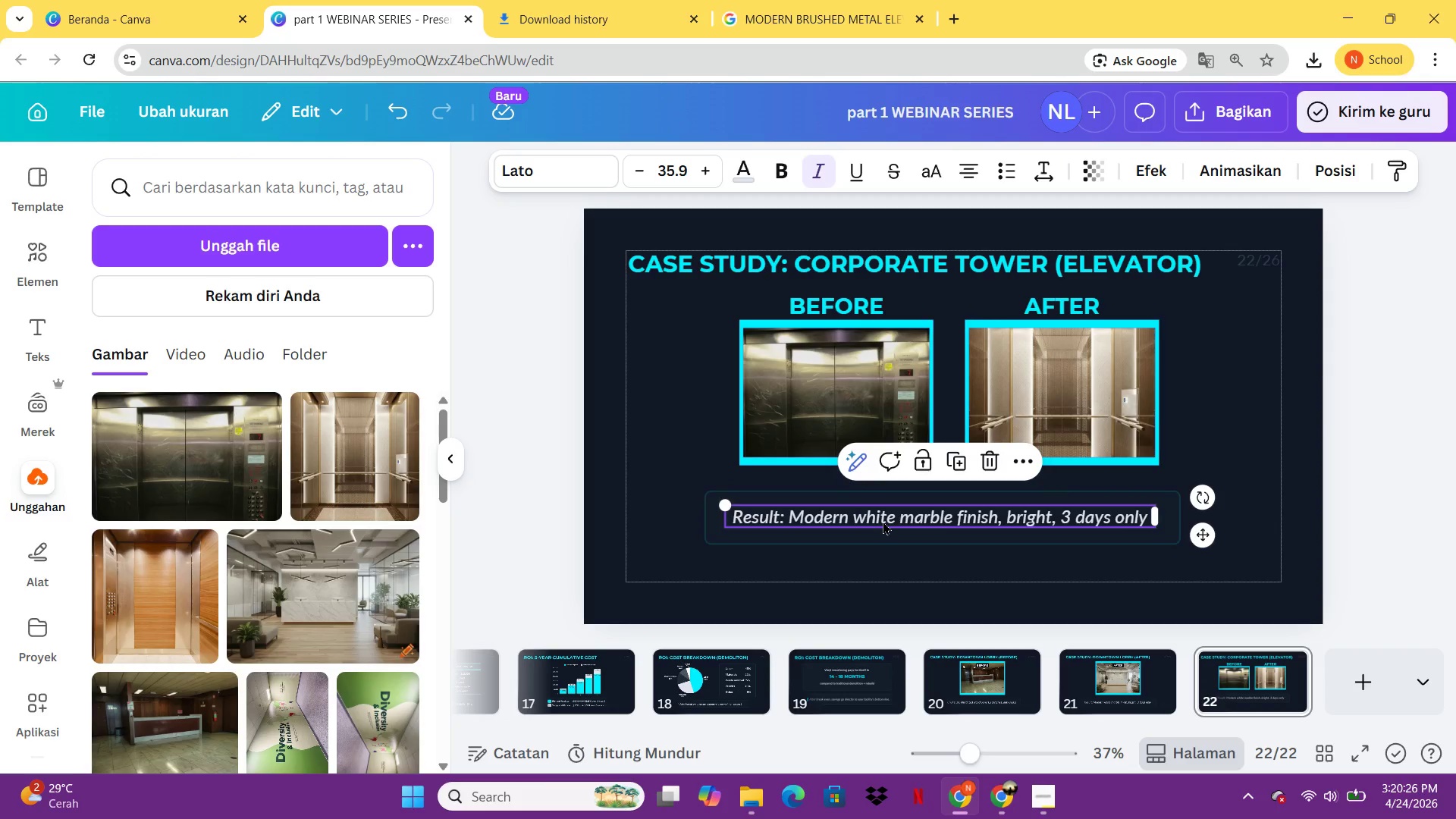 
left_click([883, 521])
 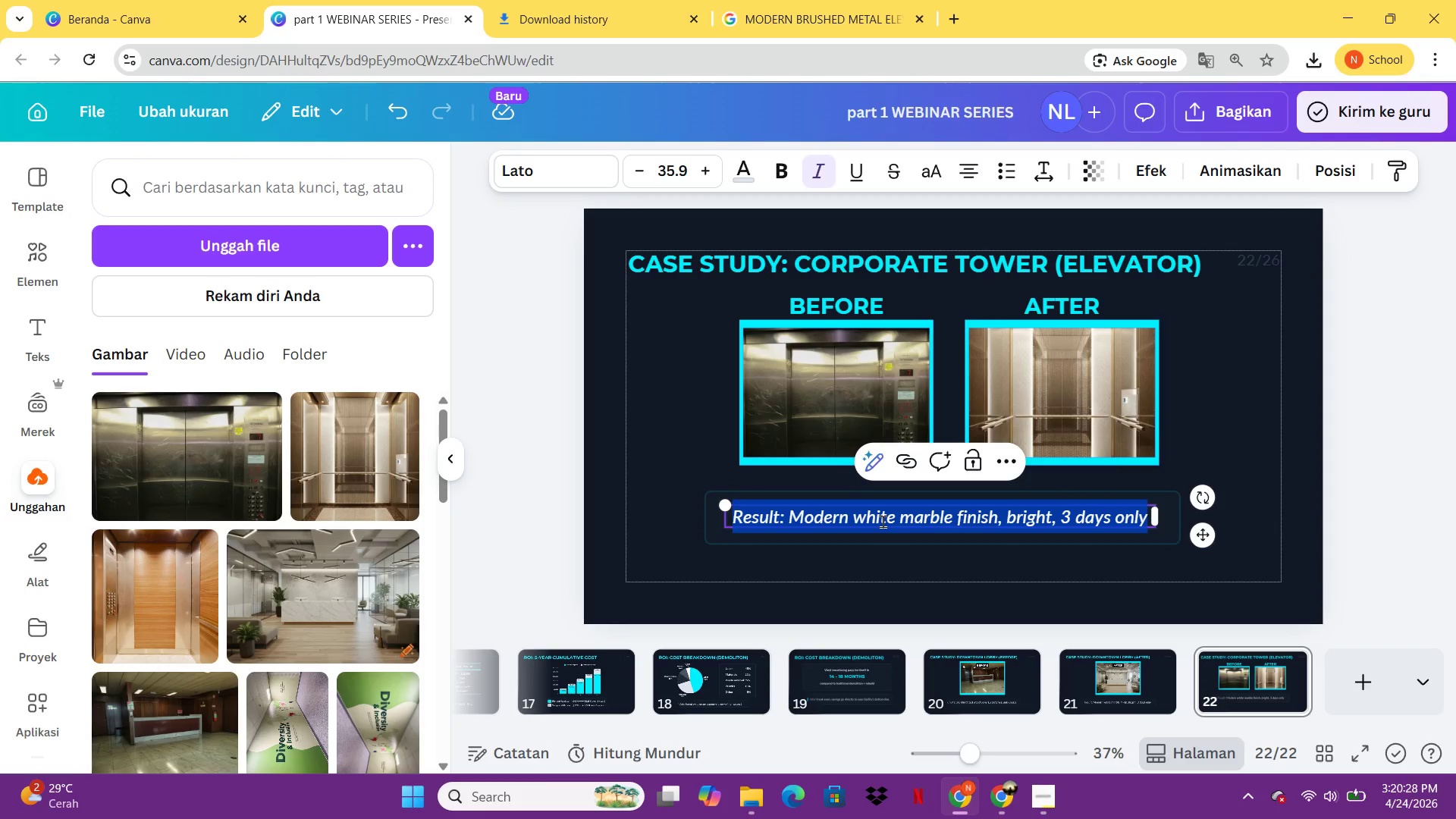 
type(Elevator doors wrapped in r)
key(Backspace)
type(bruh)
key(Backspace)
type(shed metal vinyl)
 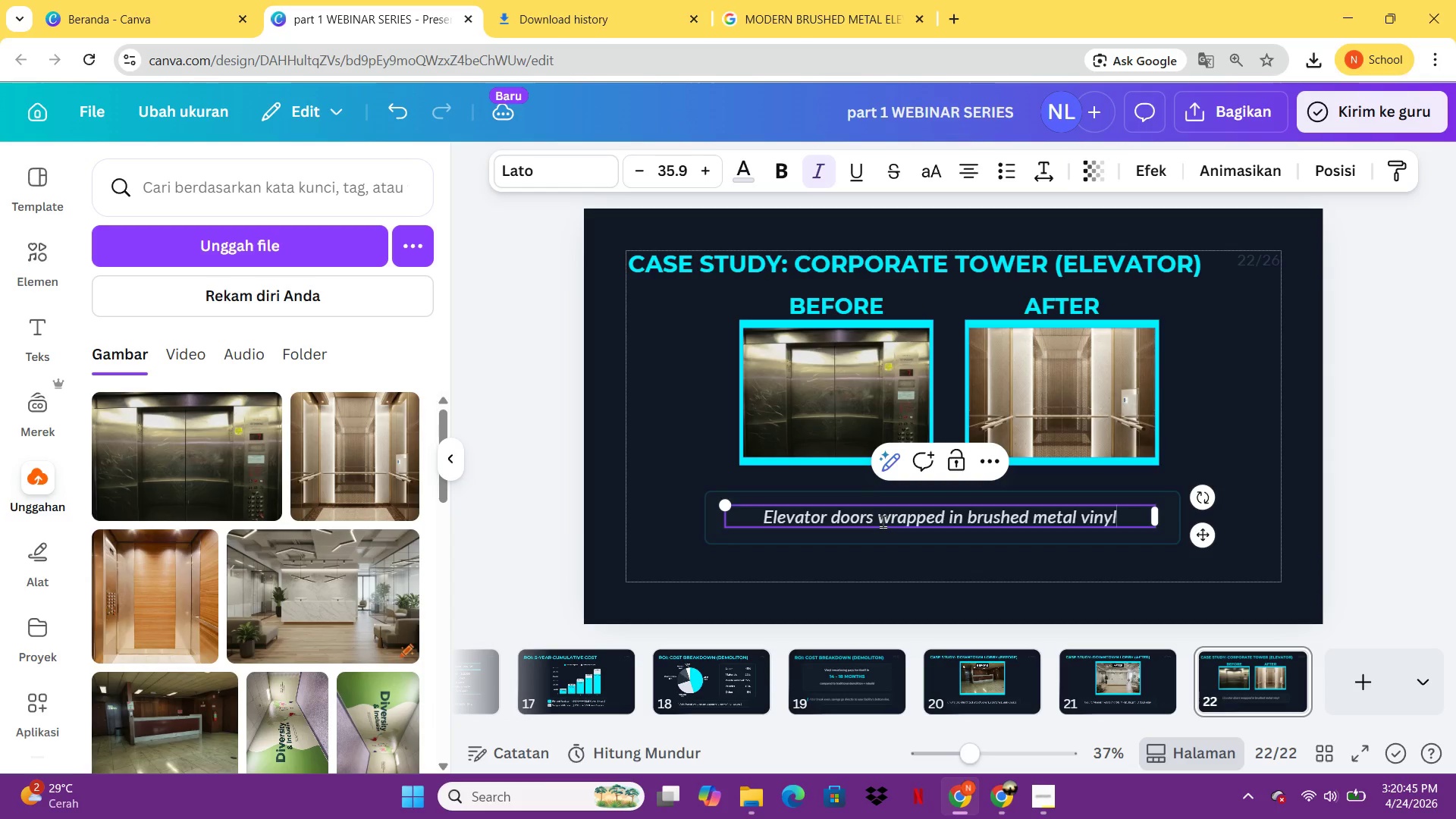 
key(Enter)
 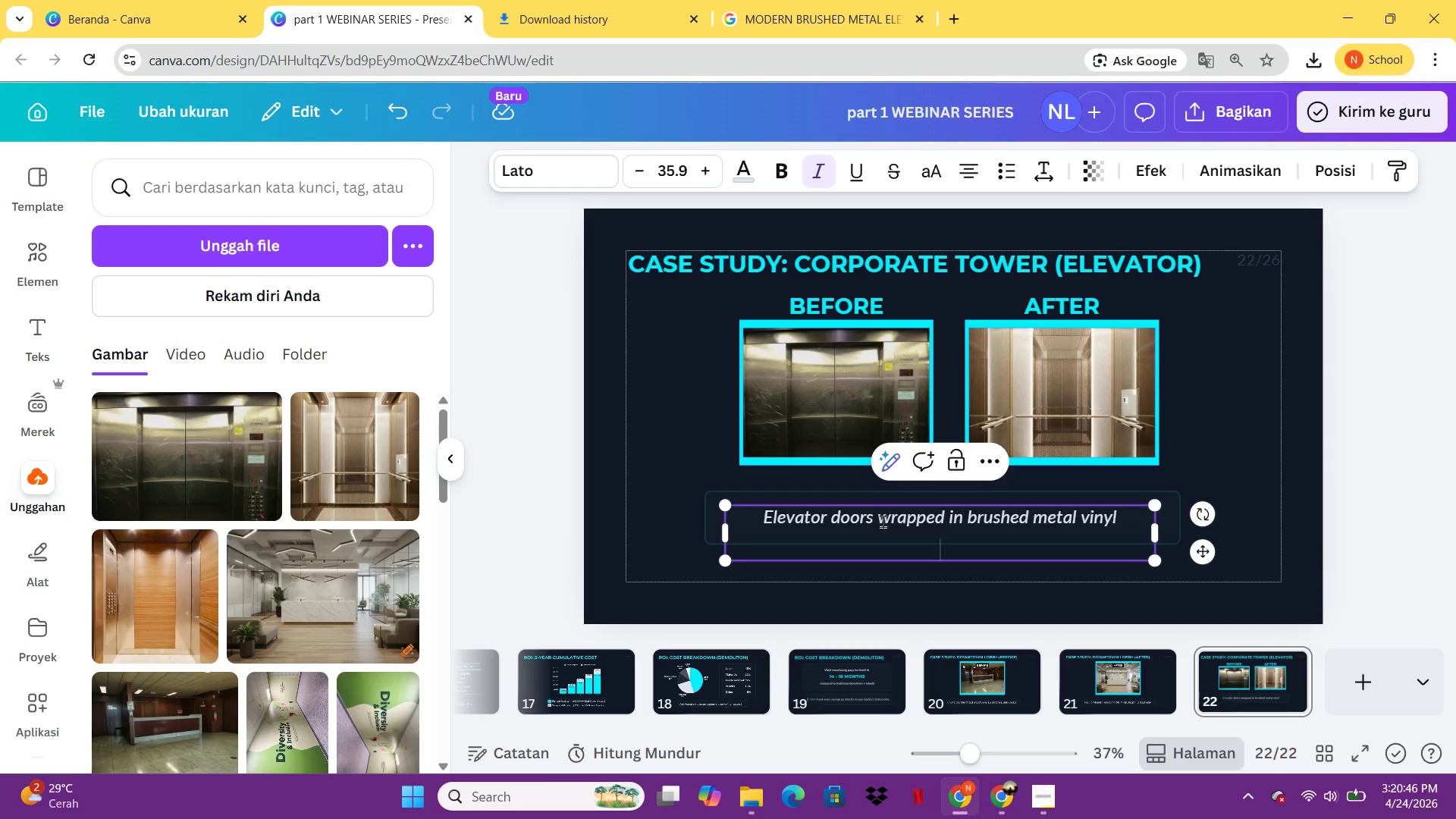 
type(Cost: $ )
key(Backspace)
type(1.200   )
 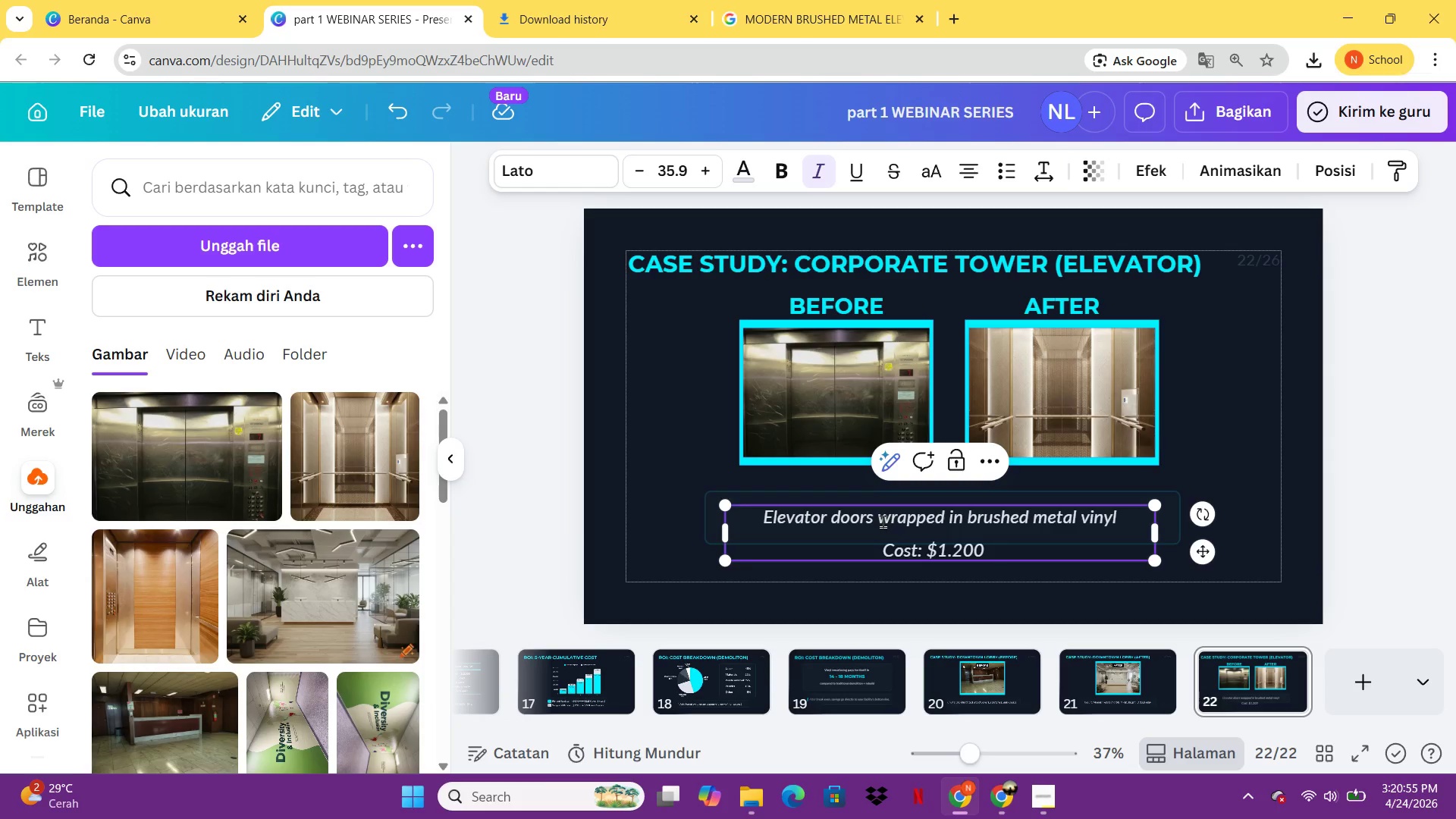 
key(Control+Backslash)
 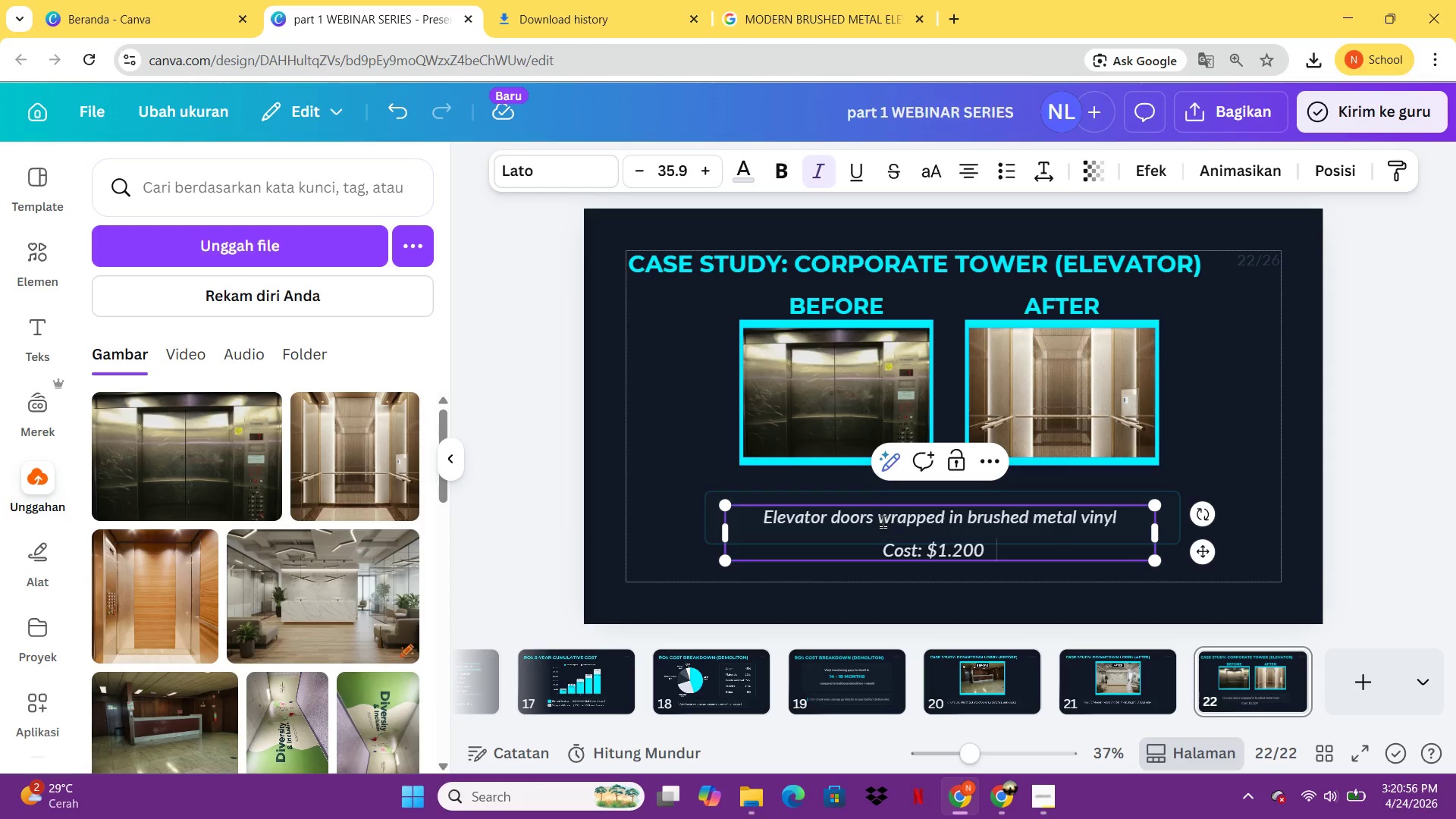 
type(|    Time: 4 hours    |    |)
key(Backspace)
type( N)
key(Backspace)
key(Backspace)
key(Backspace)
type(No elevator downtime)
 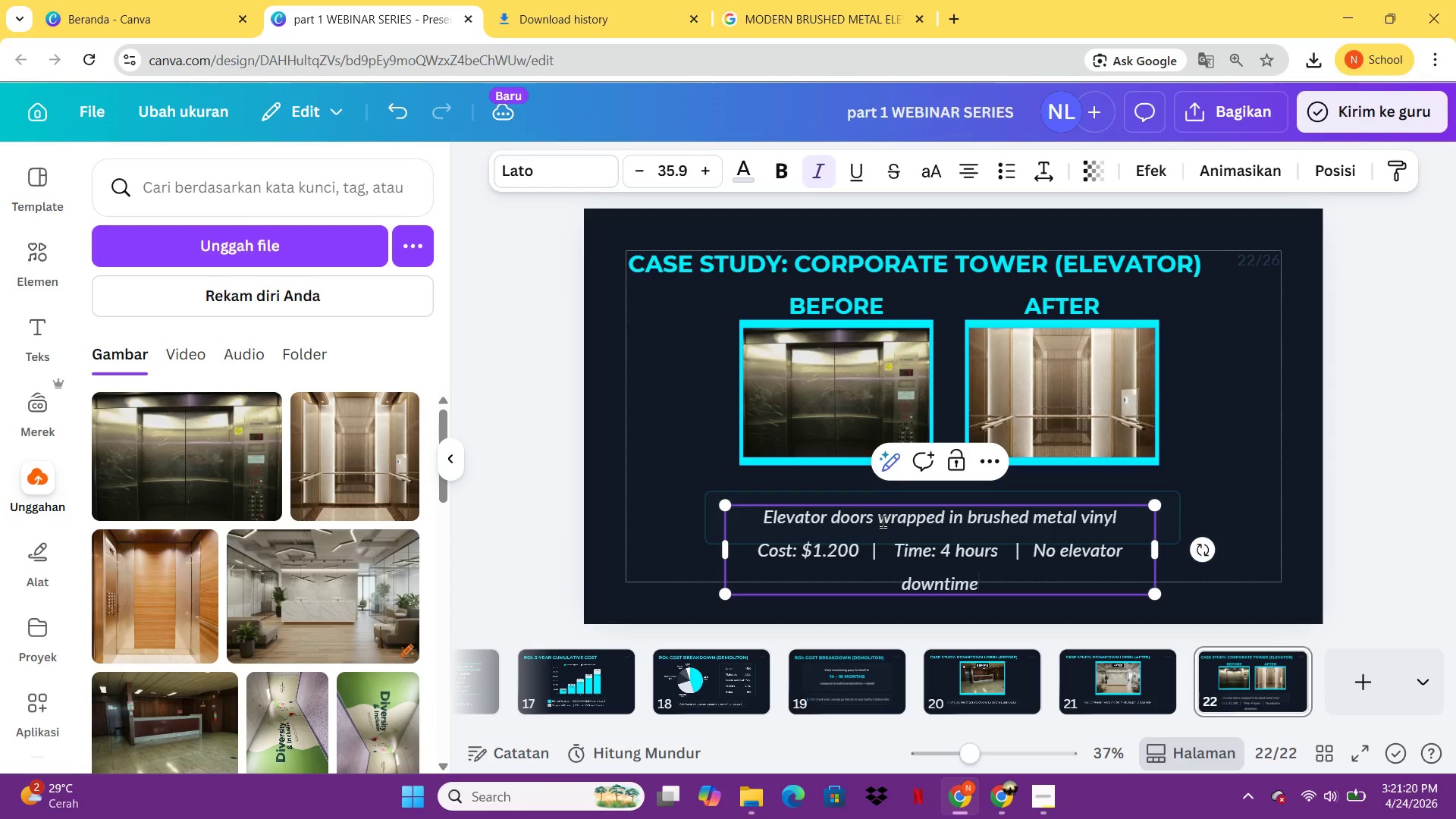 
left_click_drag(start_coordinate=[1162, 556], to_coordinate=[1229, 557])
 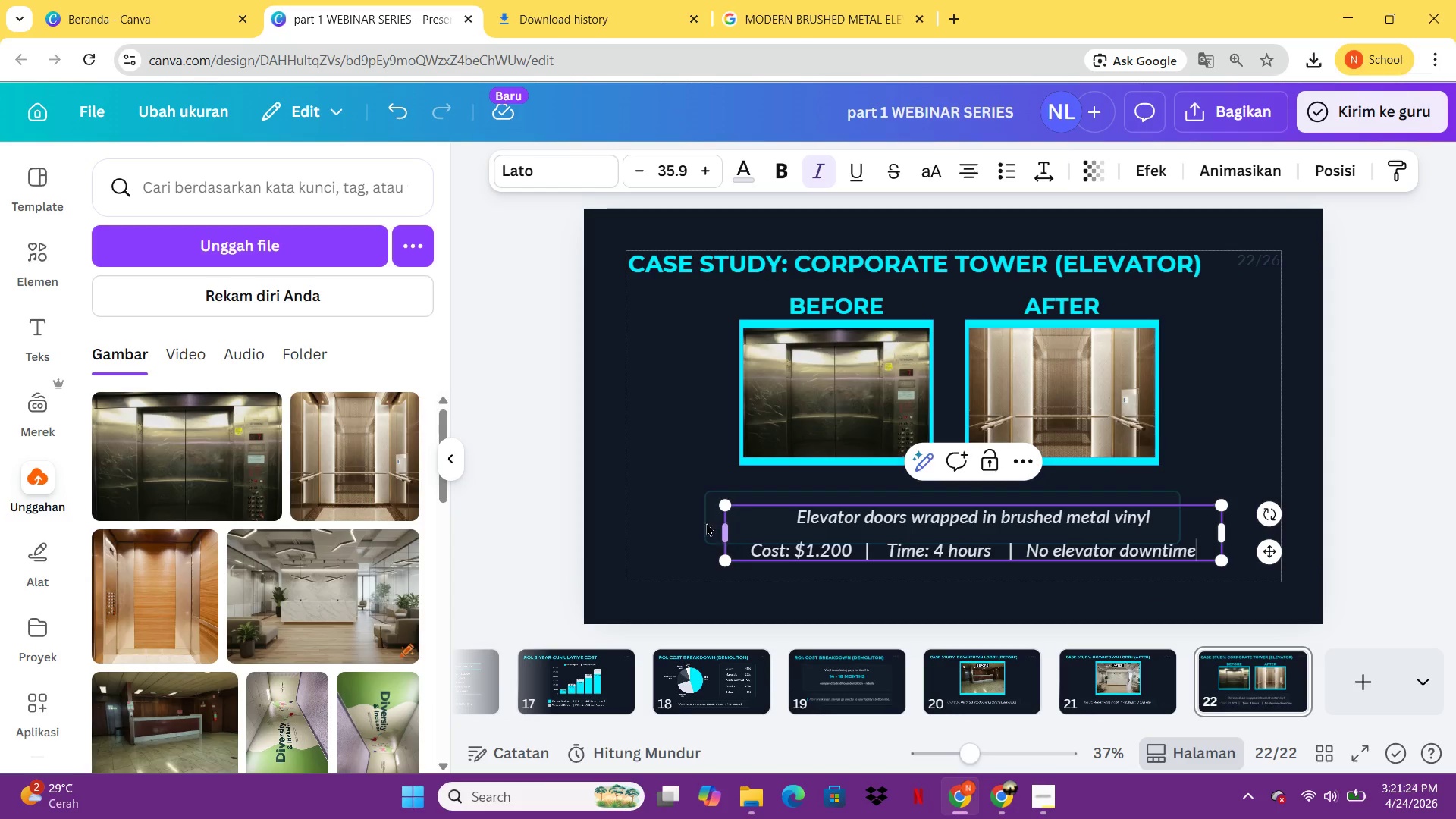 
left_click([704, 521])
 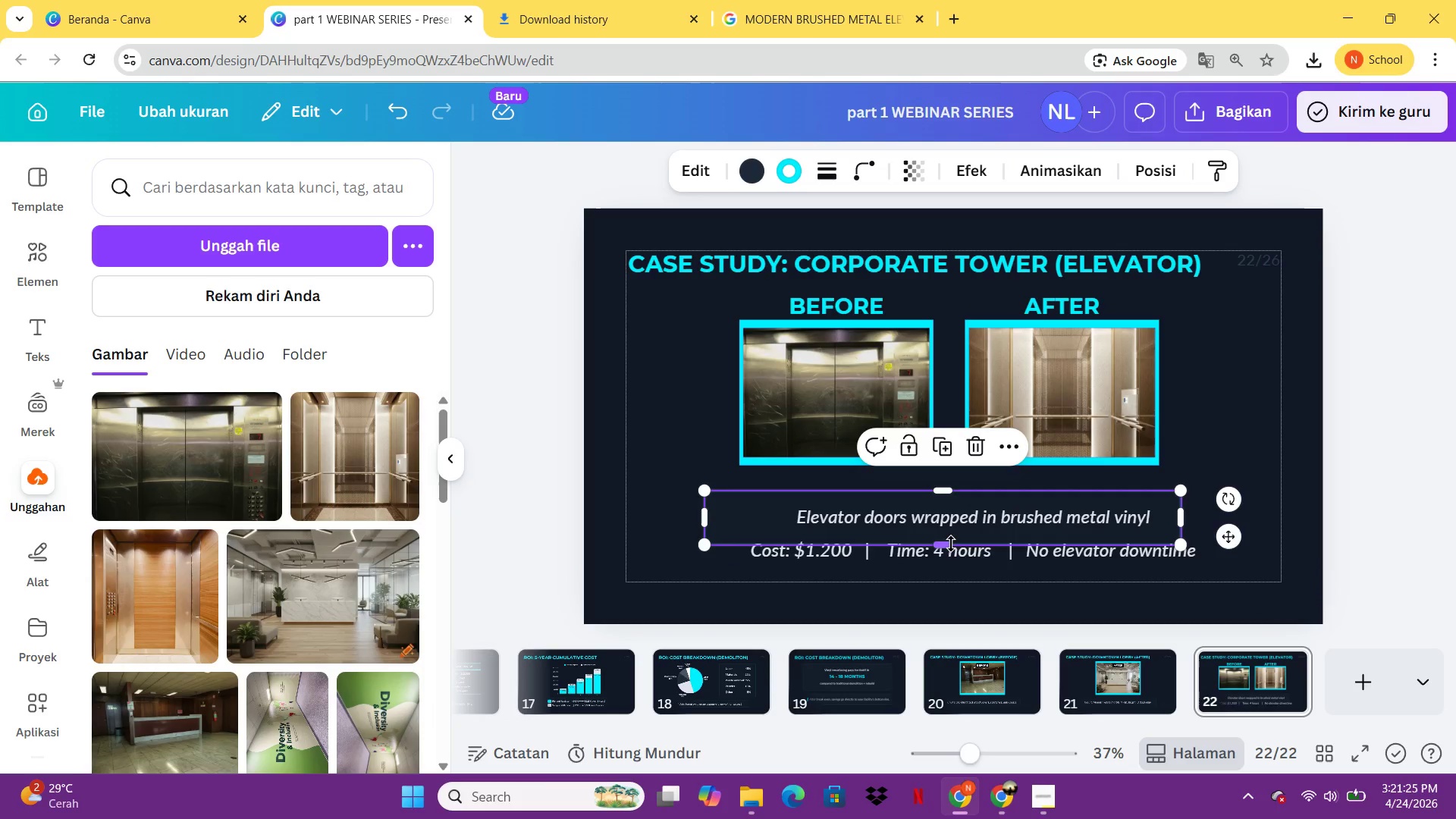 
left_click_drag(start_coordinate=[950, 543], to_coordinate=[955, 581])
 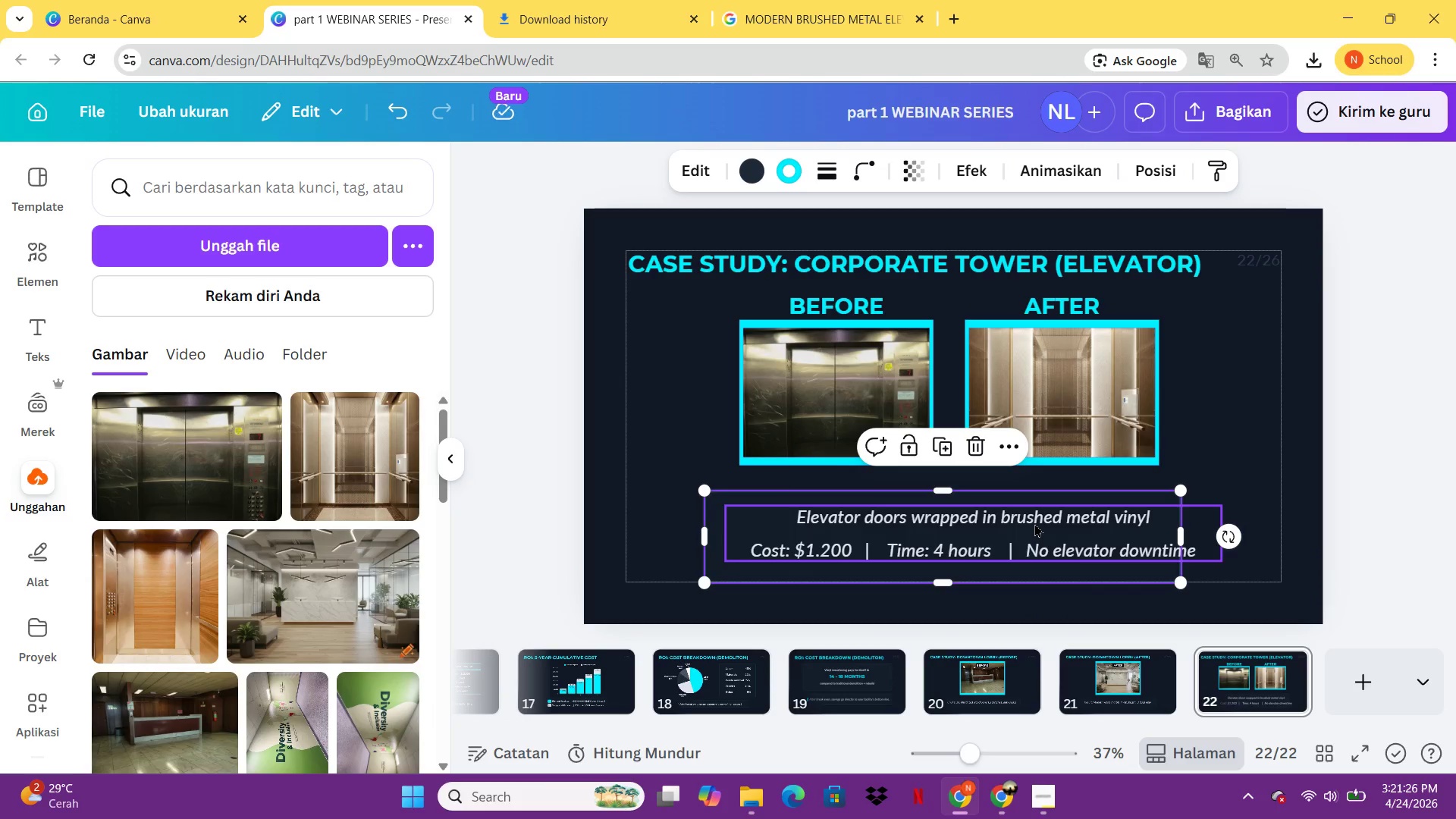 
left_click_drag(start_coordinate=[1034, 523], to_coordinate=[1041, 521])
 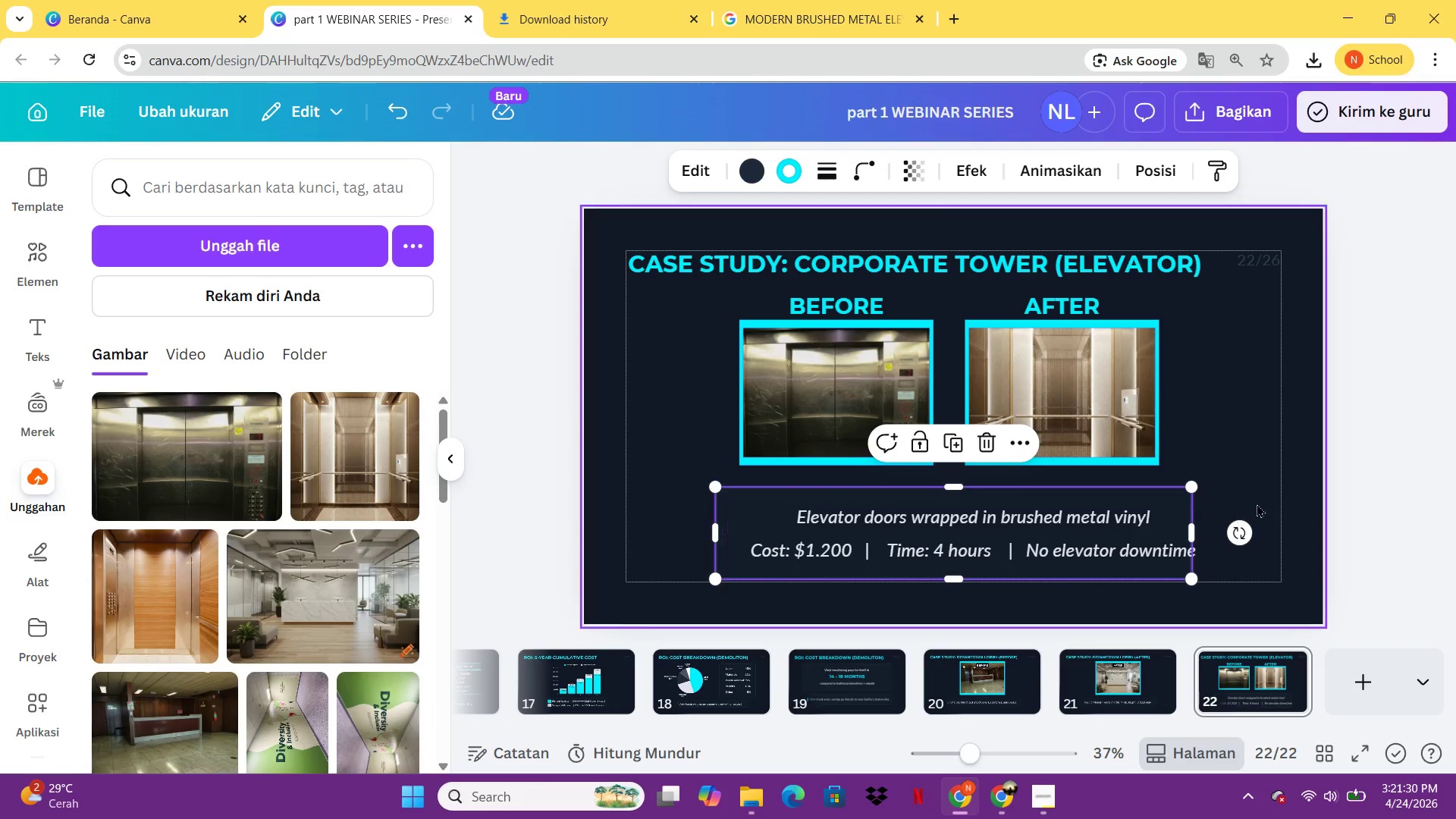 
left_click([1294, 483])
 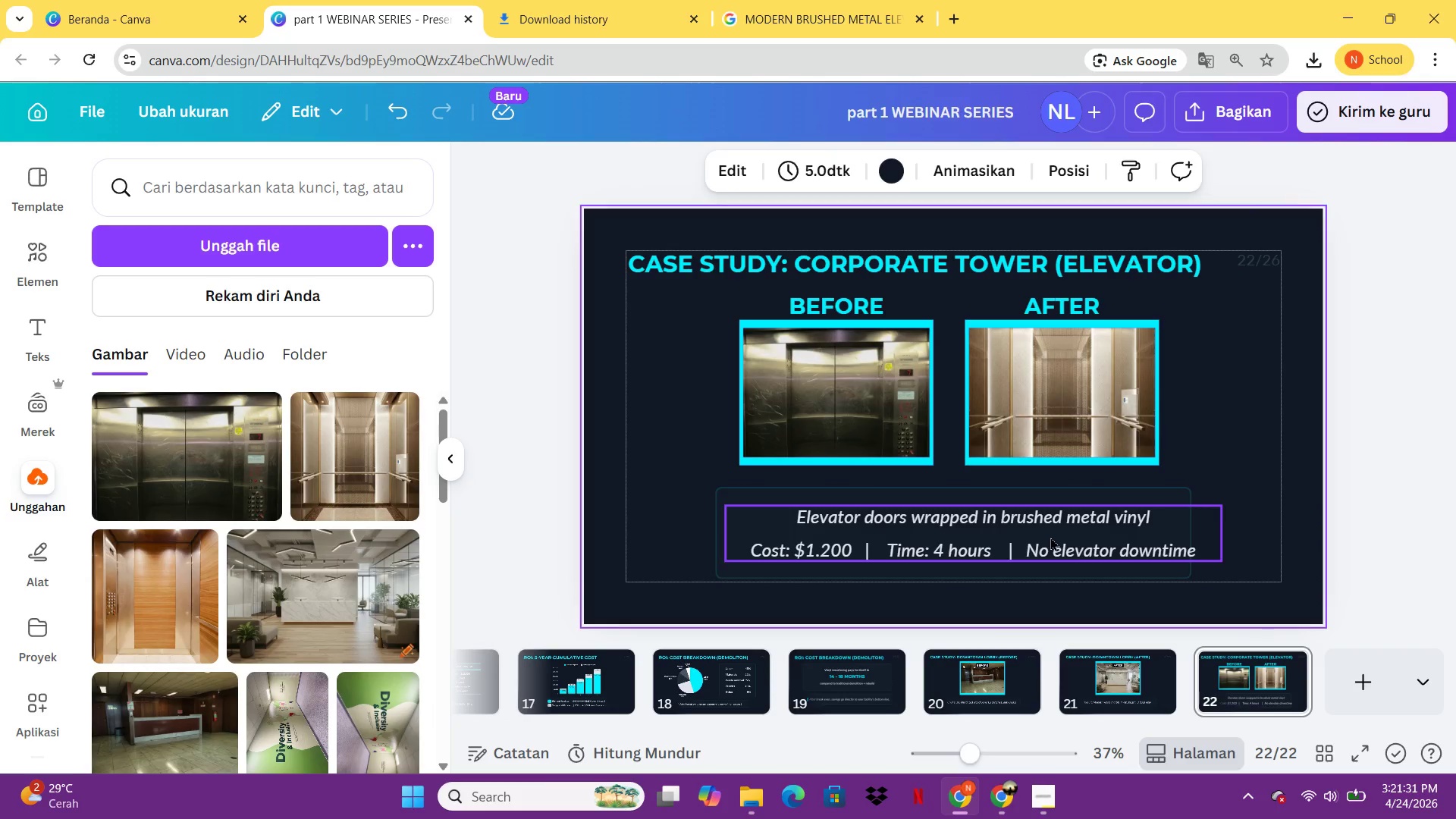 
double_click([1050, 537])
 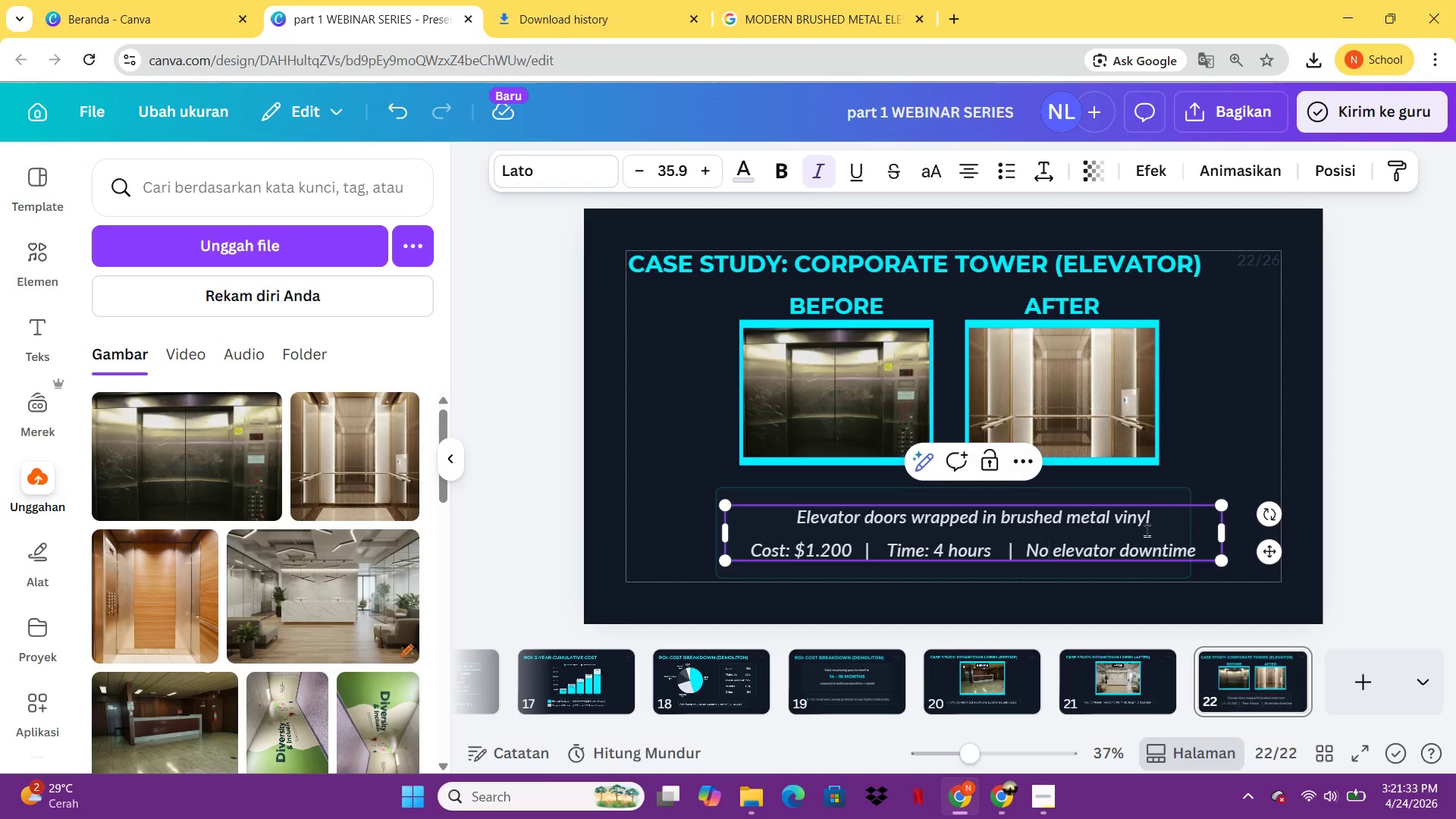 
left_click([1163, 494])
 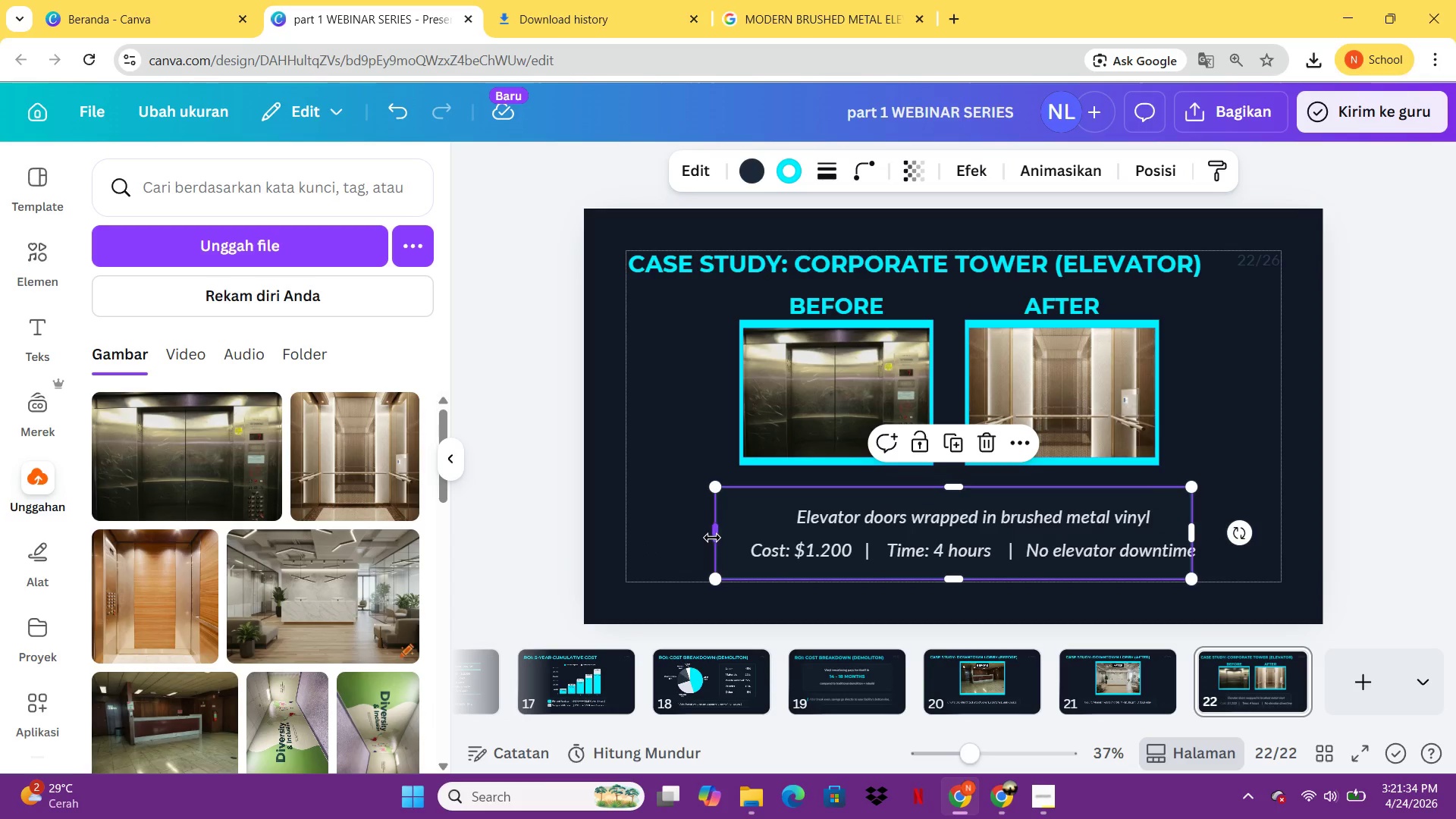 
left_click_drag(start_coordinate=[712, 538], to_coordinate=[671, 534])
 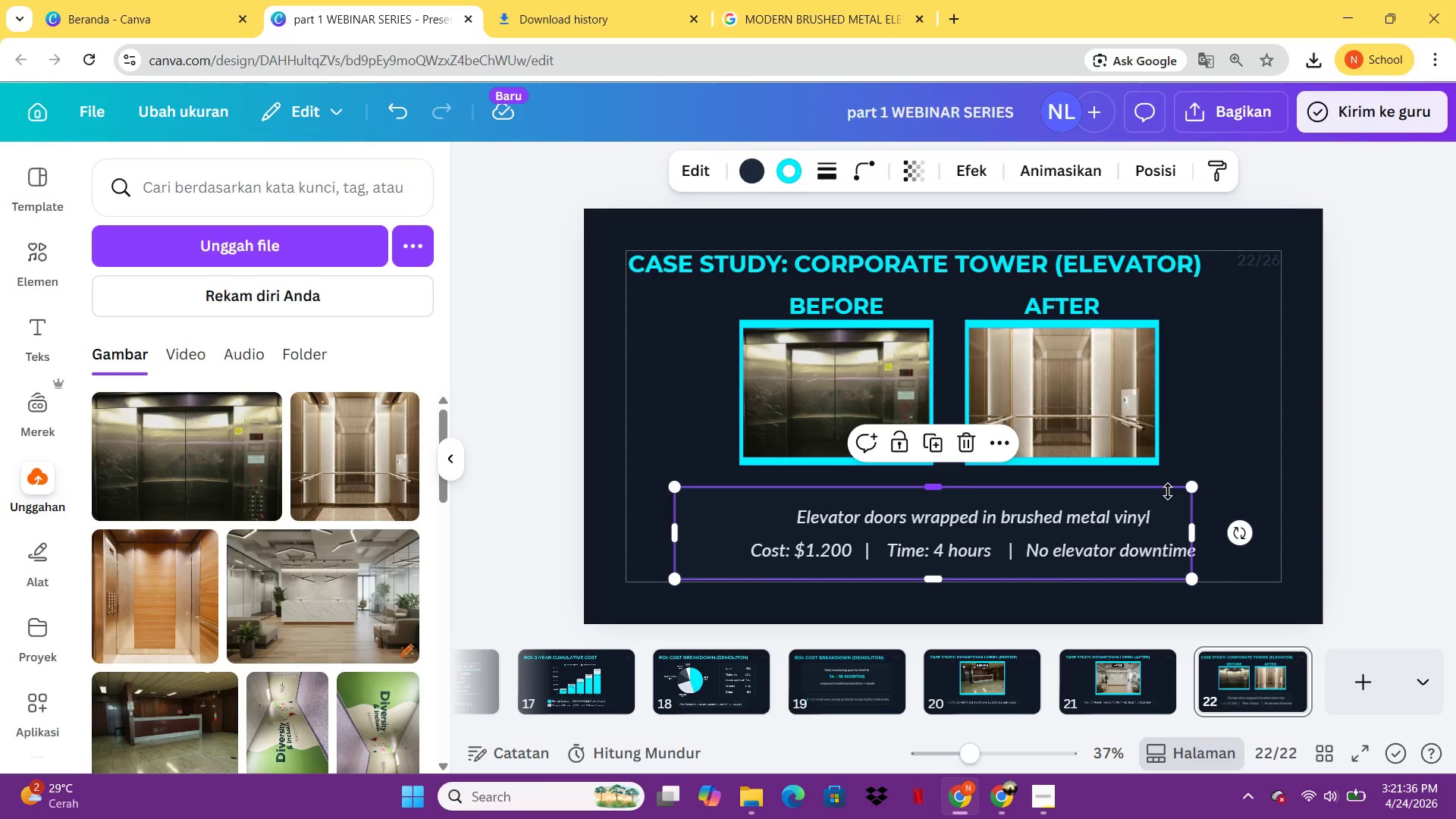 
left_click([1168, 491])
 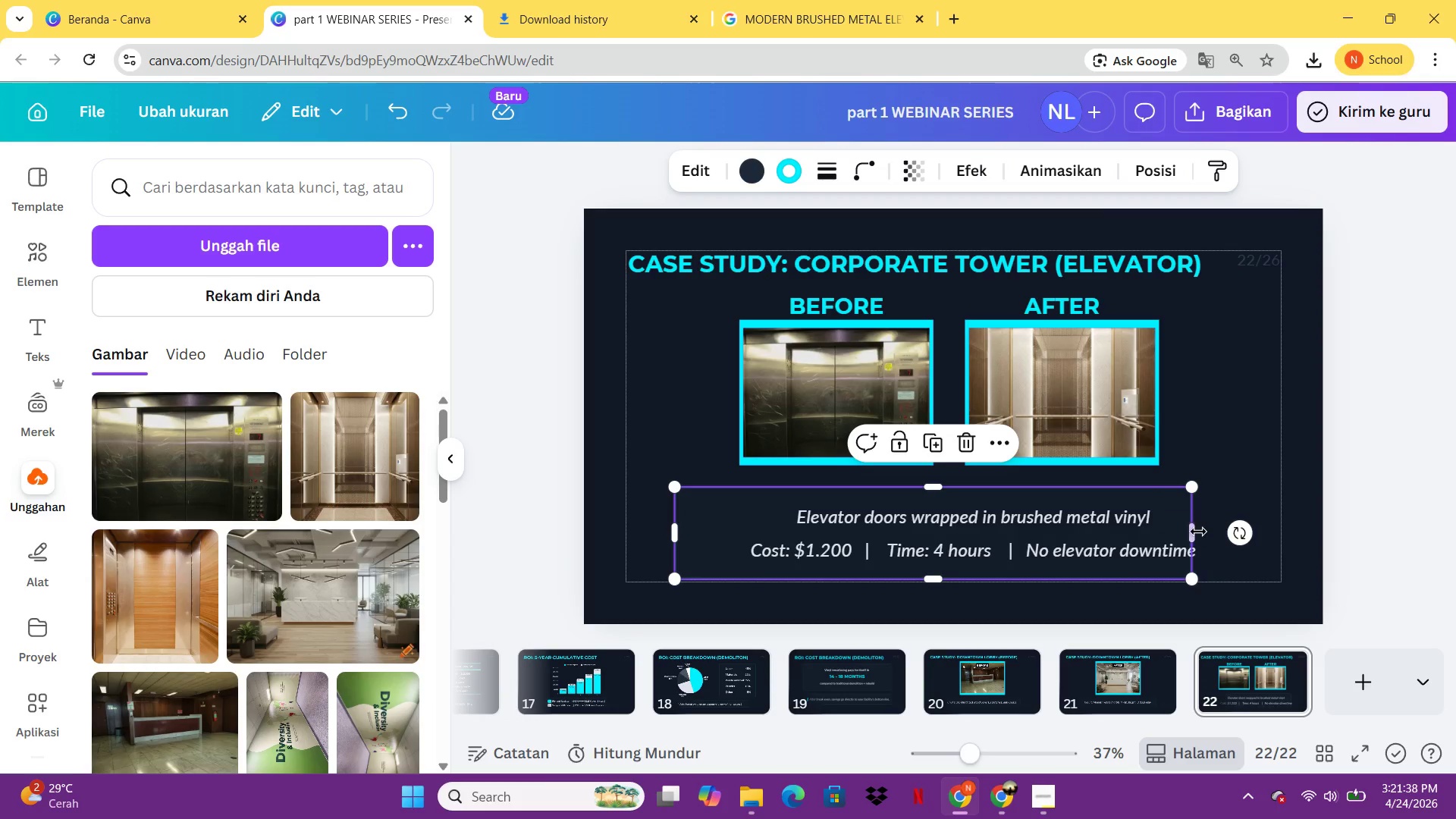 
left_click_drag(start_coordinate=[1196, 533], to_coordinate=[1237, 533])
 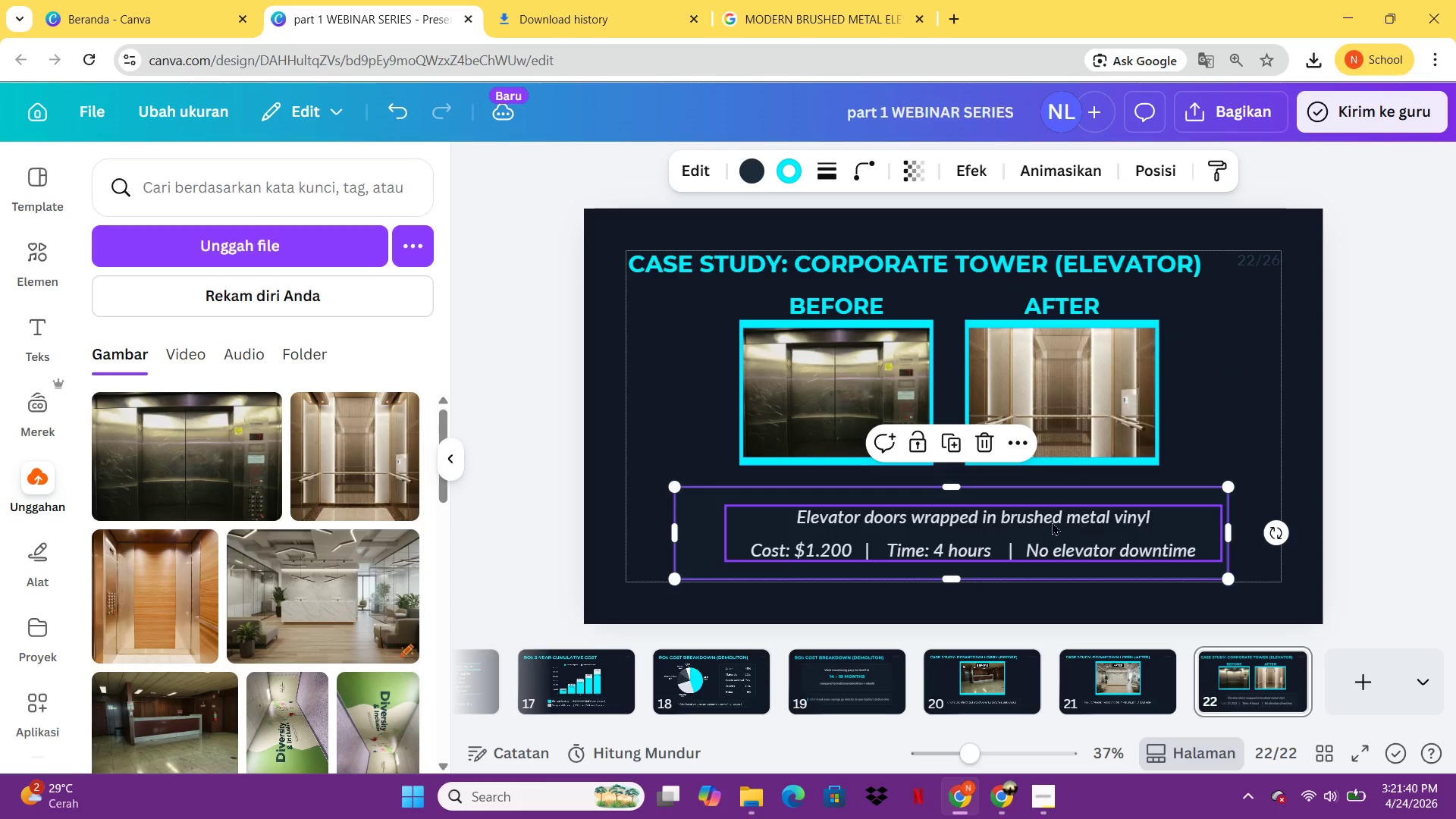 
left_click([1052, 522])
 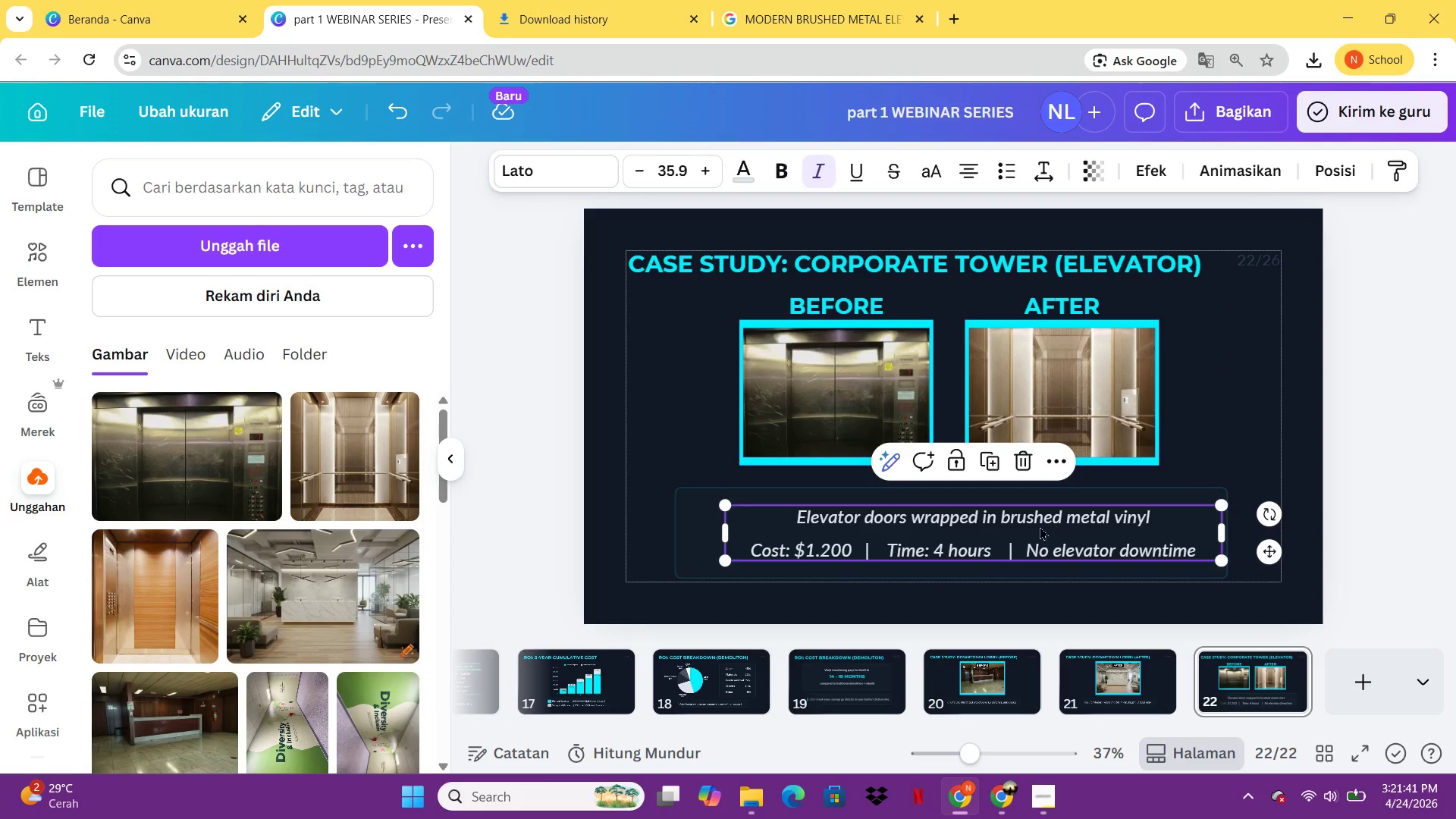 
left_click_drag(start_coordinate=[1038, 526], to_coordinate=[1012, 526])
 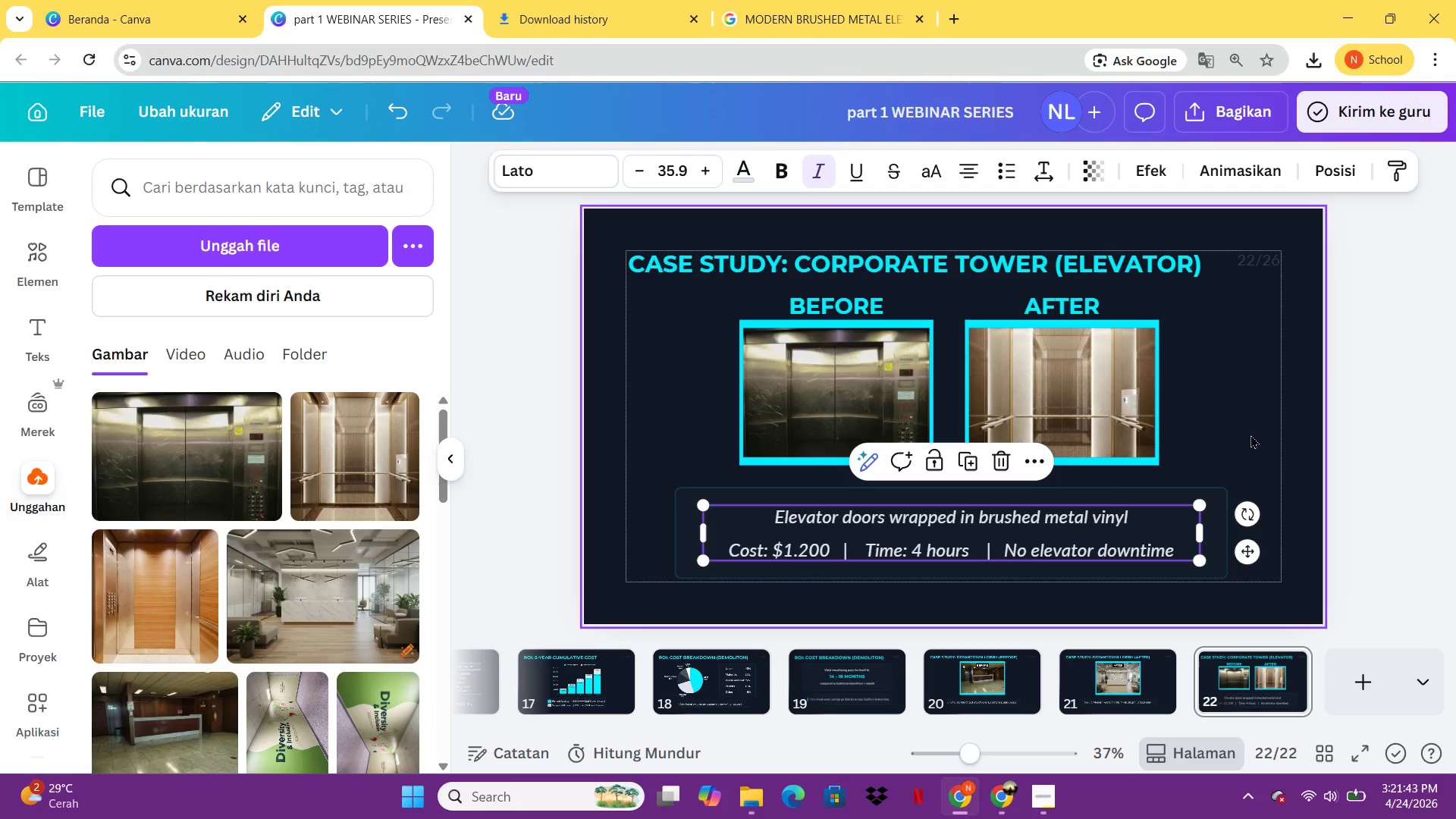 
left_click([1252, 435])
 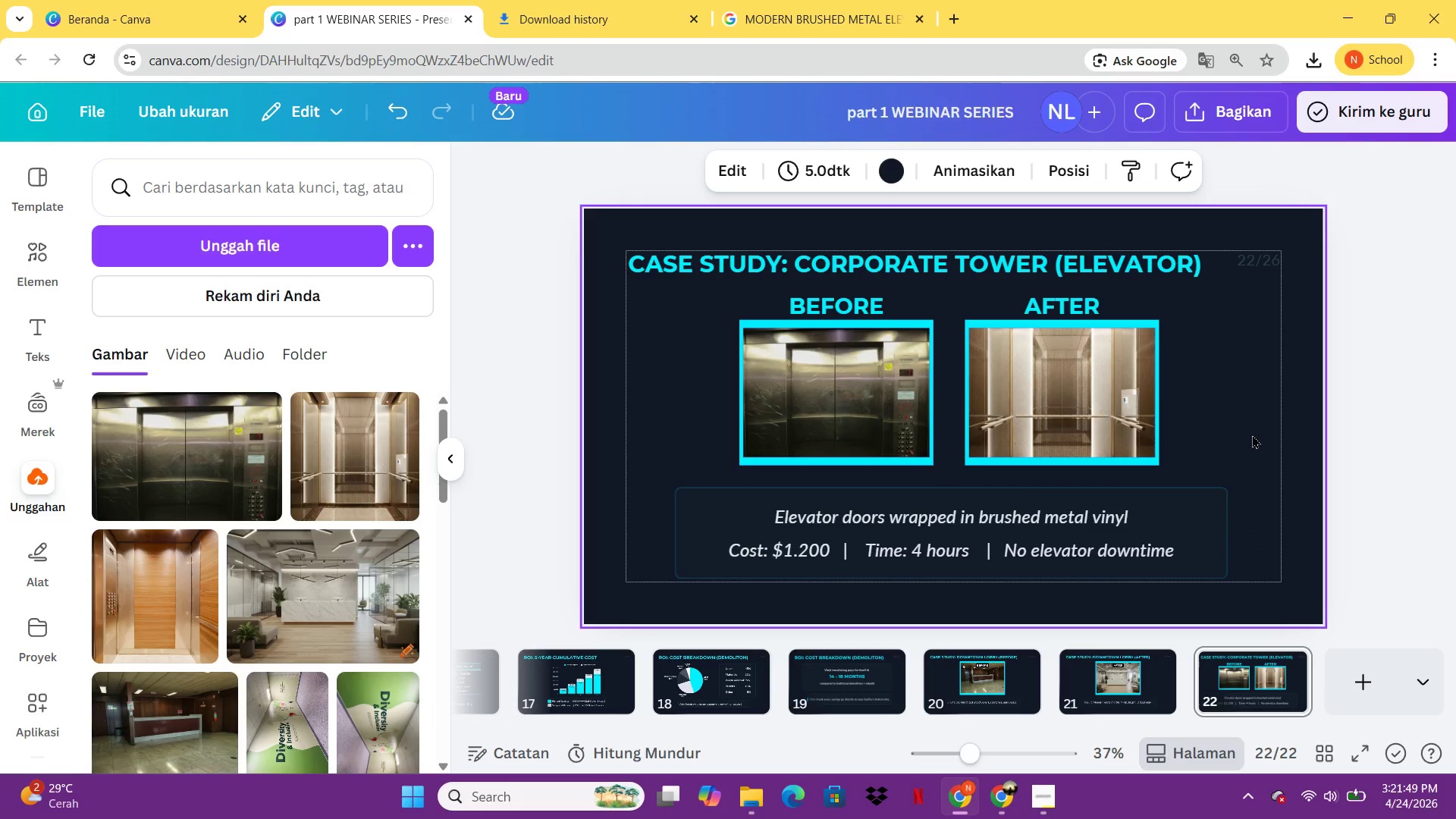 
wait(10.86)
 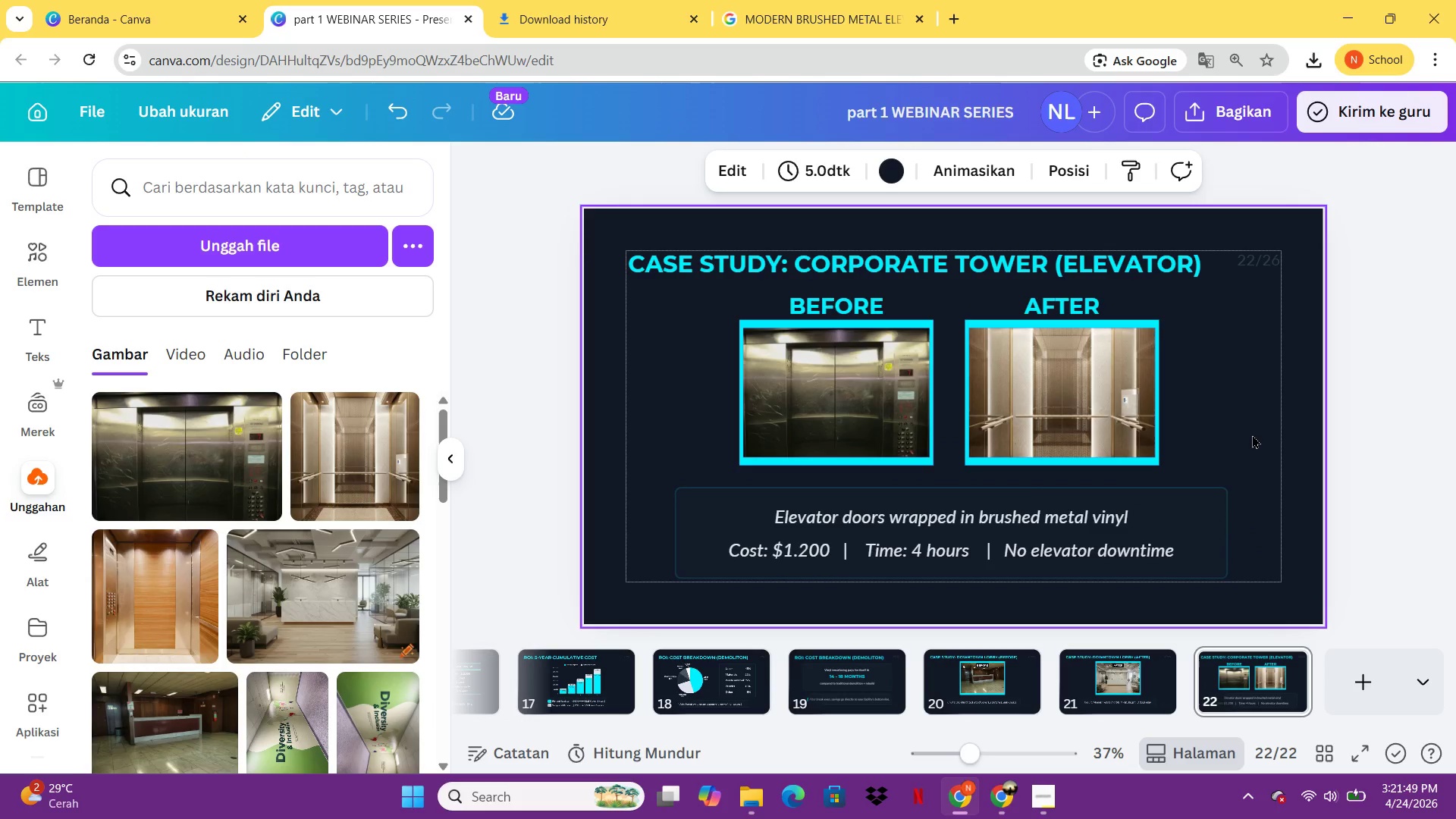 
left_click([1011, 532])
 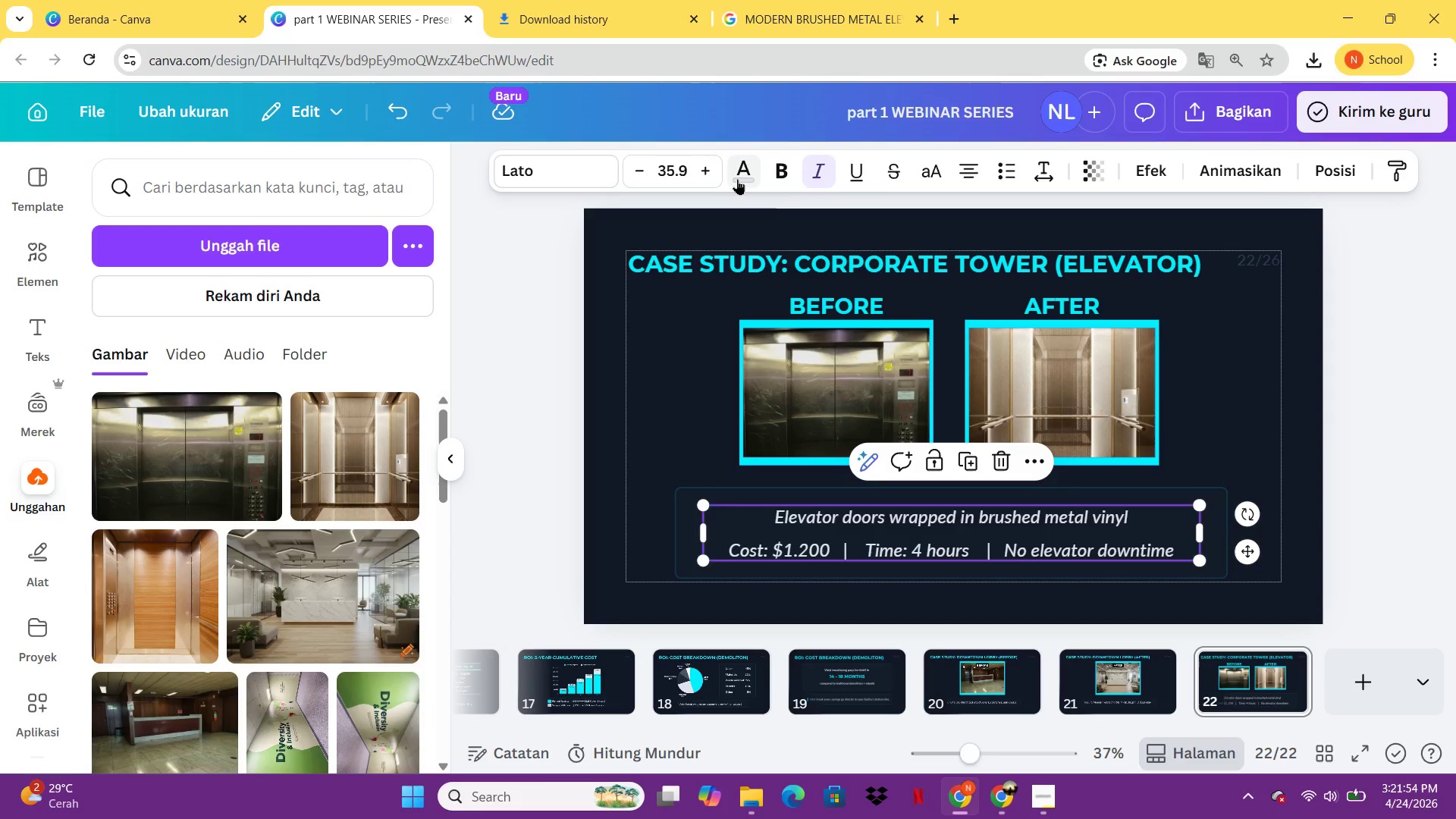 
left_click([737, 179])
 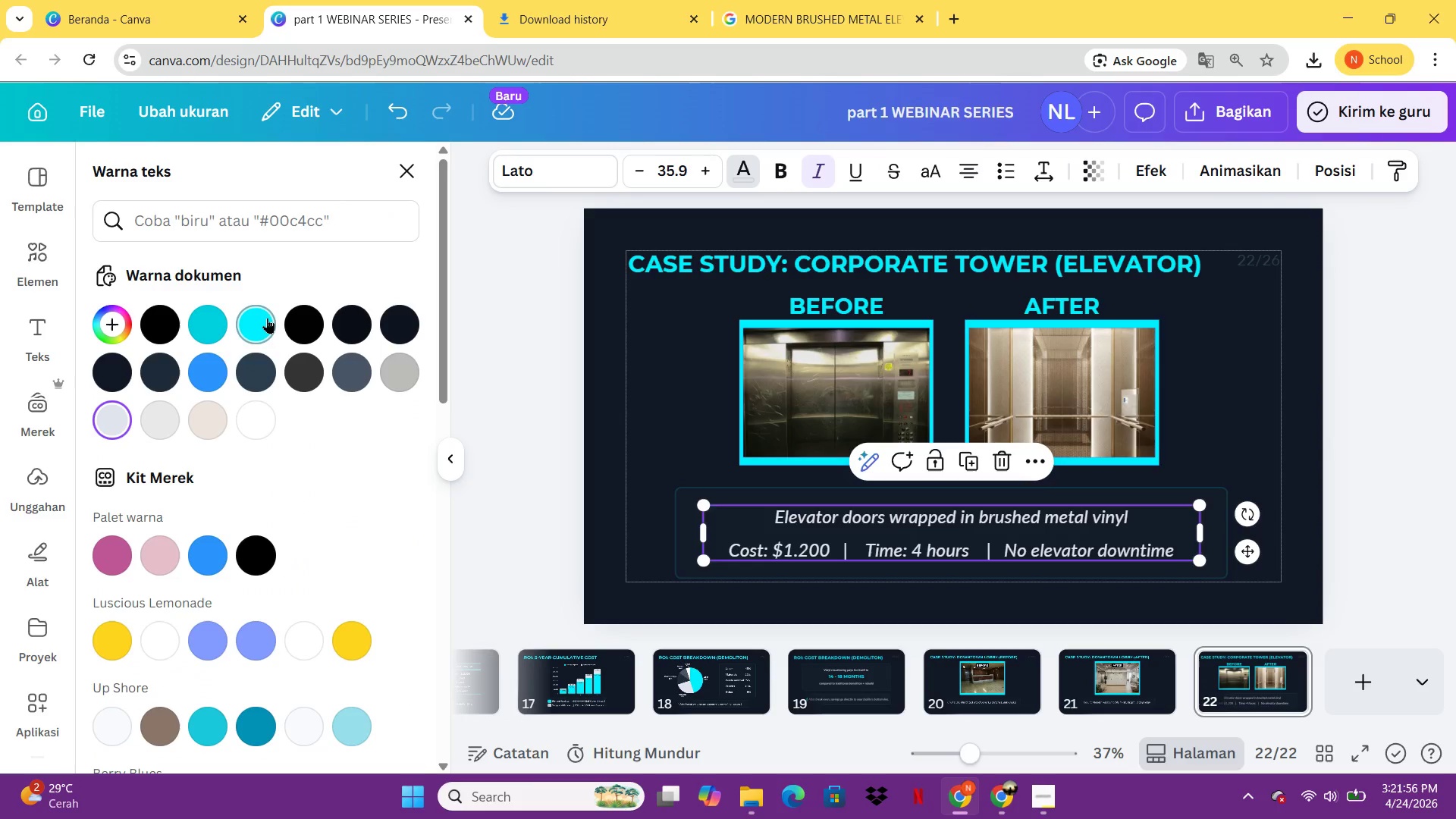 
left_click([266, 318])
 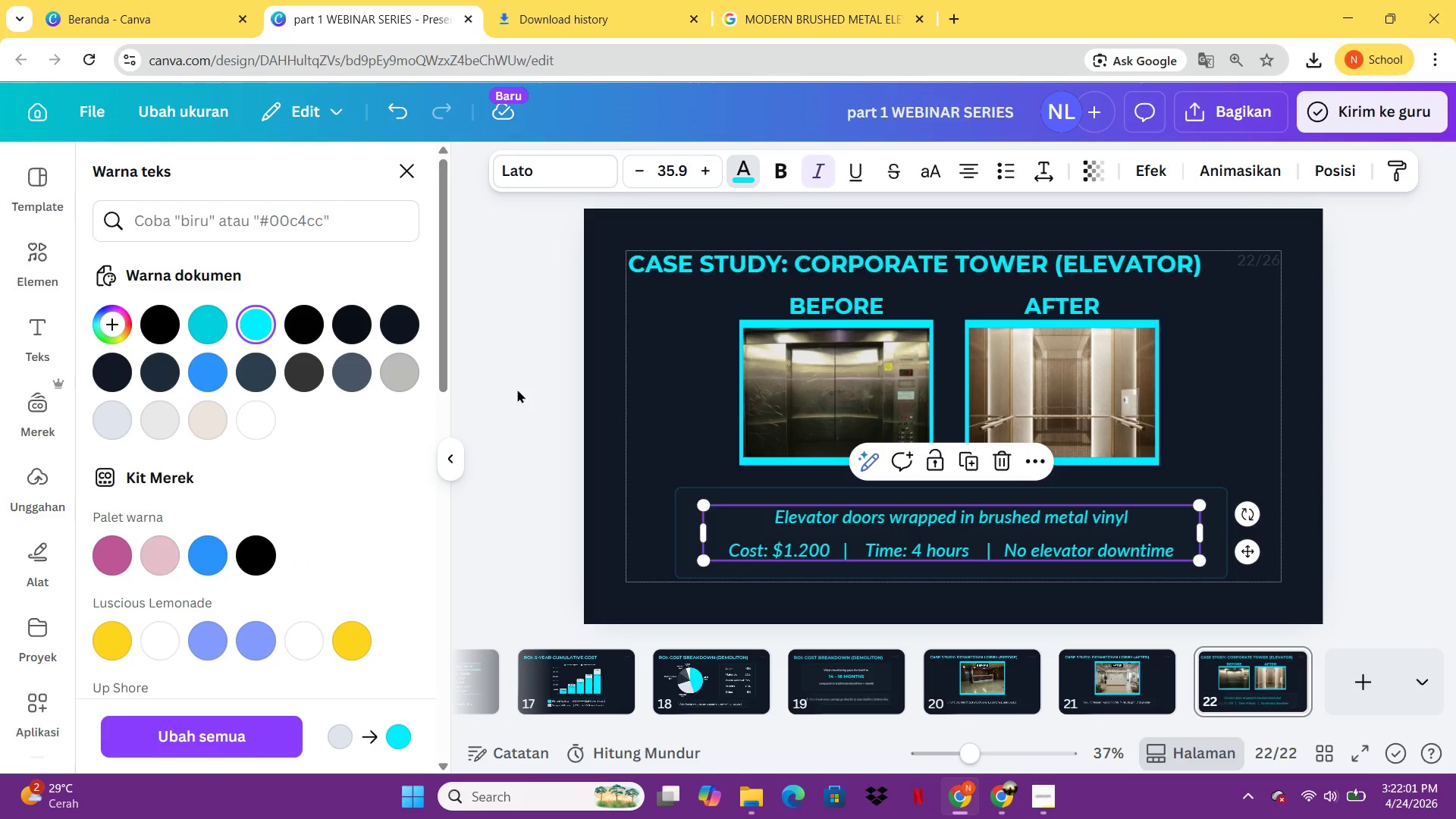 
wait(6.62)
 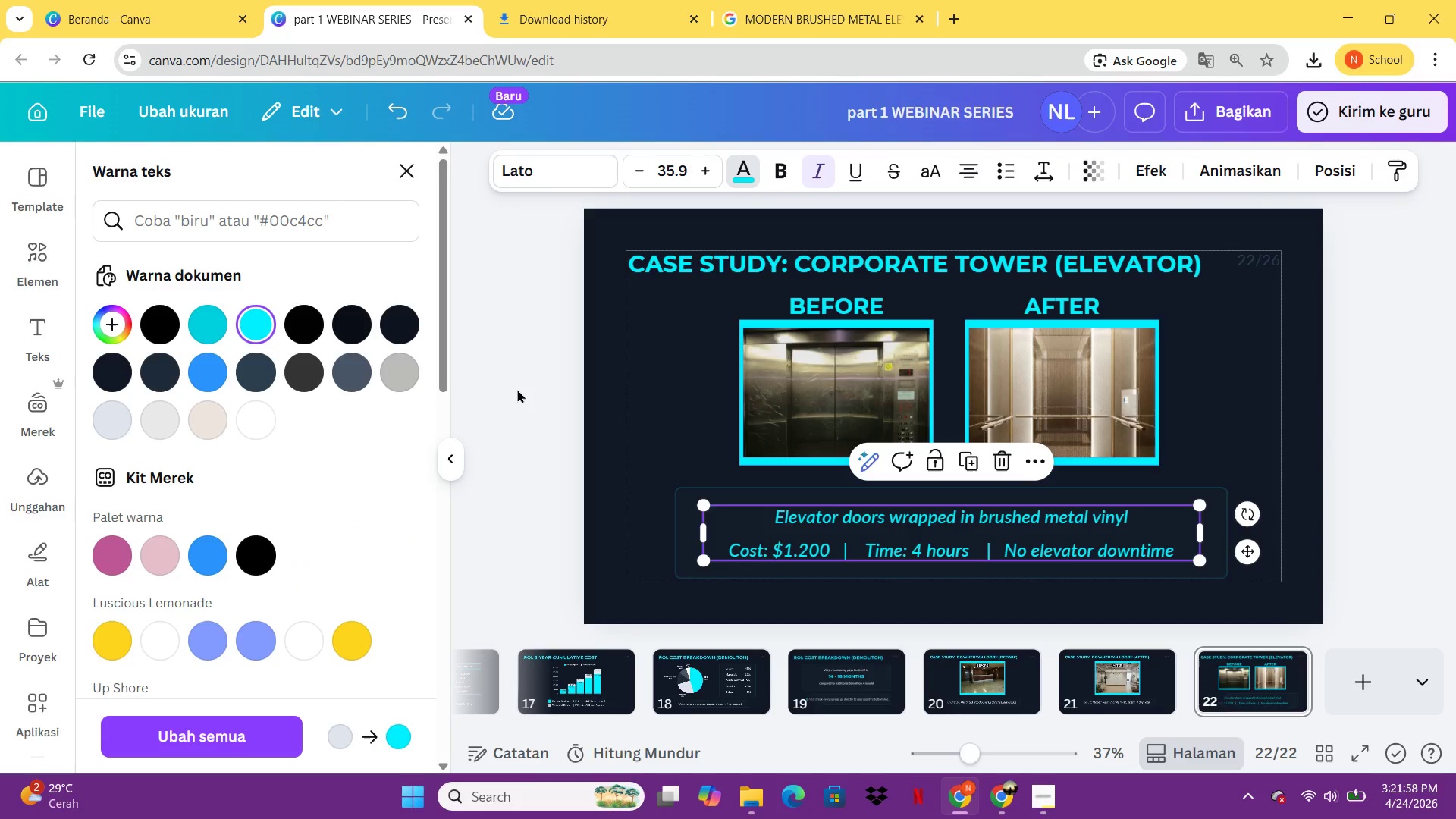 
left_click([1271, 385])
 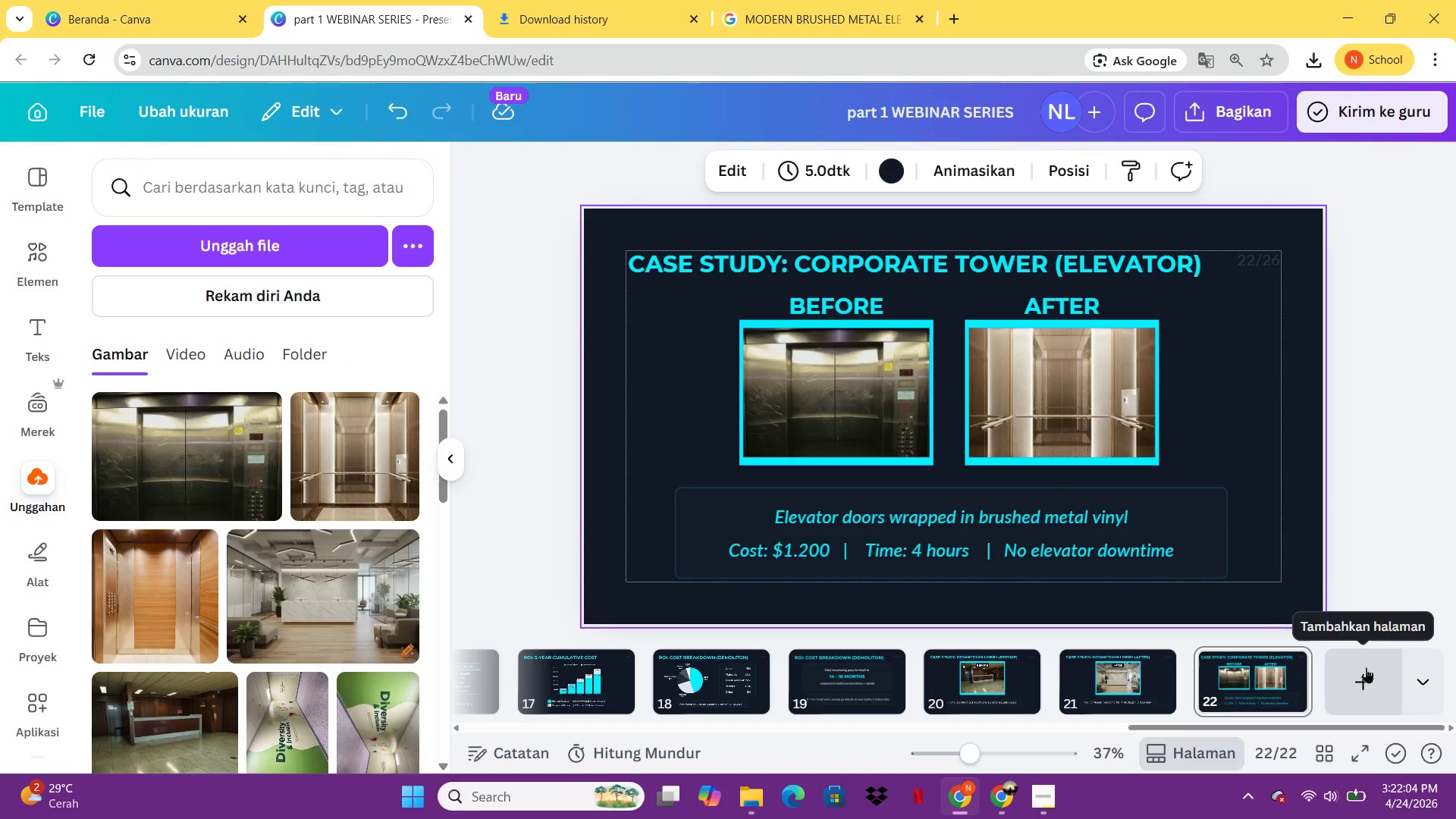 
left_click([1366, 667])
 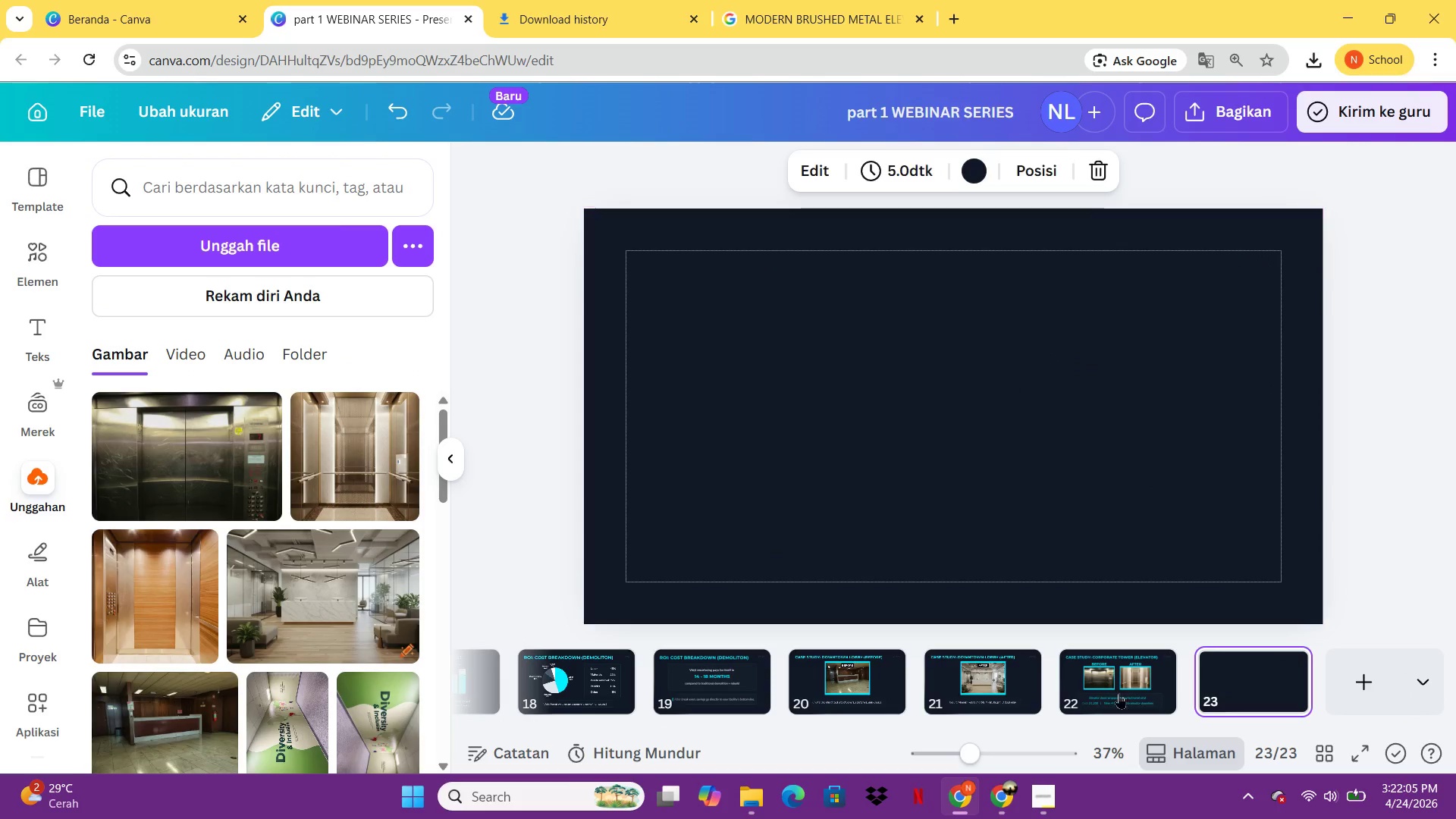 
left_click([1130, 708])
 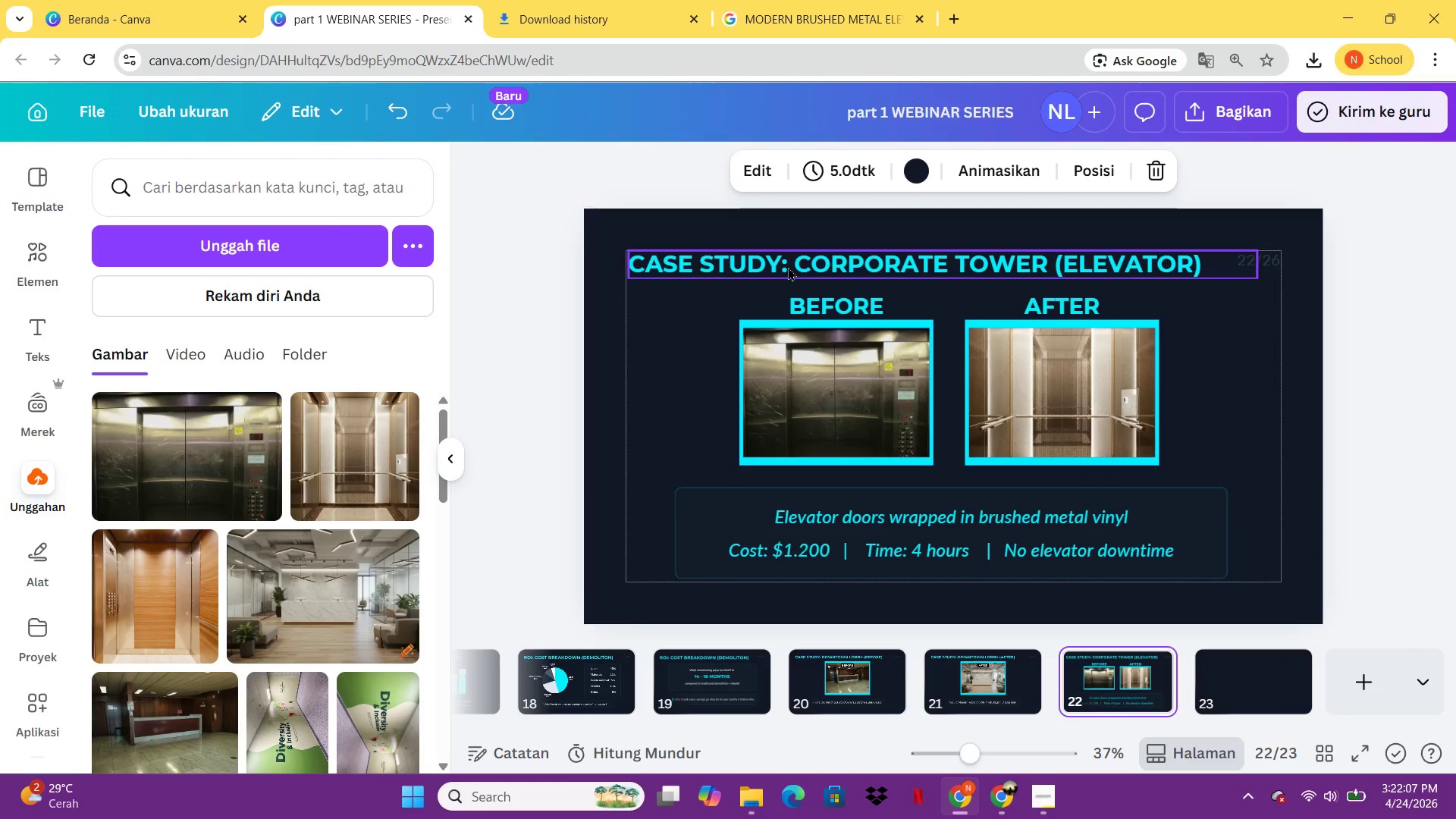 
left_click([788, 268])
 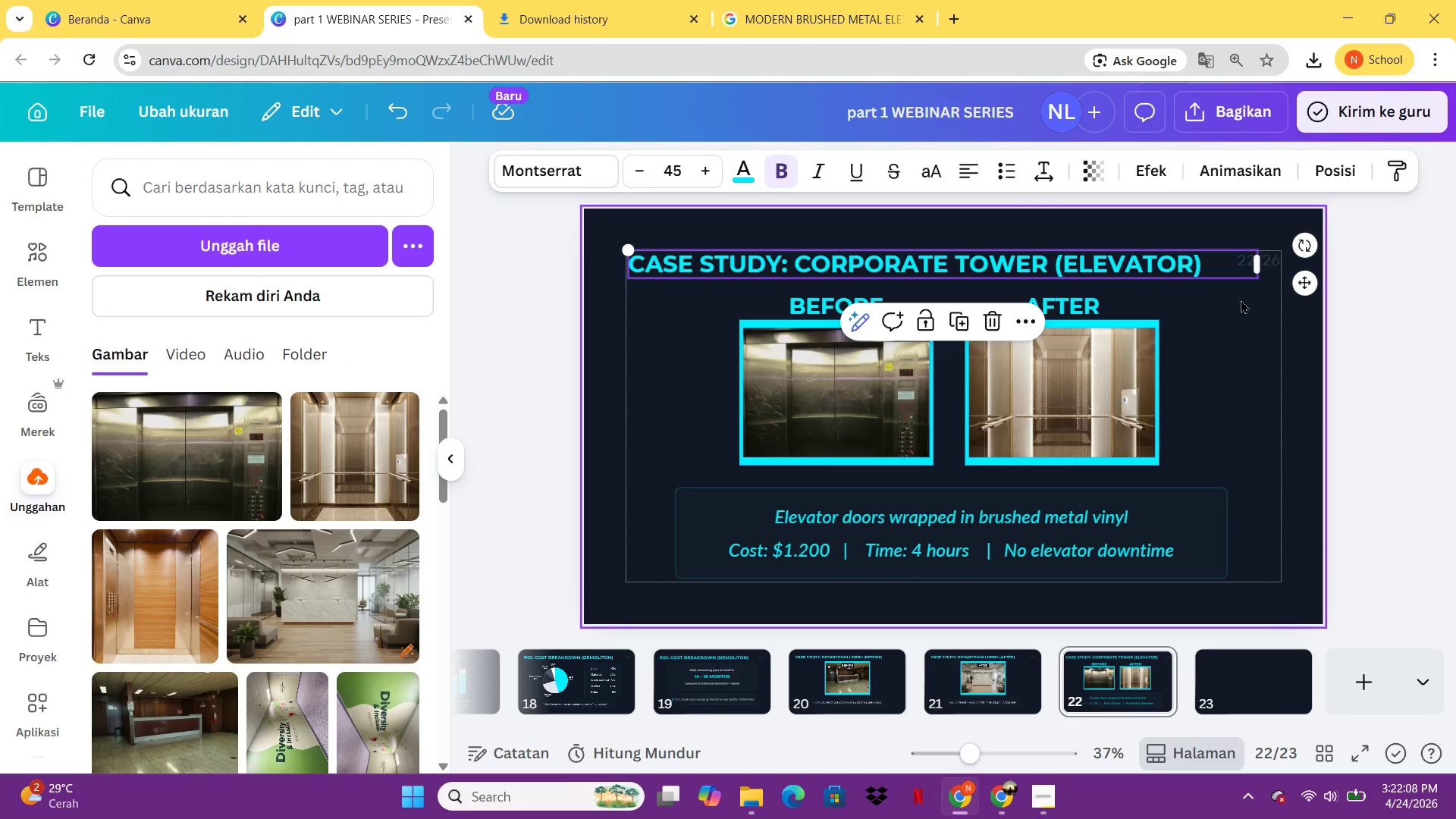 
hold_key(key=ShiftLeft, duration=1.56)
 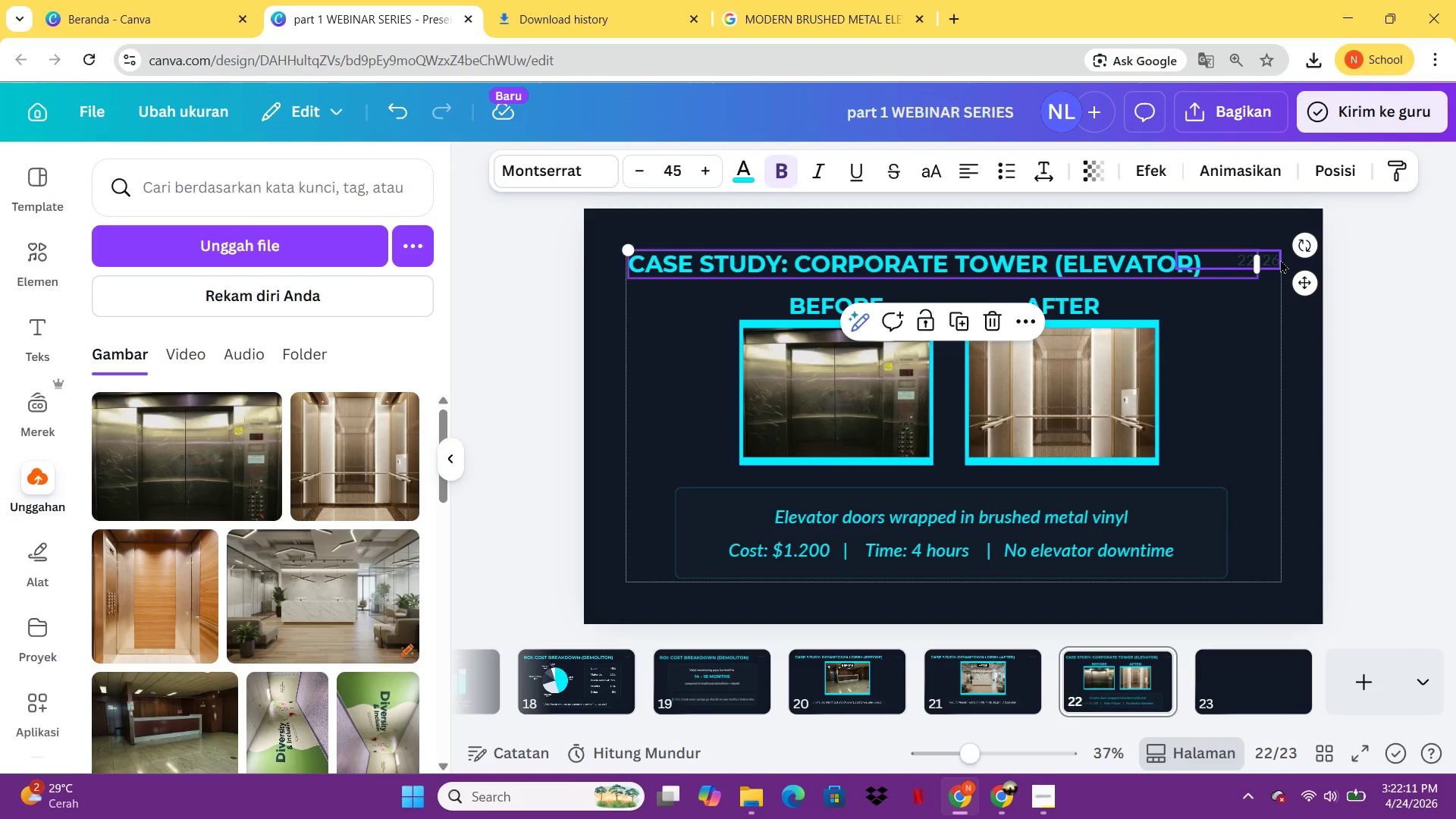 
hold_key(key=ShiftLeft, duration=0.56)
left_click([1280, 259])
 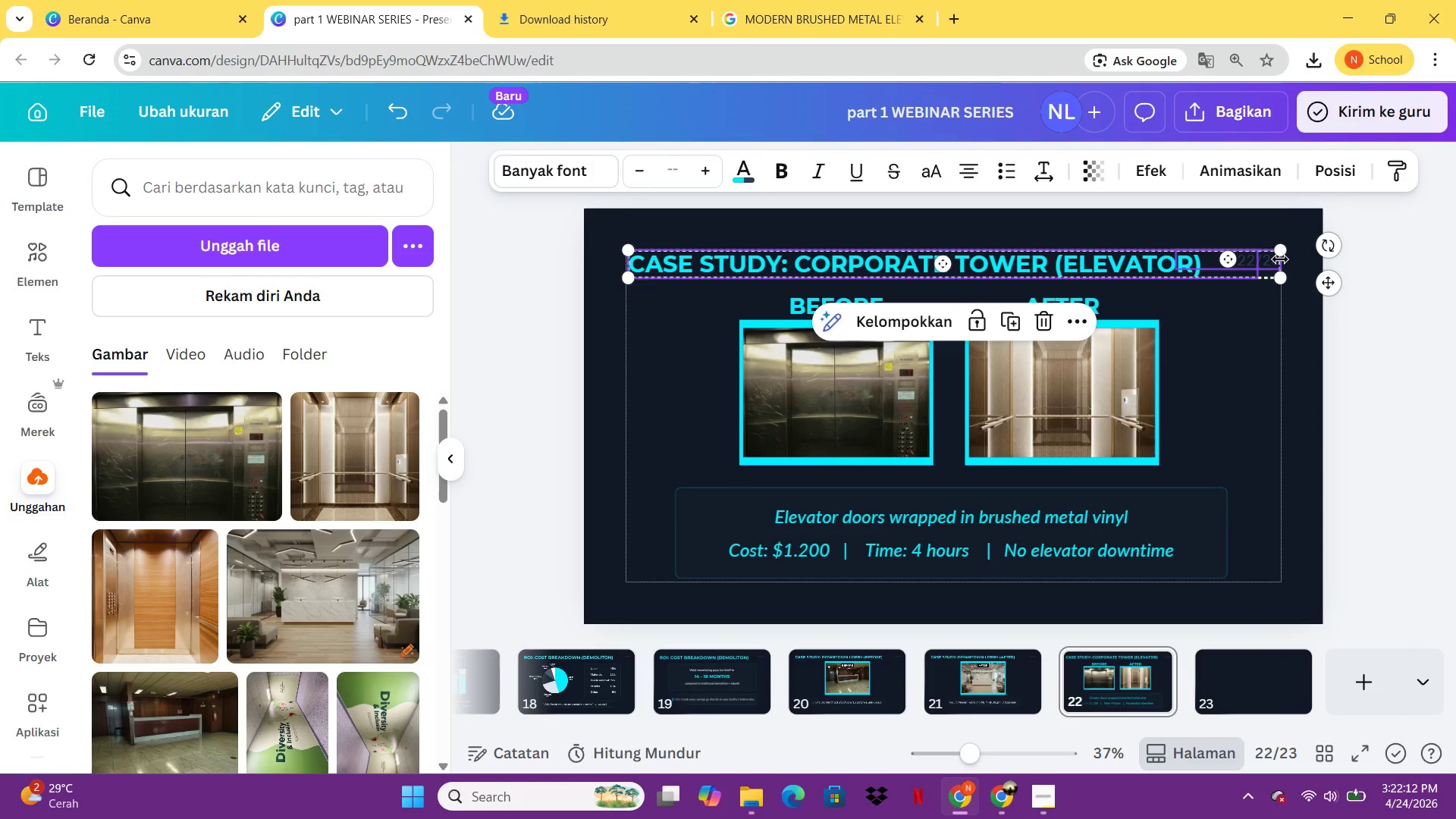 
key(Control+ControlLeft)
 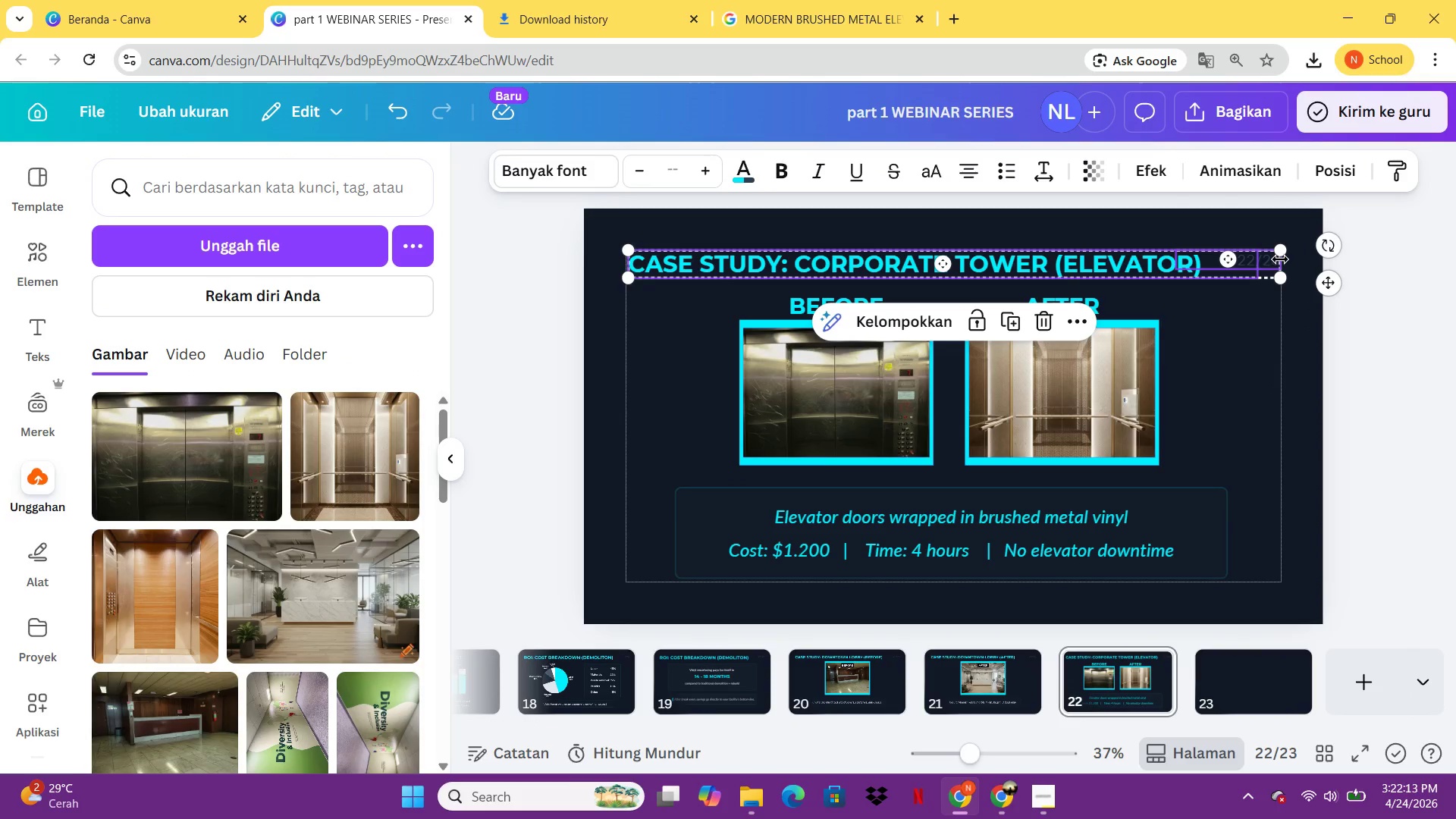 
key(Control+C)
 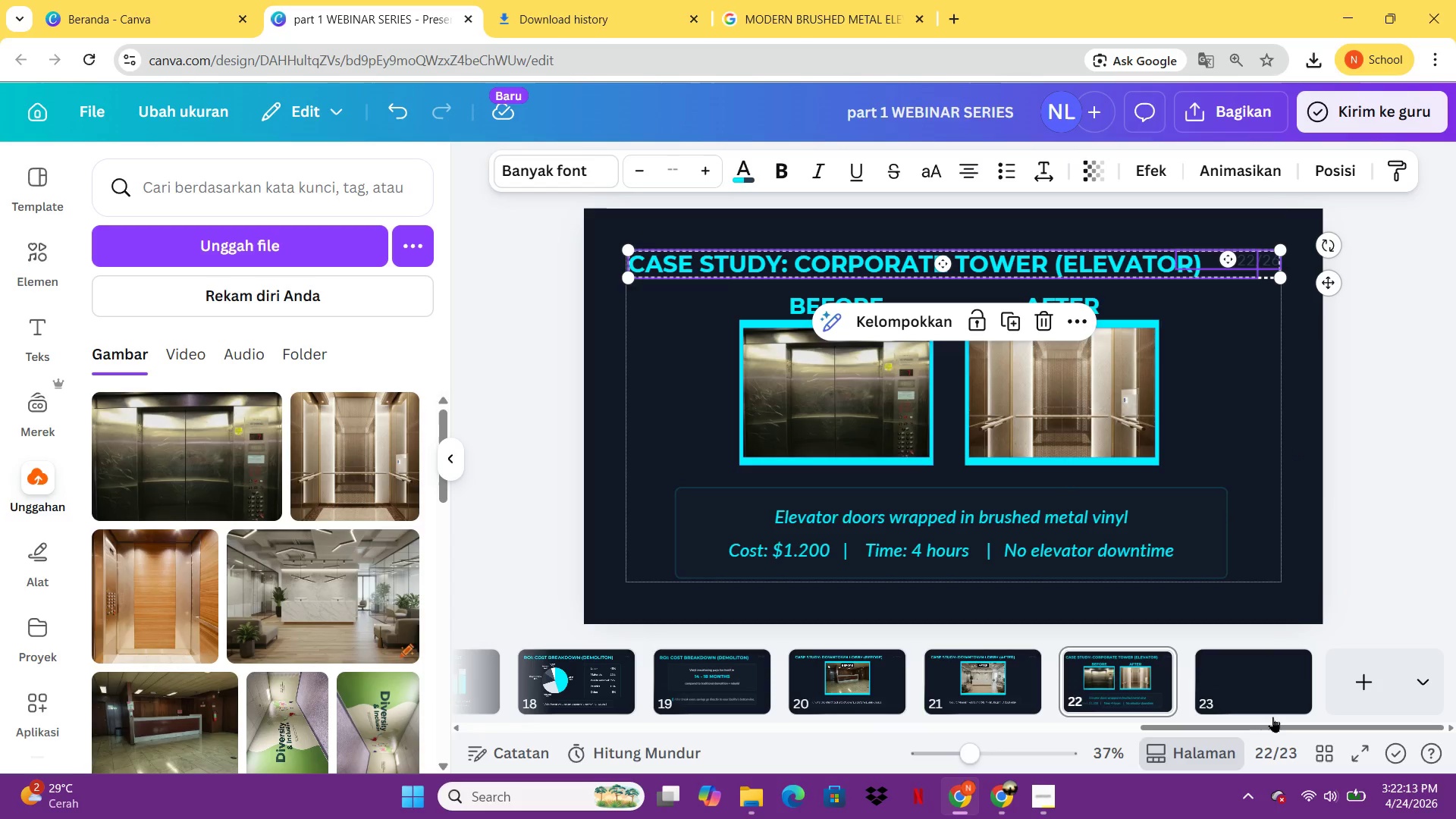 
left_click([1272, 716])
 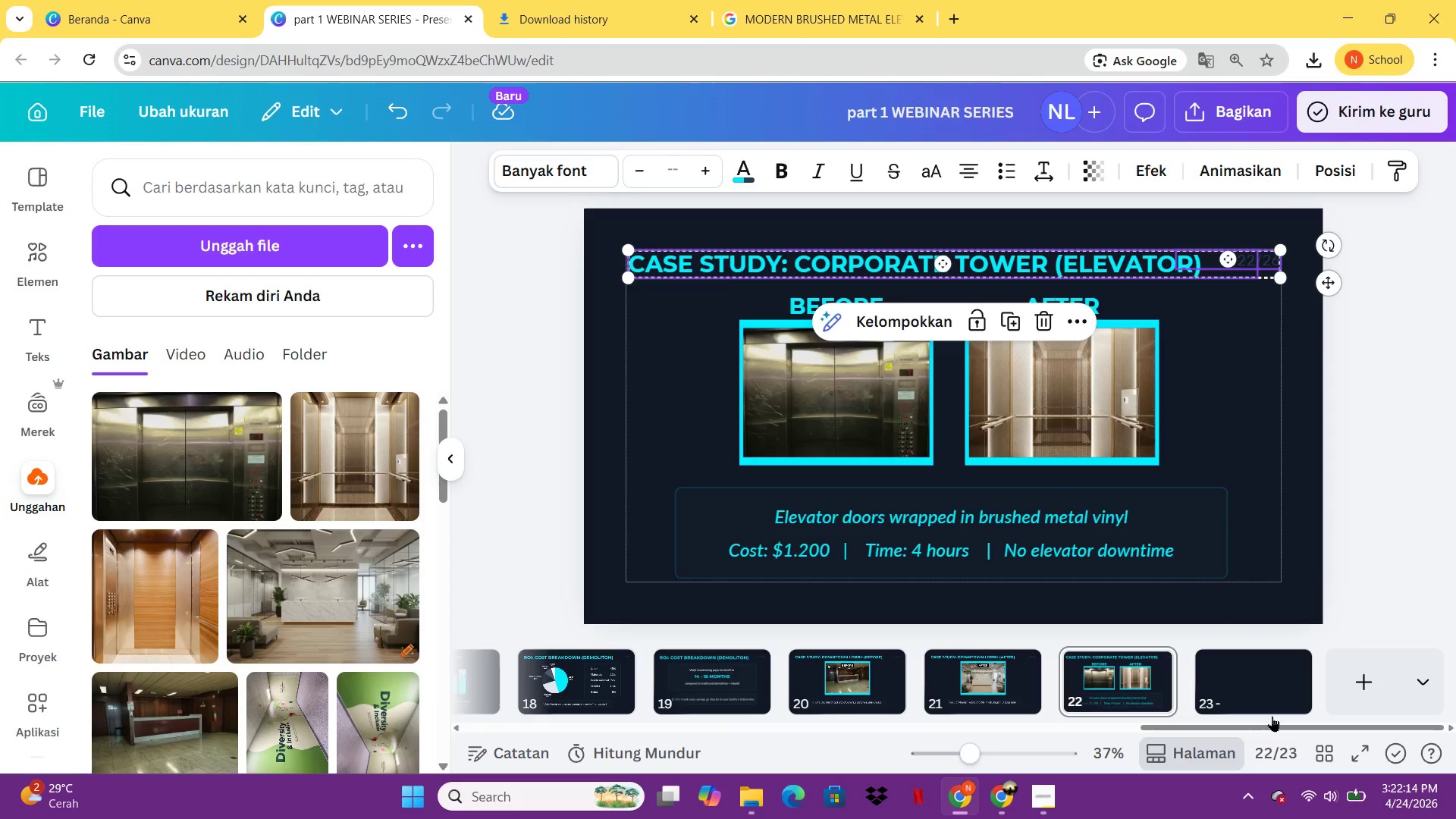 
key(Control+ControlLeft)
 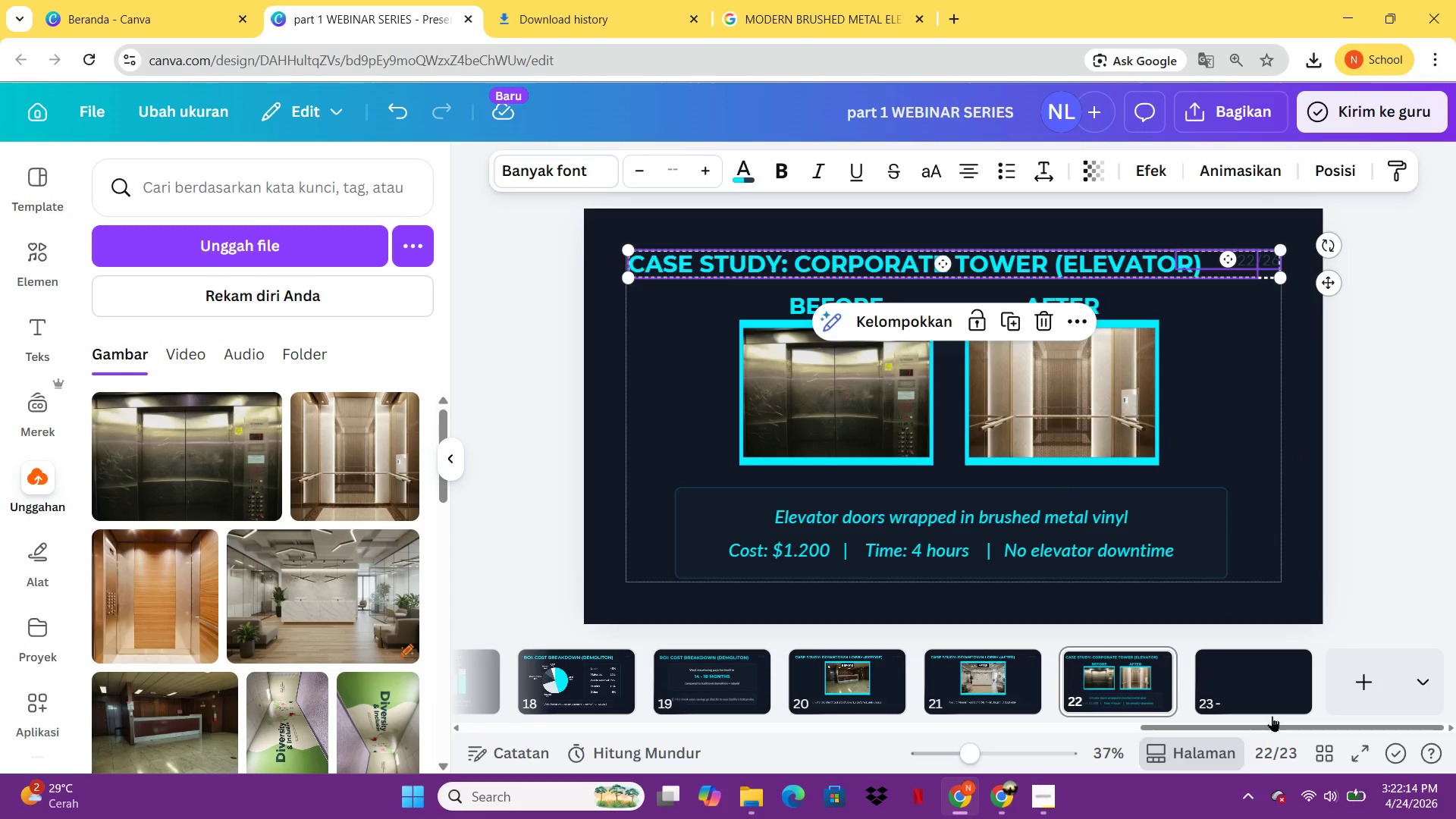 
key(Control+V)
 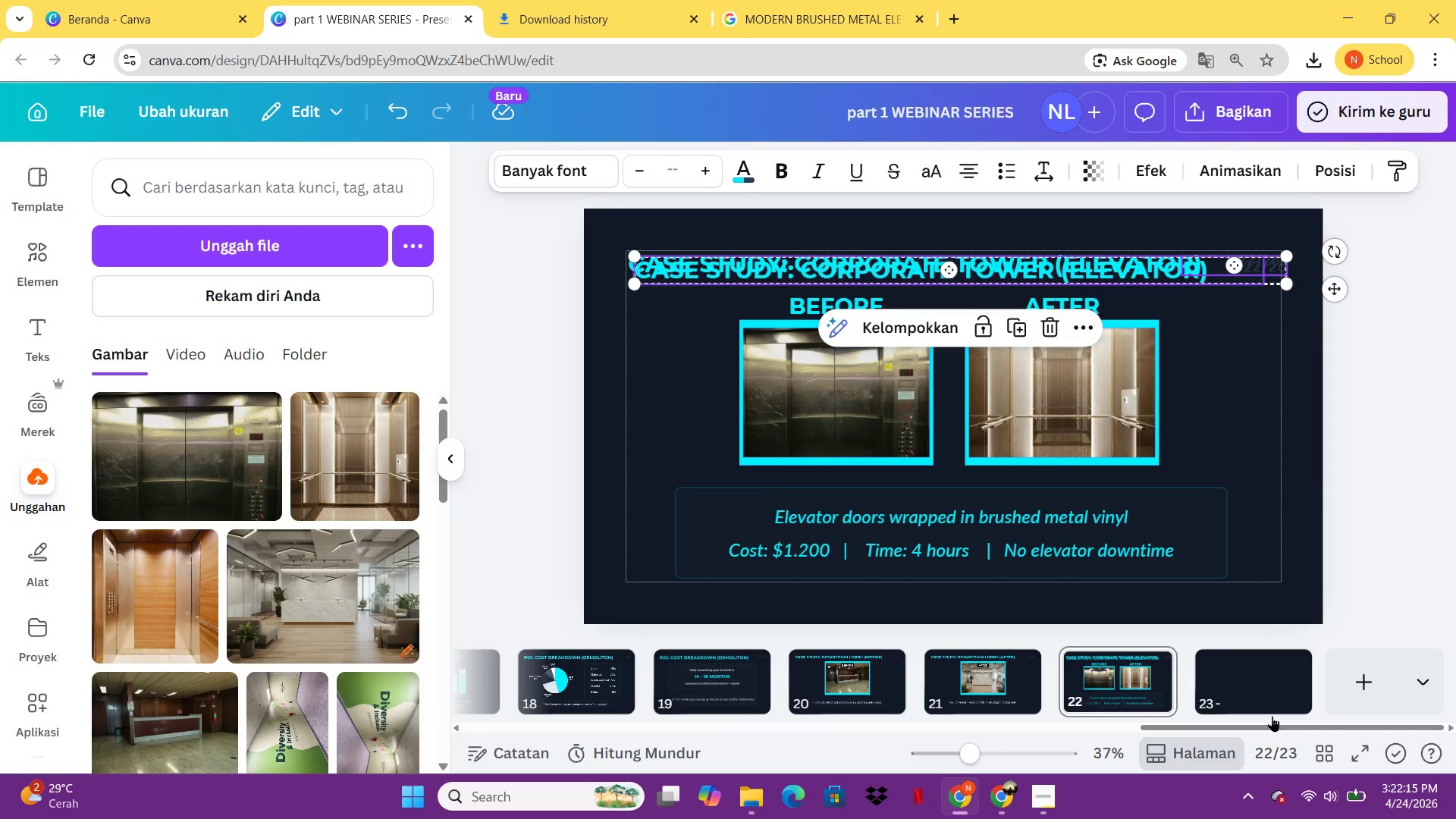 
key(Control+ControlLeft)
 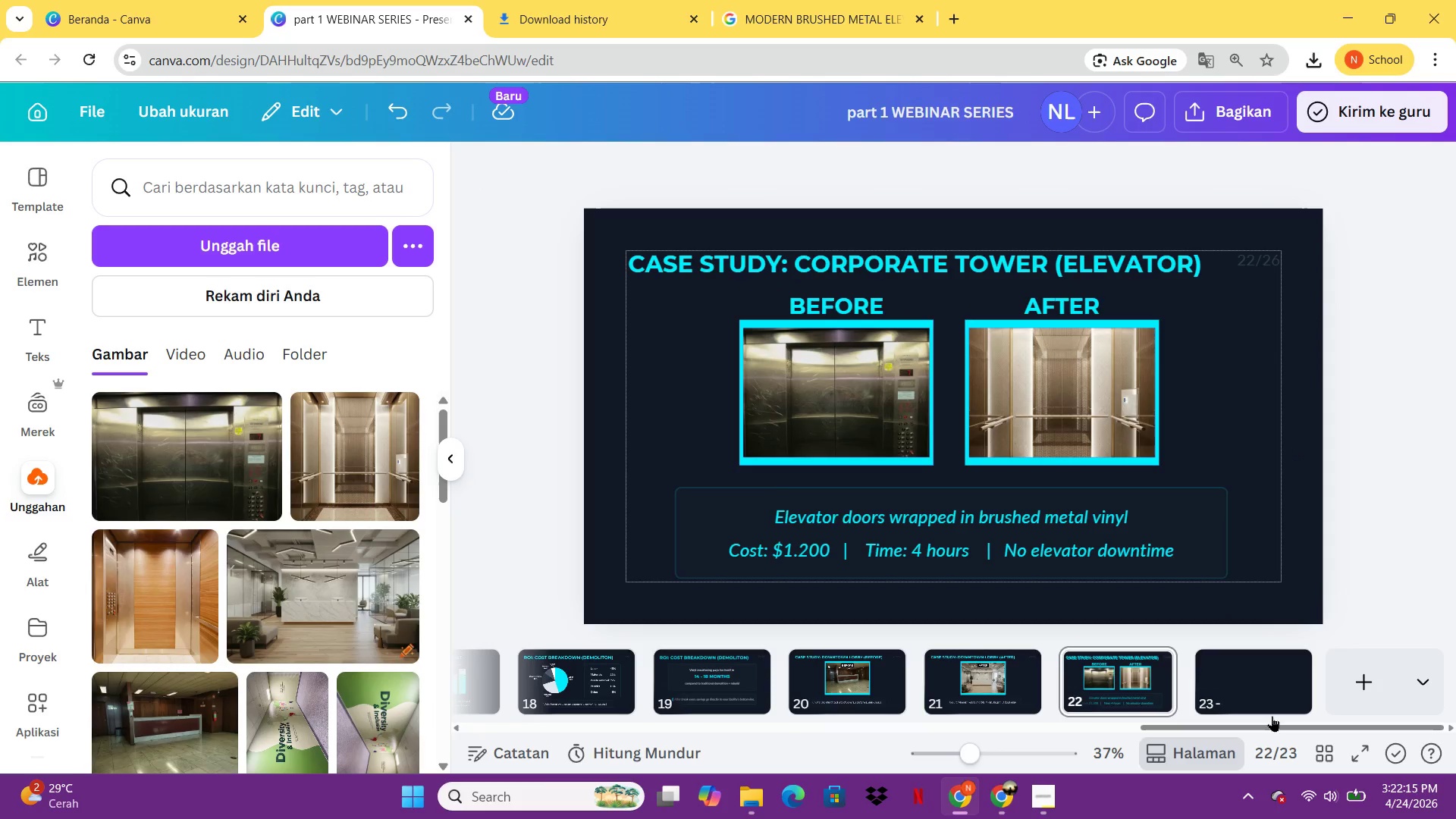 
key(Control+Z)
 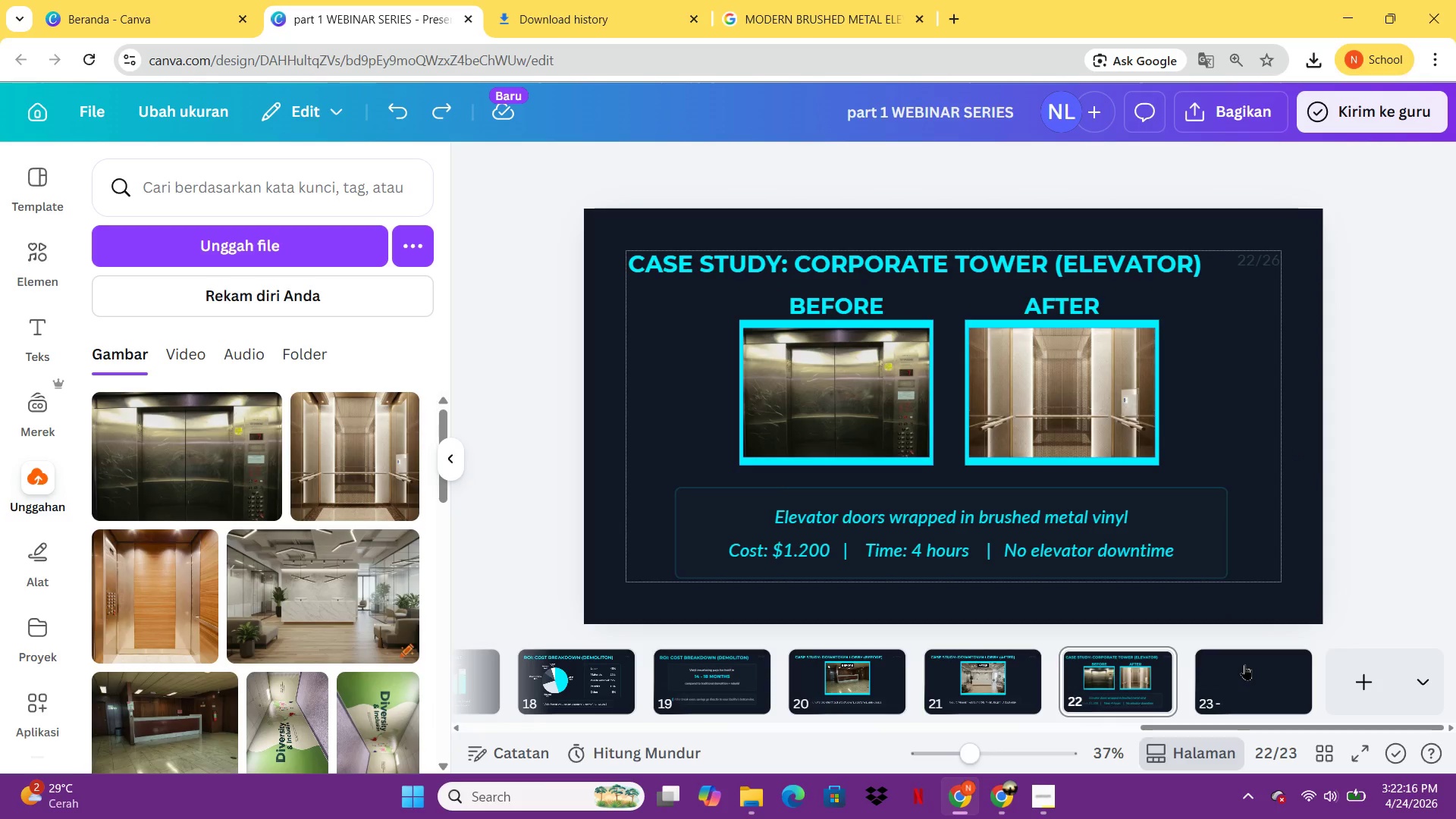 
left_click([1244, 664])
 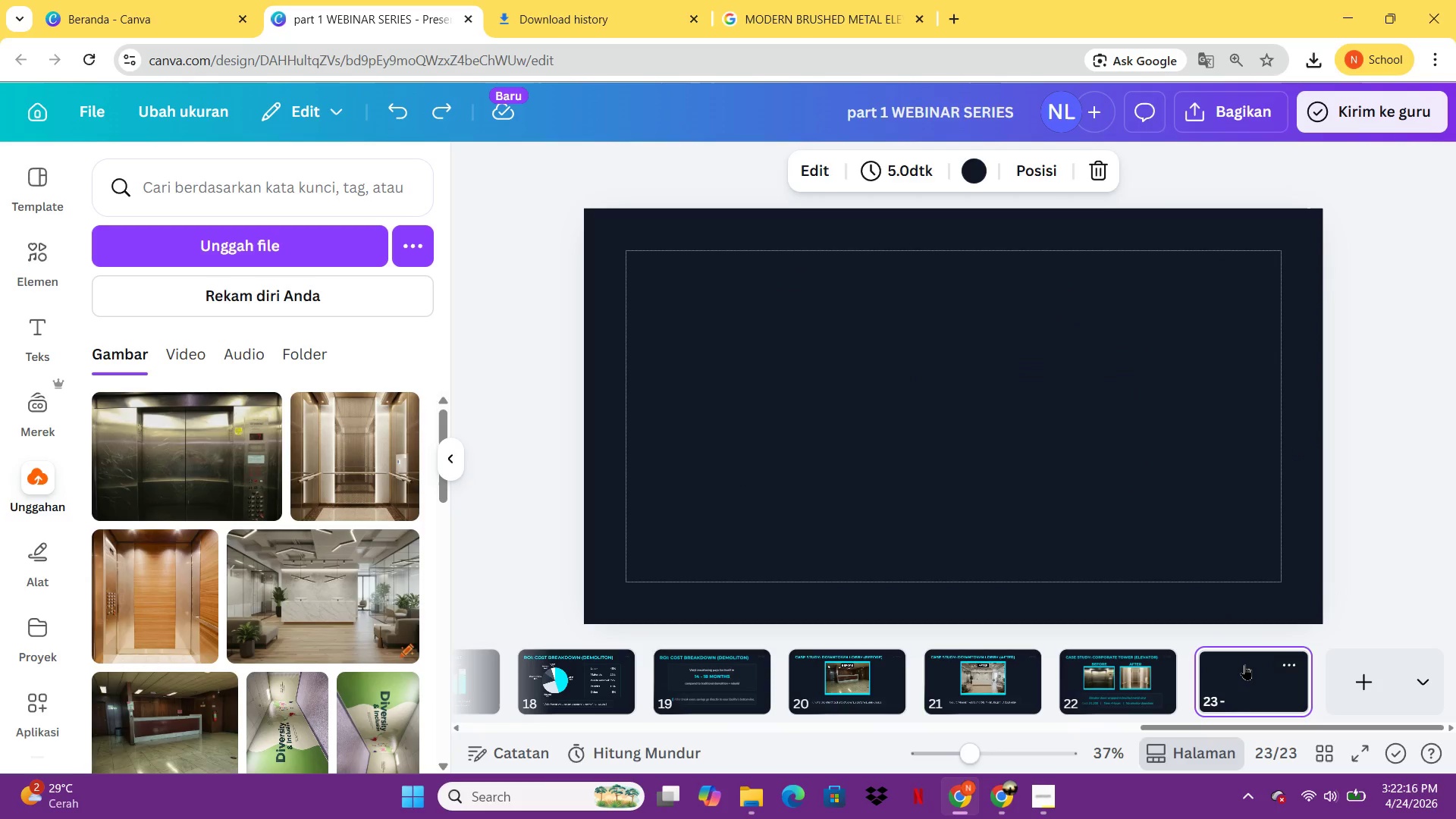 
key(Control+ControlLeft)
 